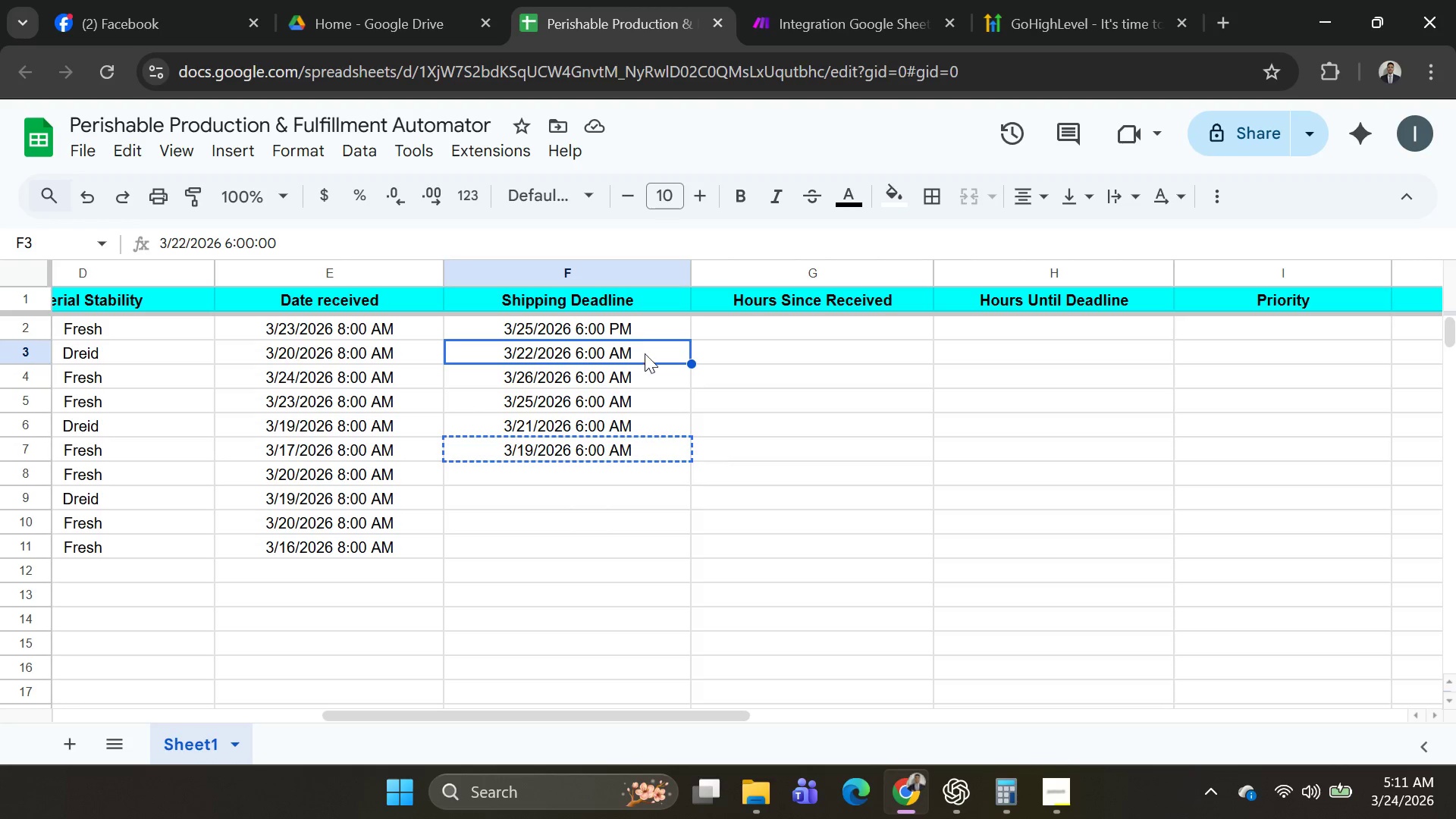 
double_click([646, 350])
 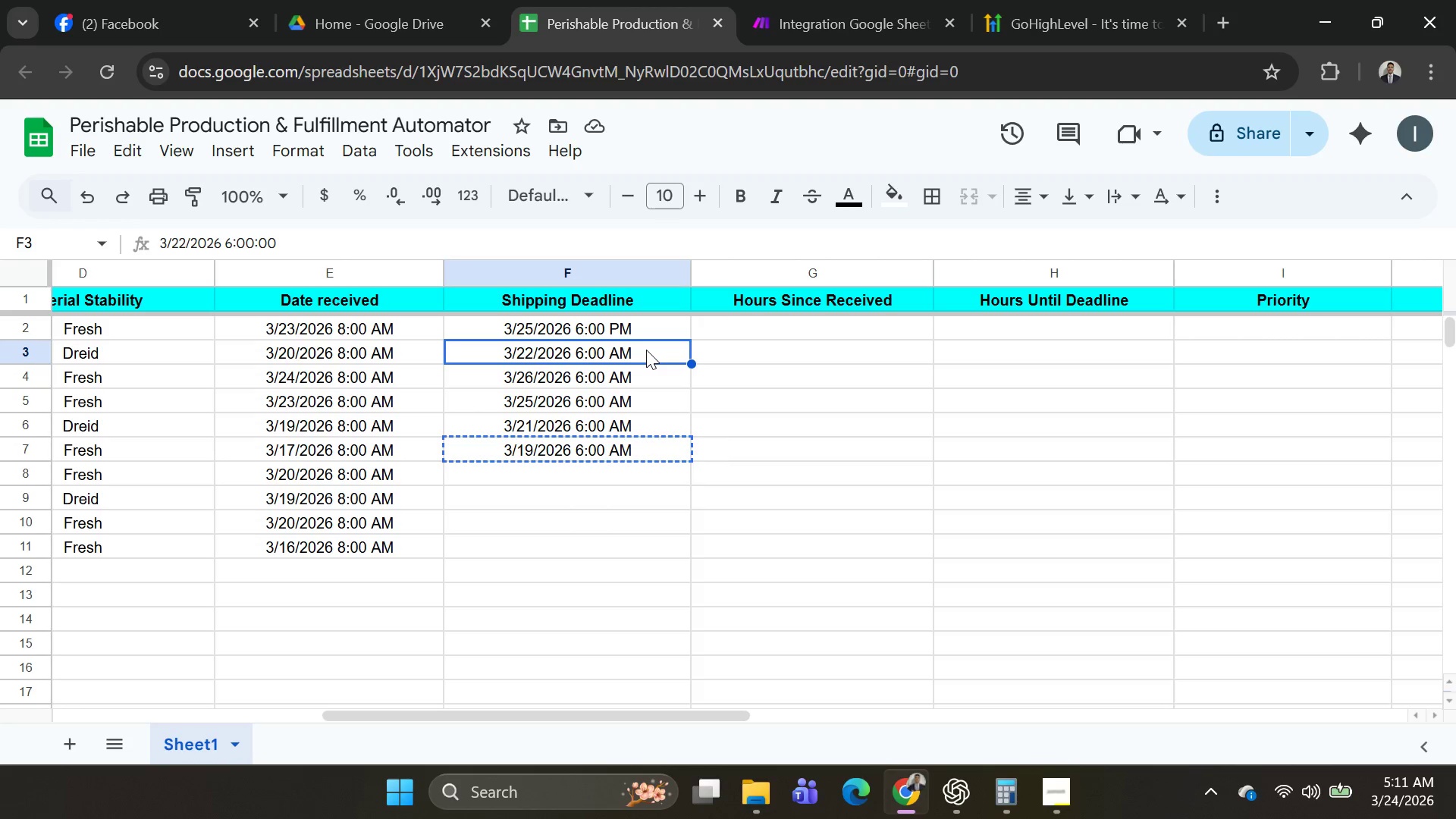 
triple_click([646, 350])
 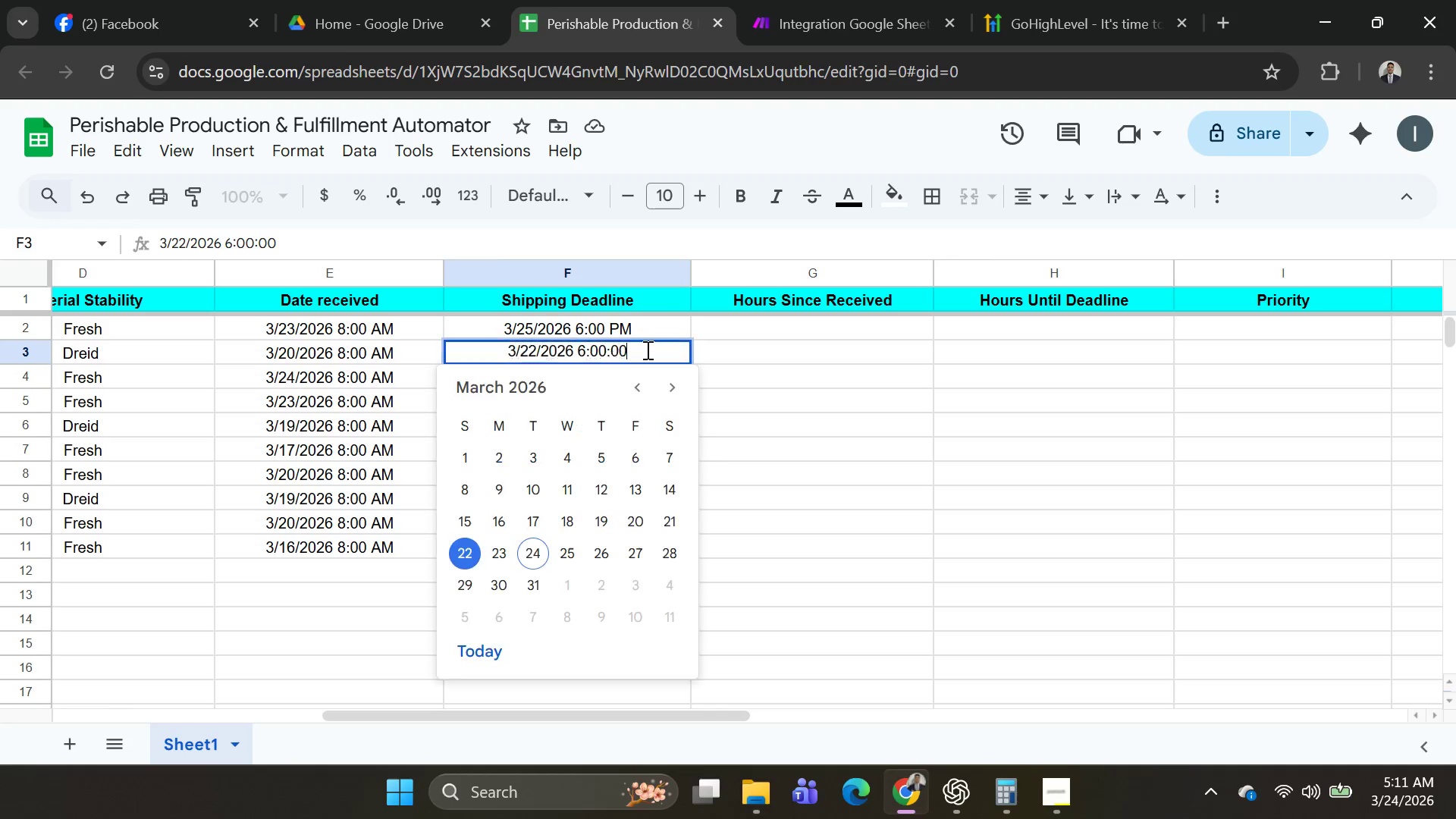 
triple_click([646, 350])
 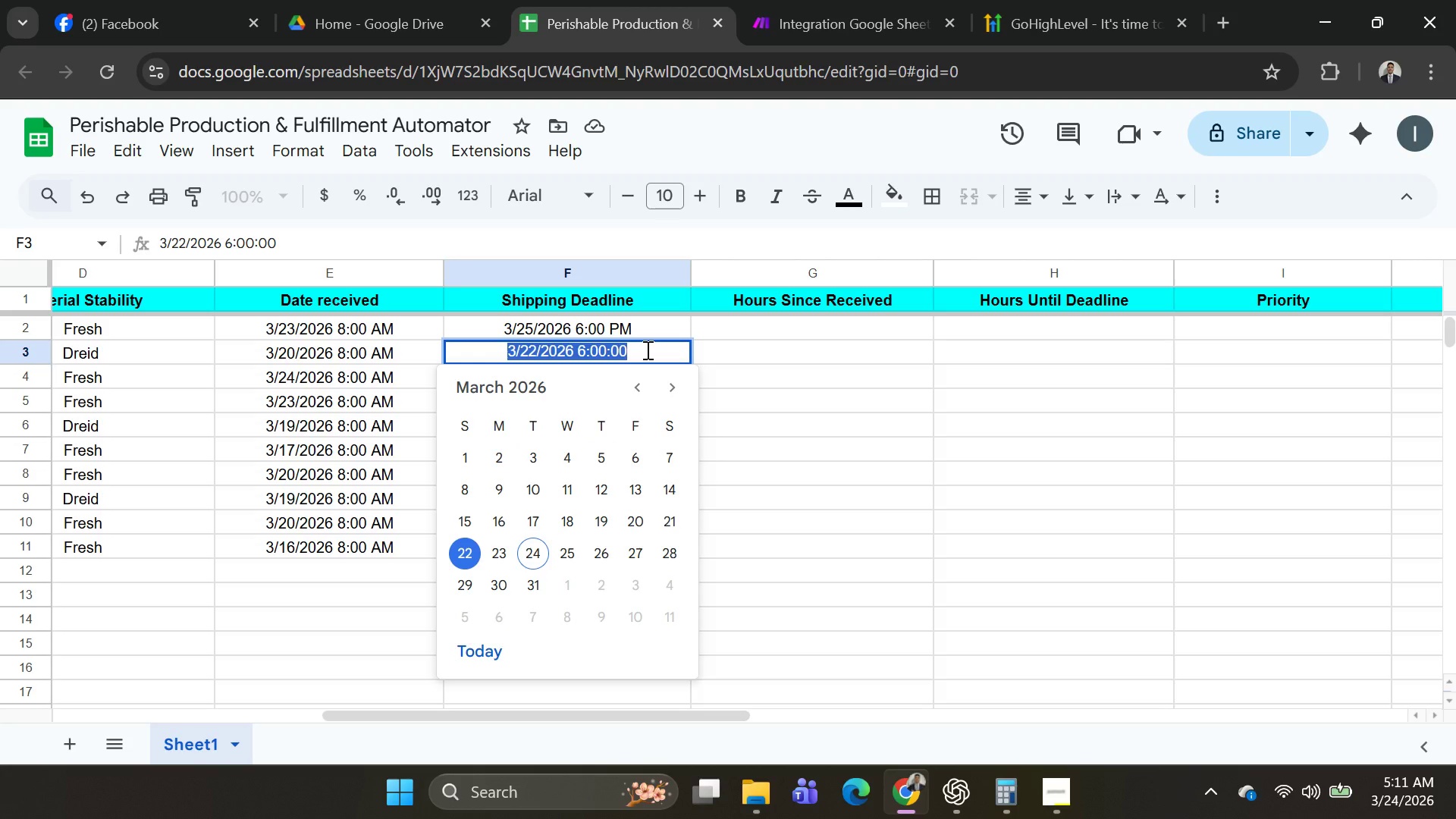 
triple_click([646, 350])
 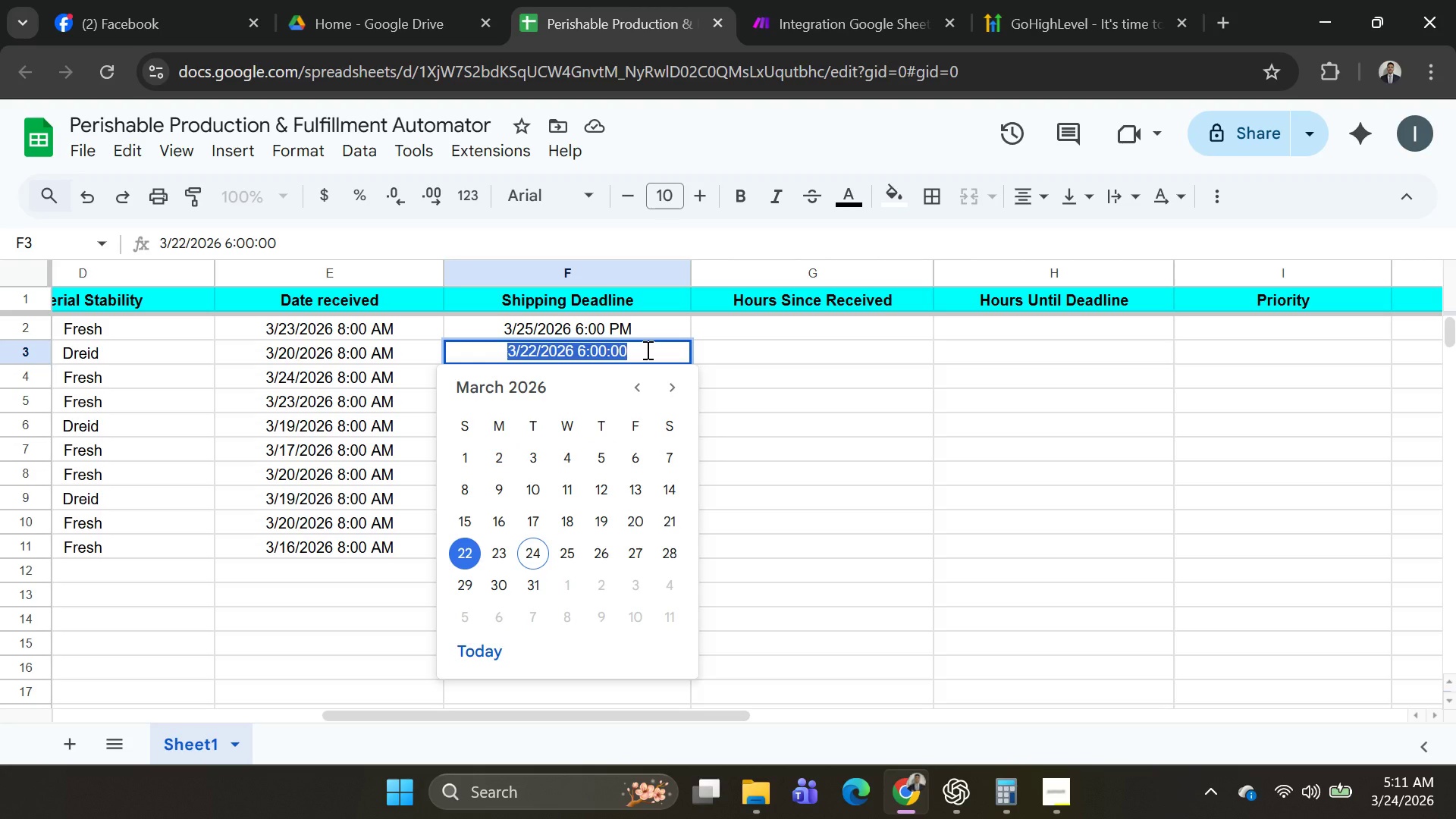 
left_click([646, 350])
 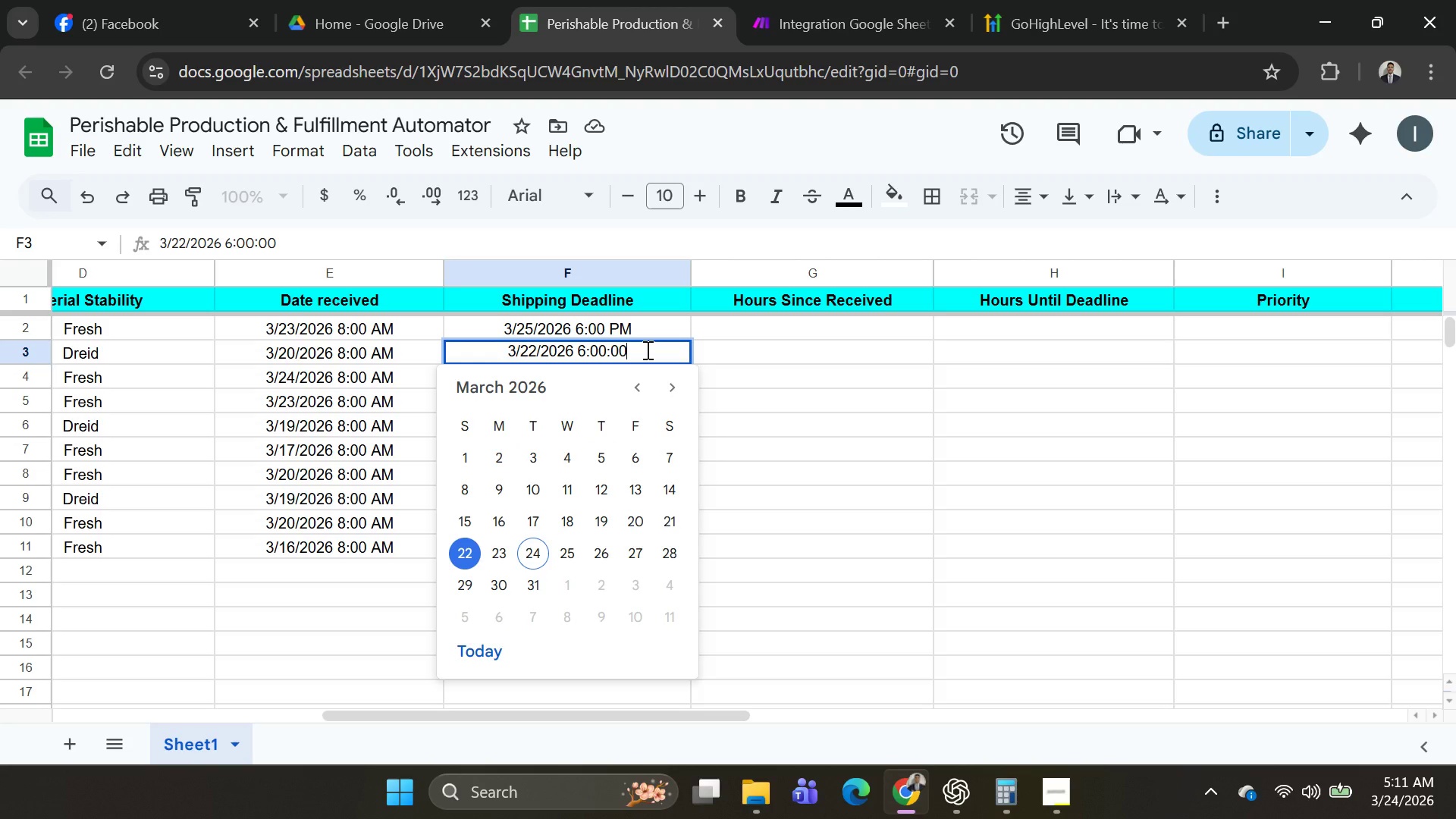 
type( PM)
 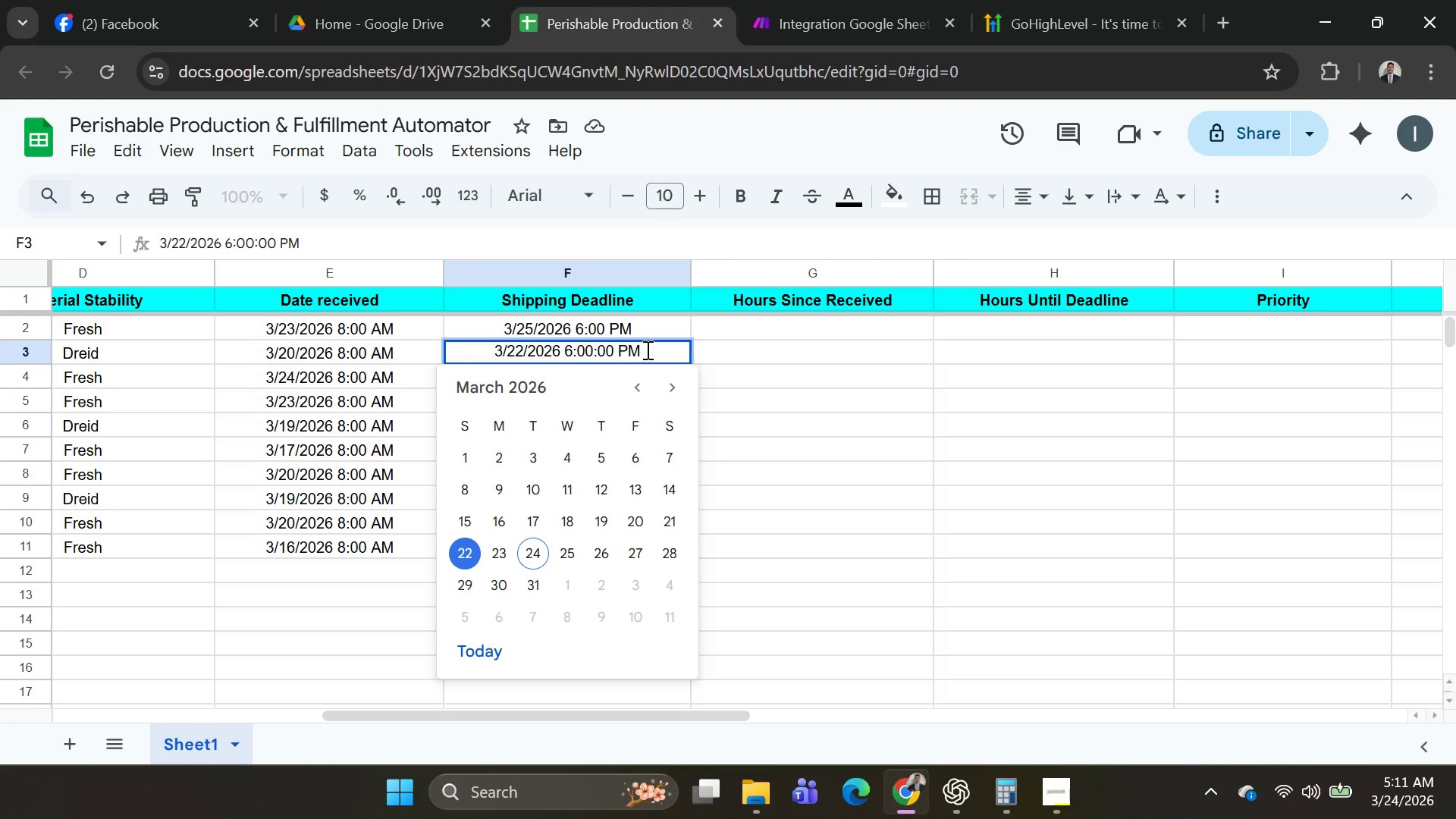 
key(Enter)
 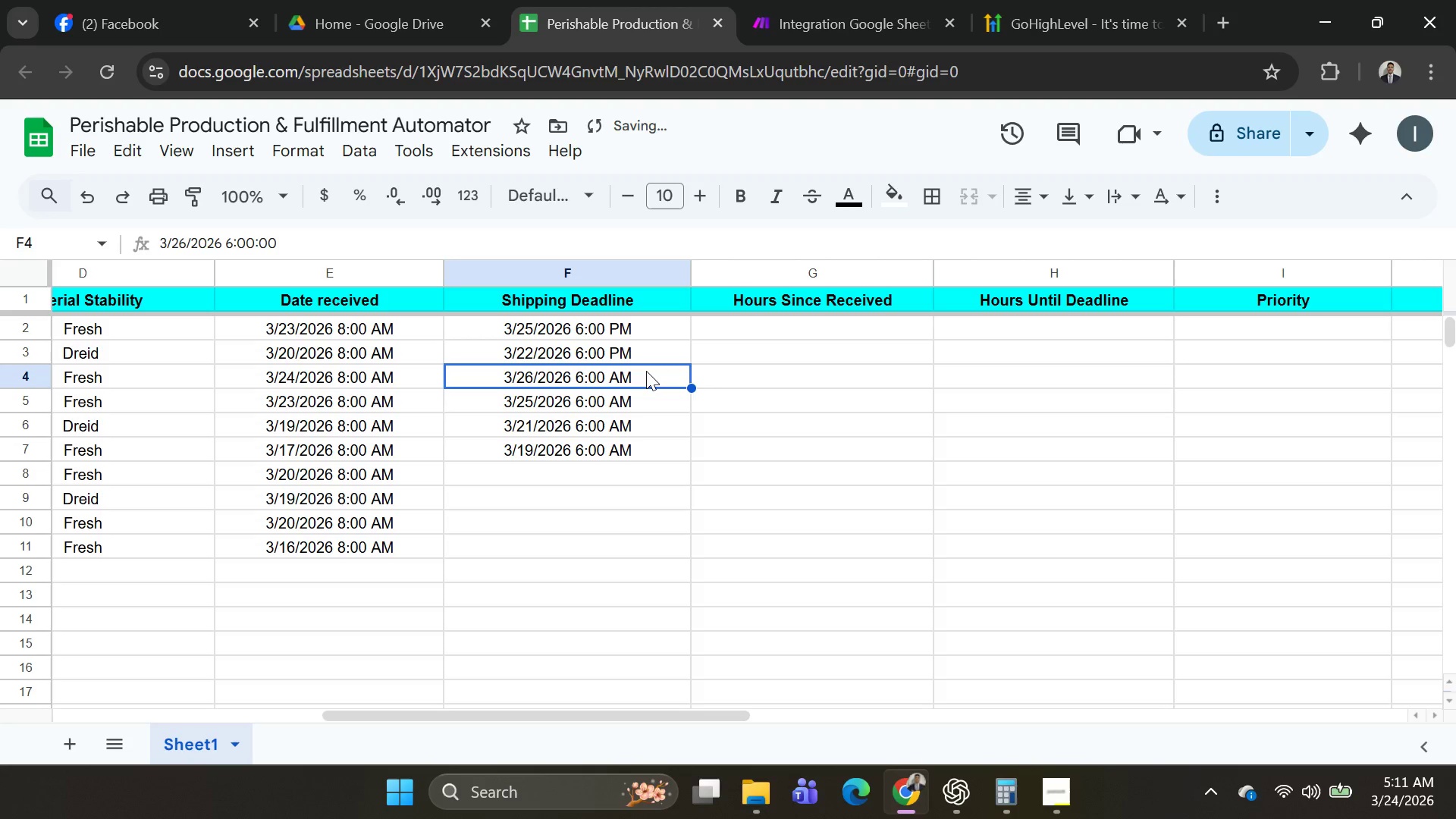 
double_click([646, 371])
 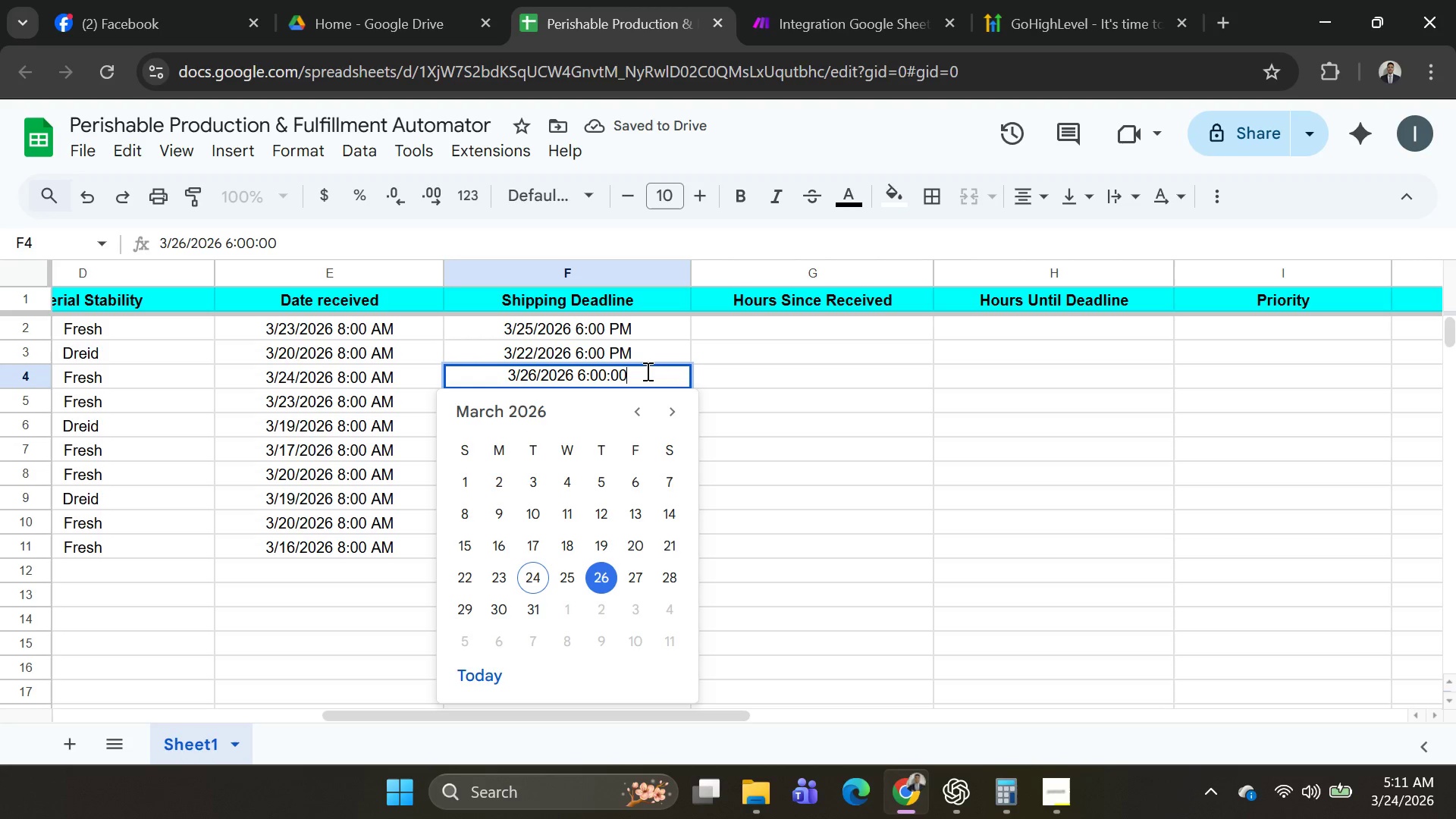 
type( PM)
 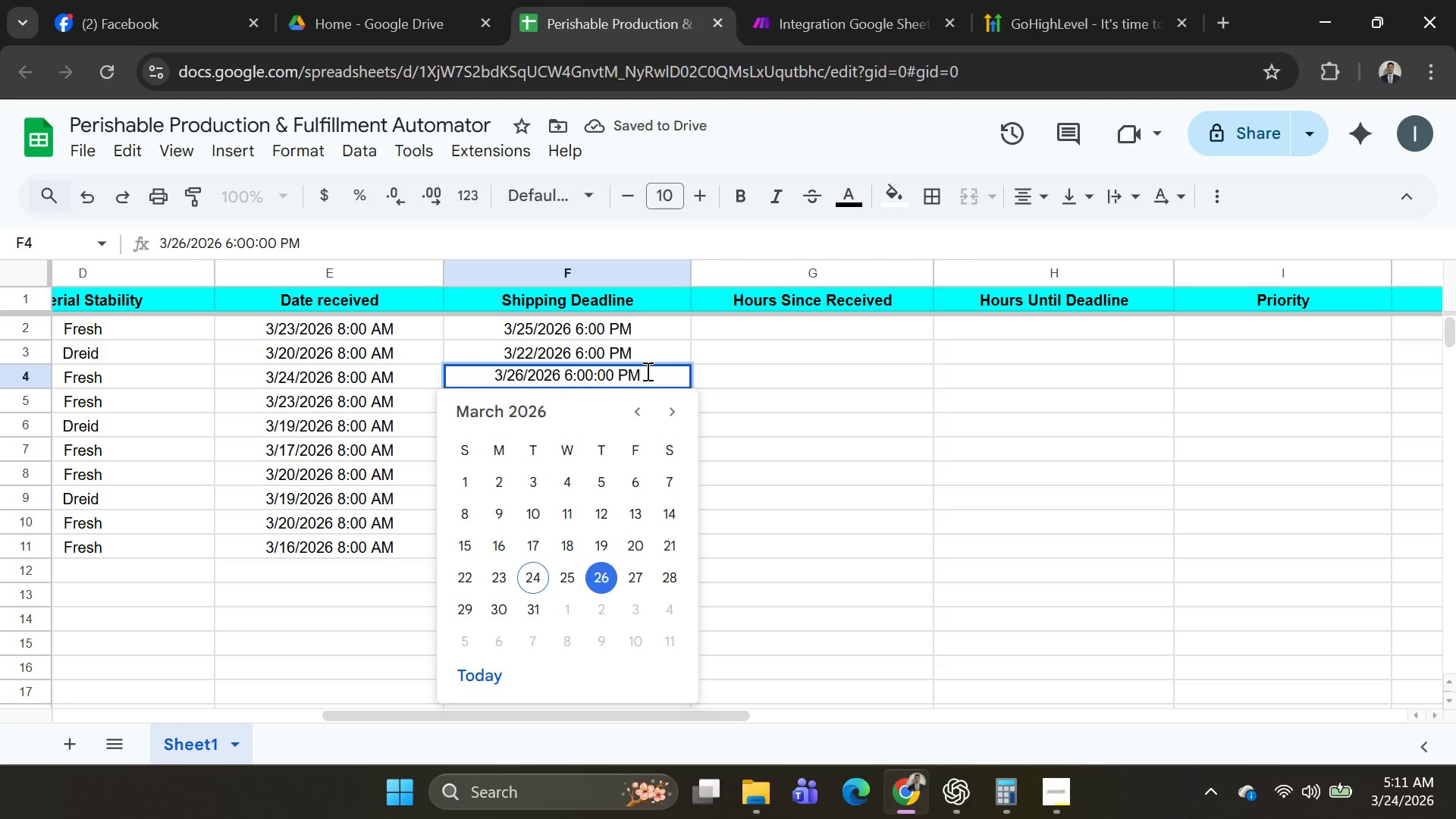 
key(Enter)
 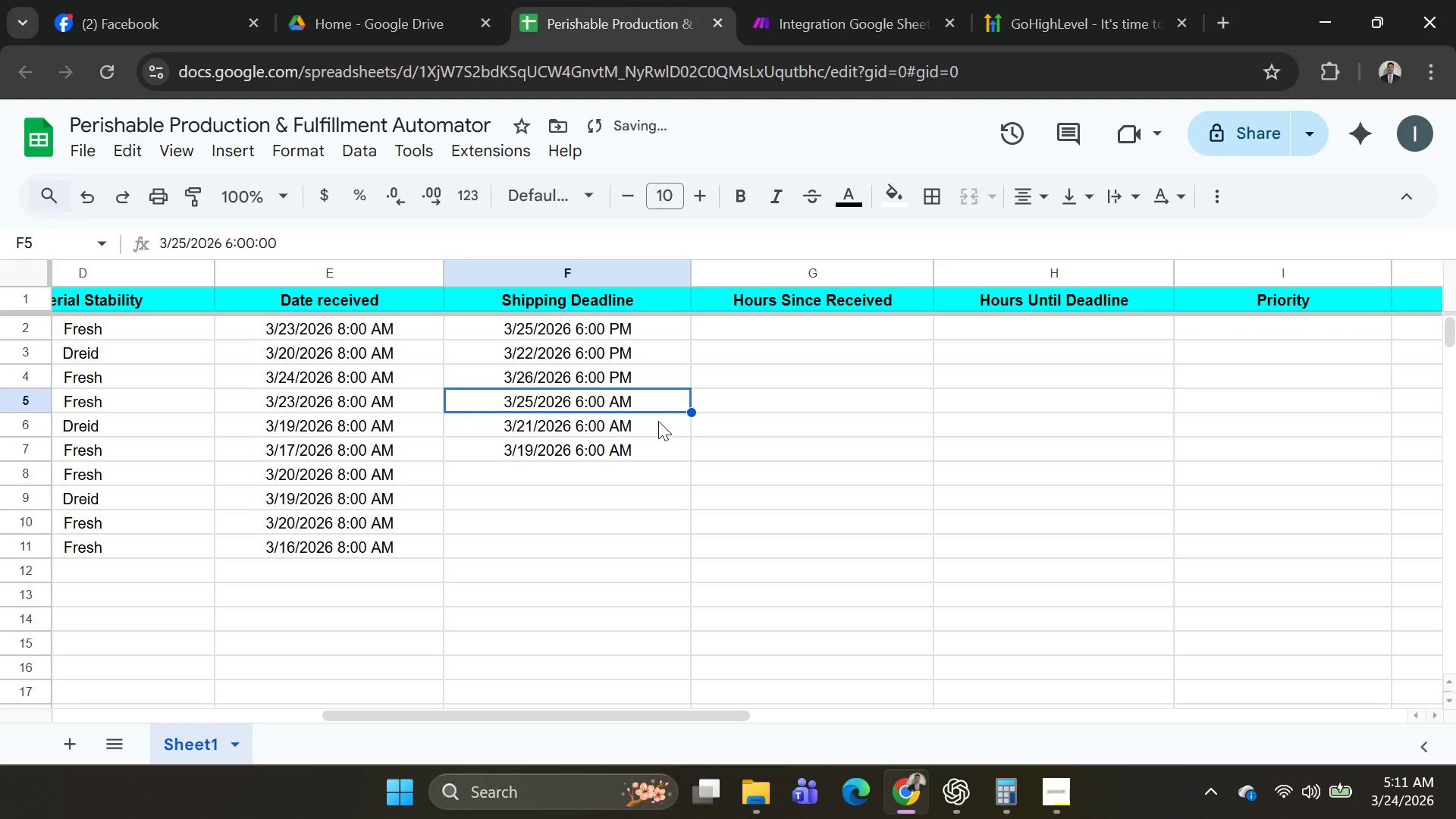 
double_click([655, 403])
 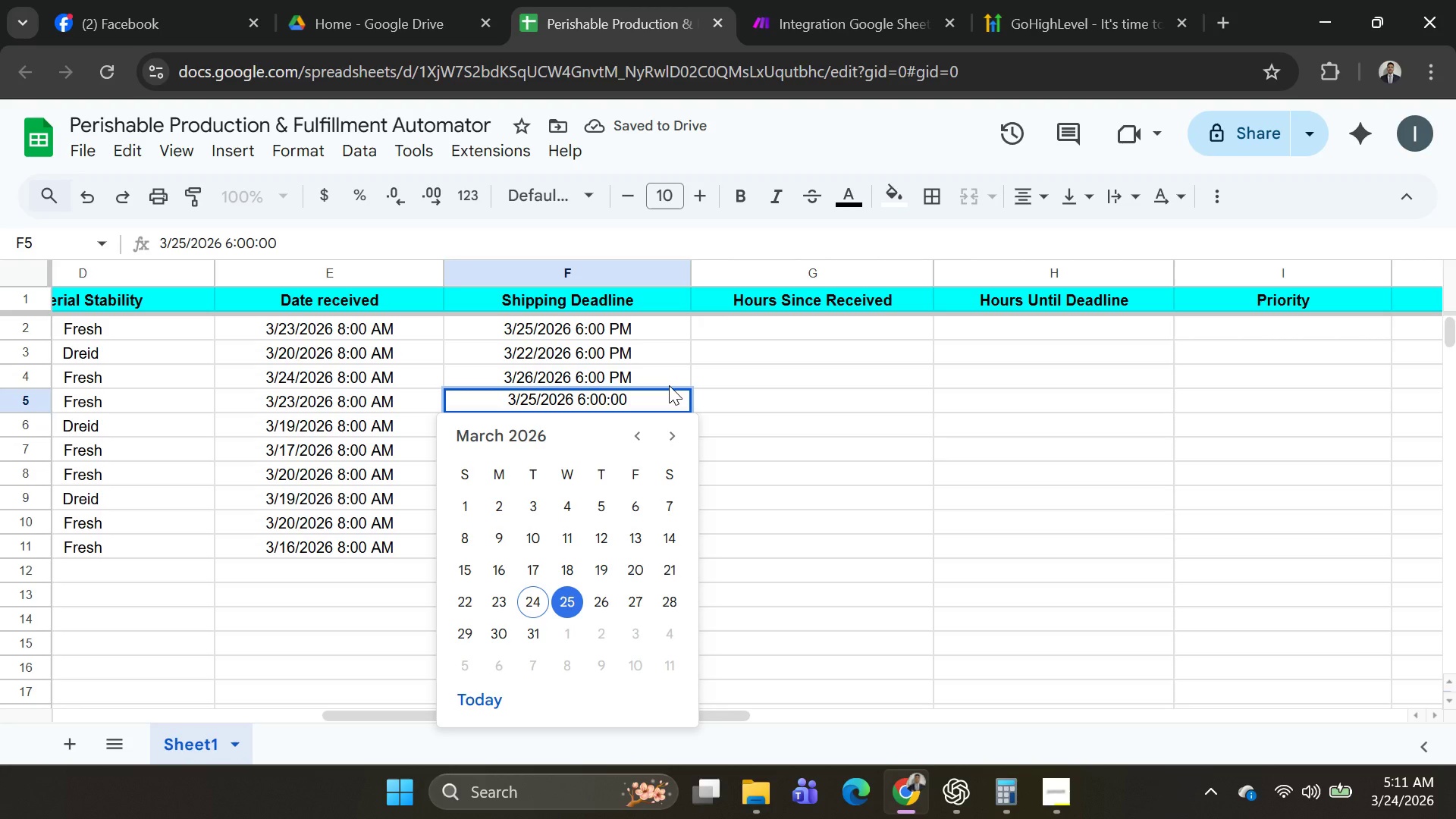 
type( PM)
 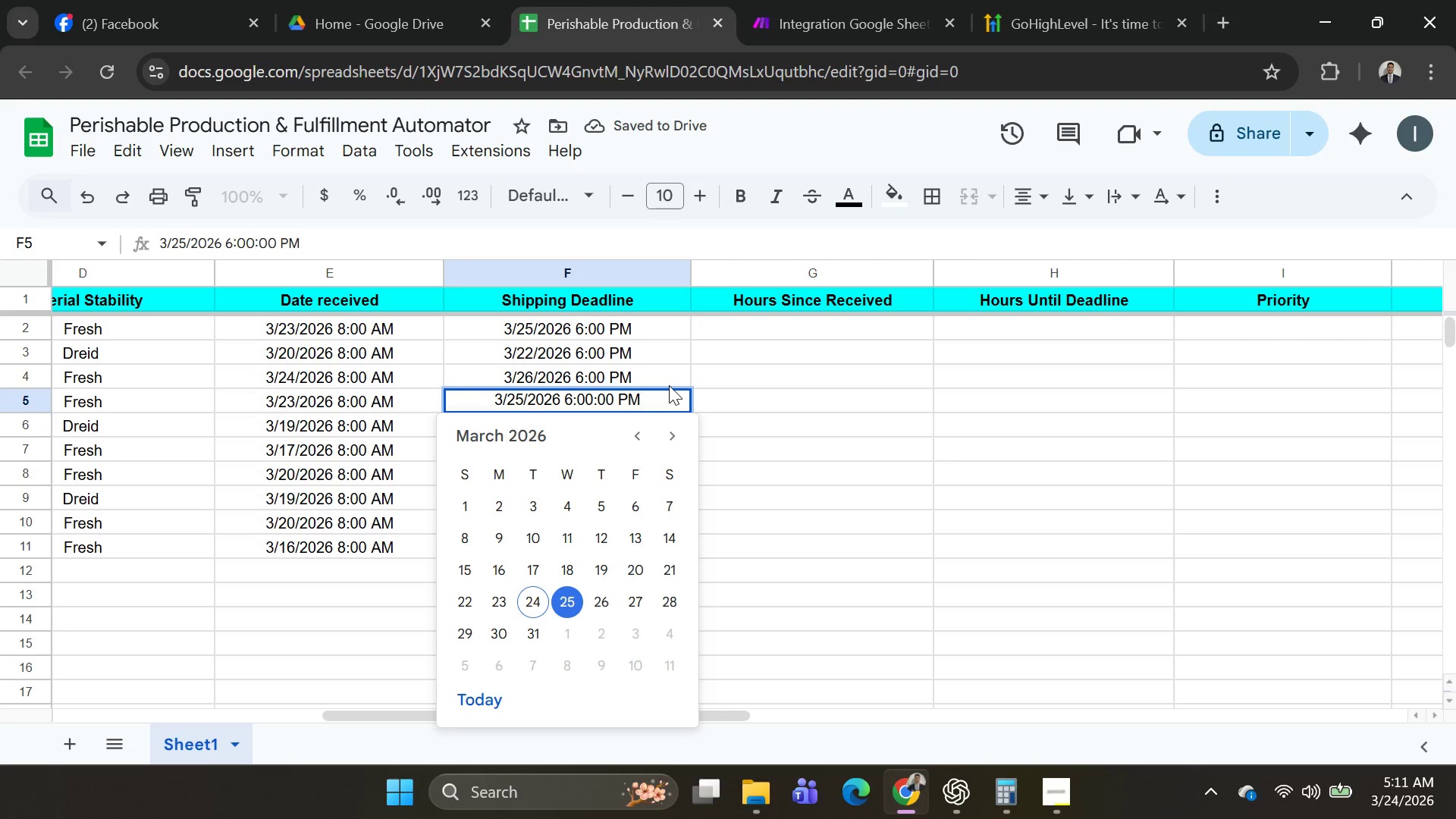 
key(Enter)
 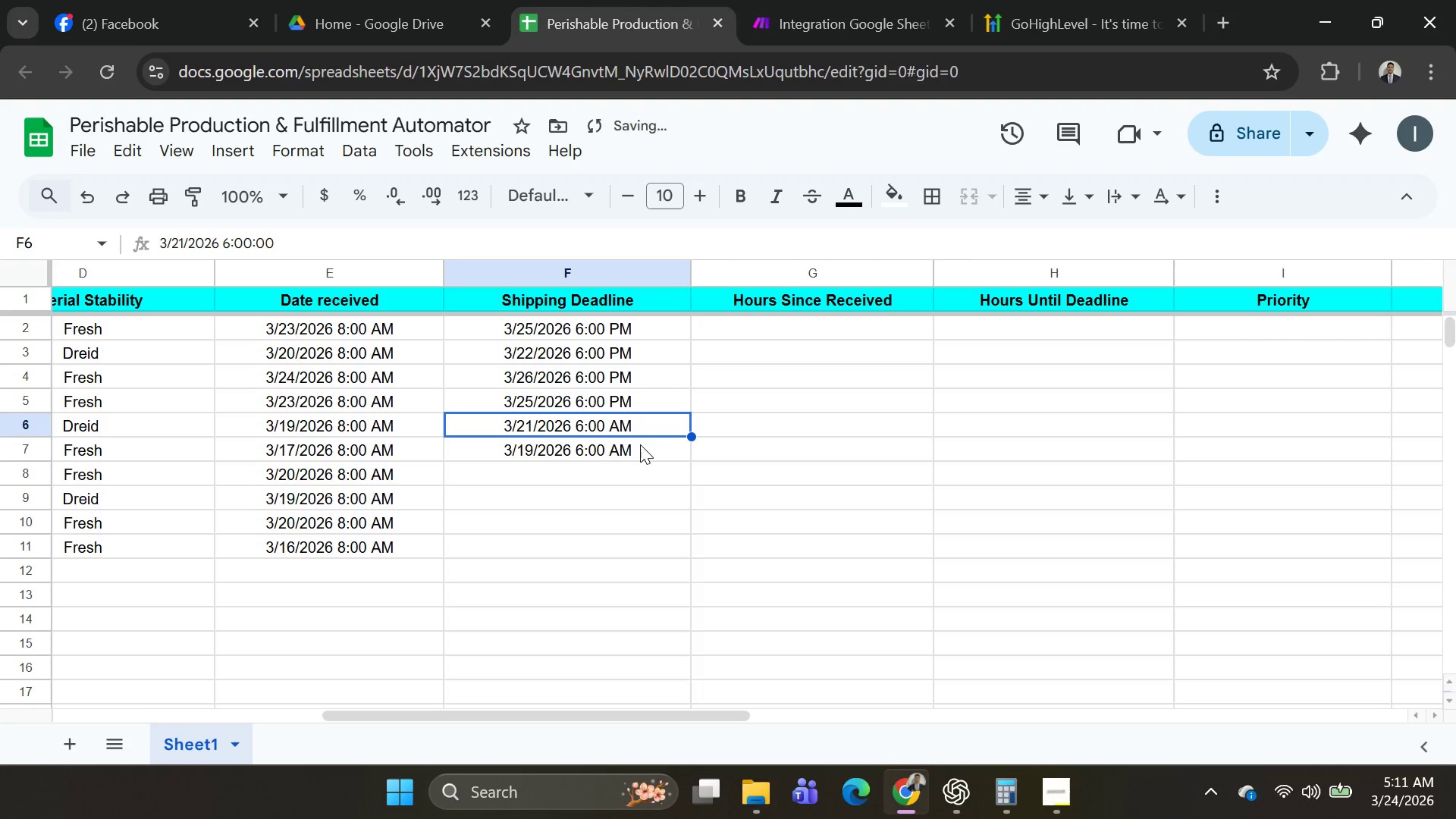 
double_click([643, 425])
 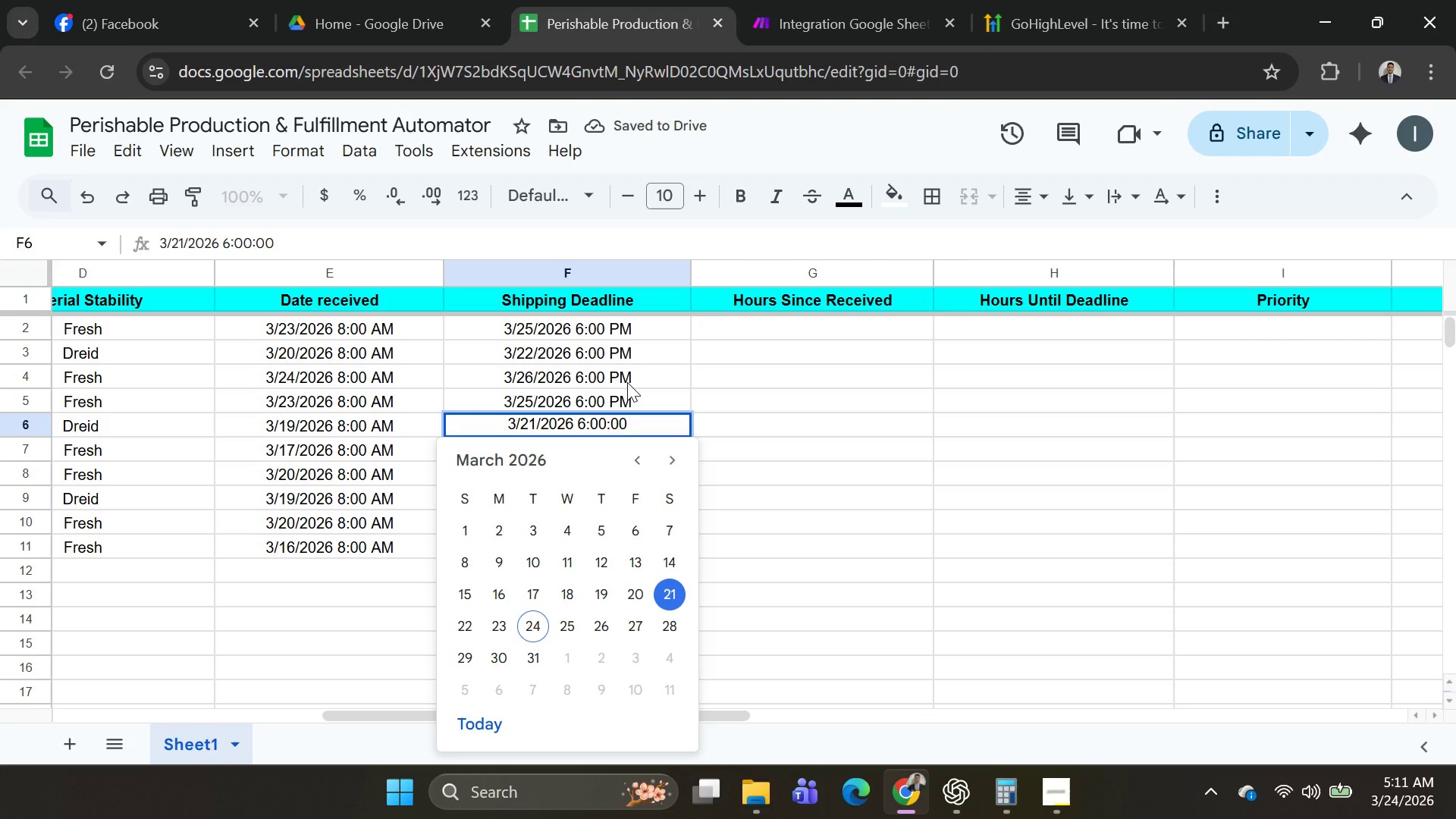 
type( PM)
 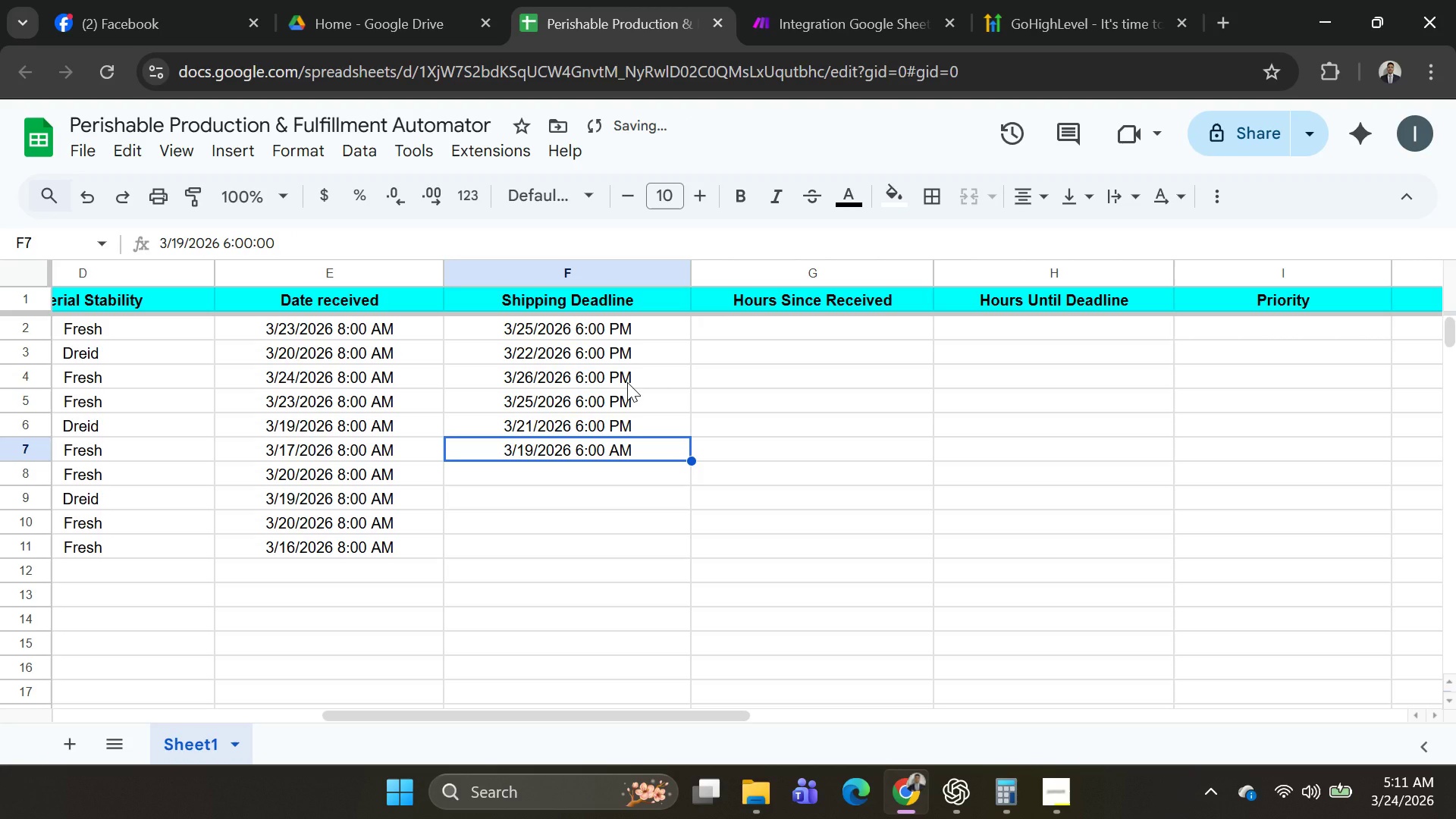 
 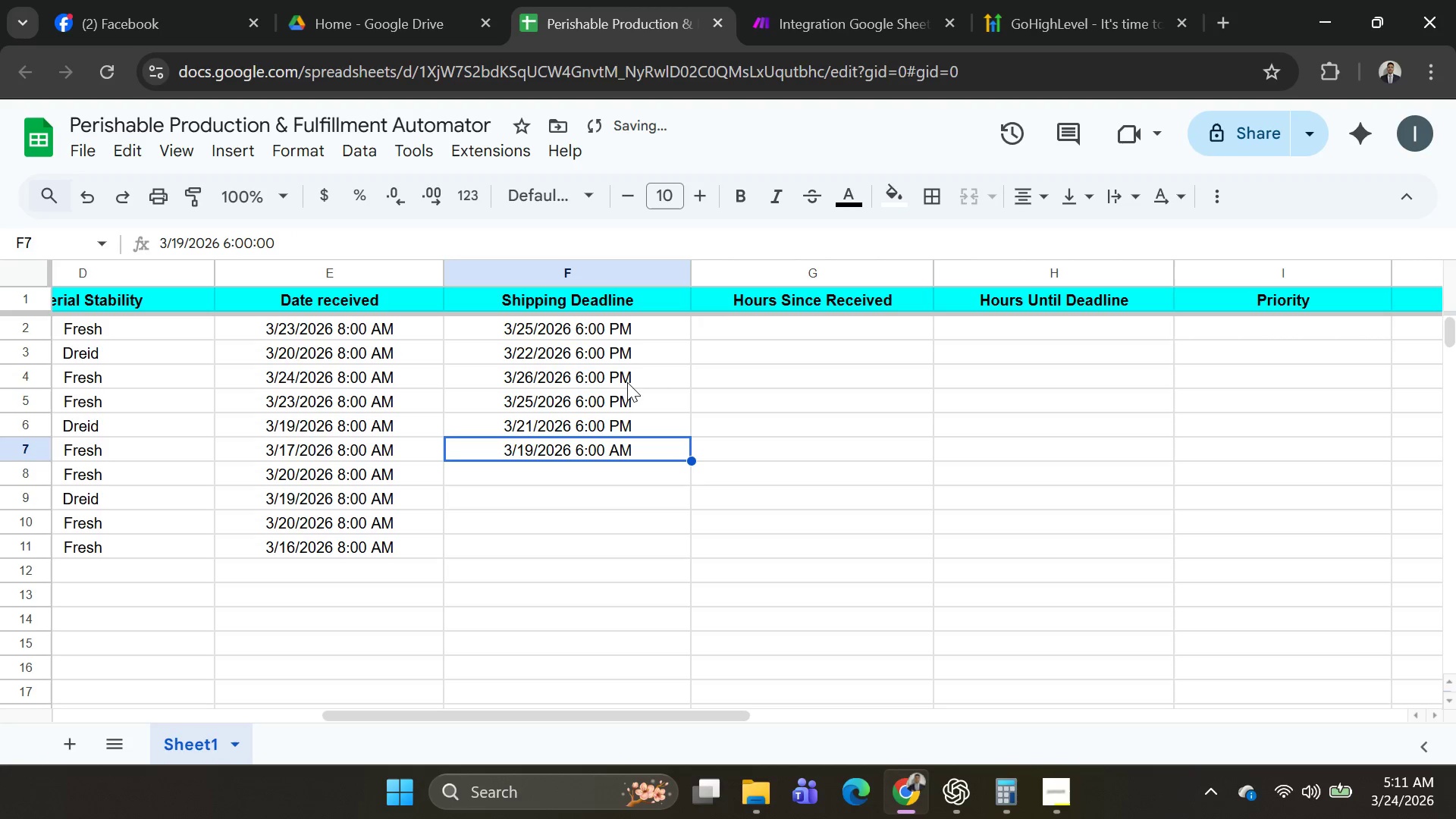 
key(Enter)
 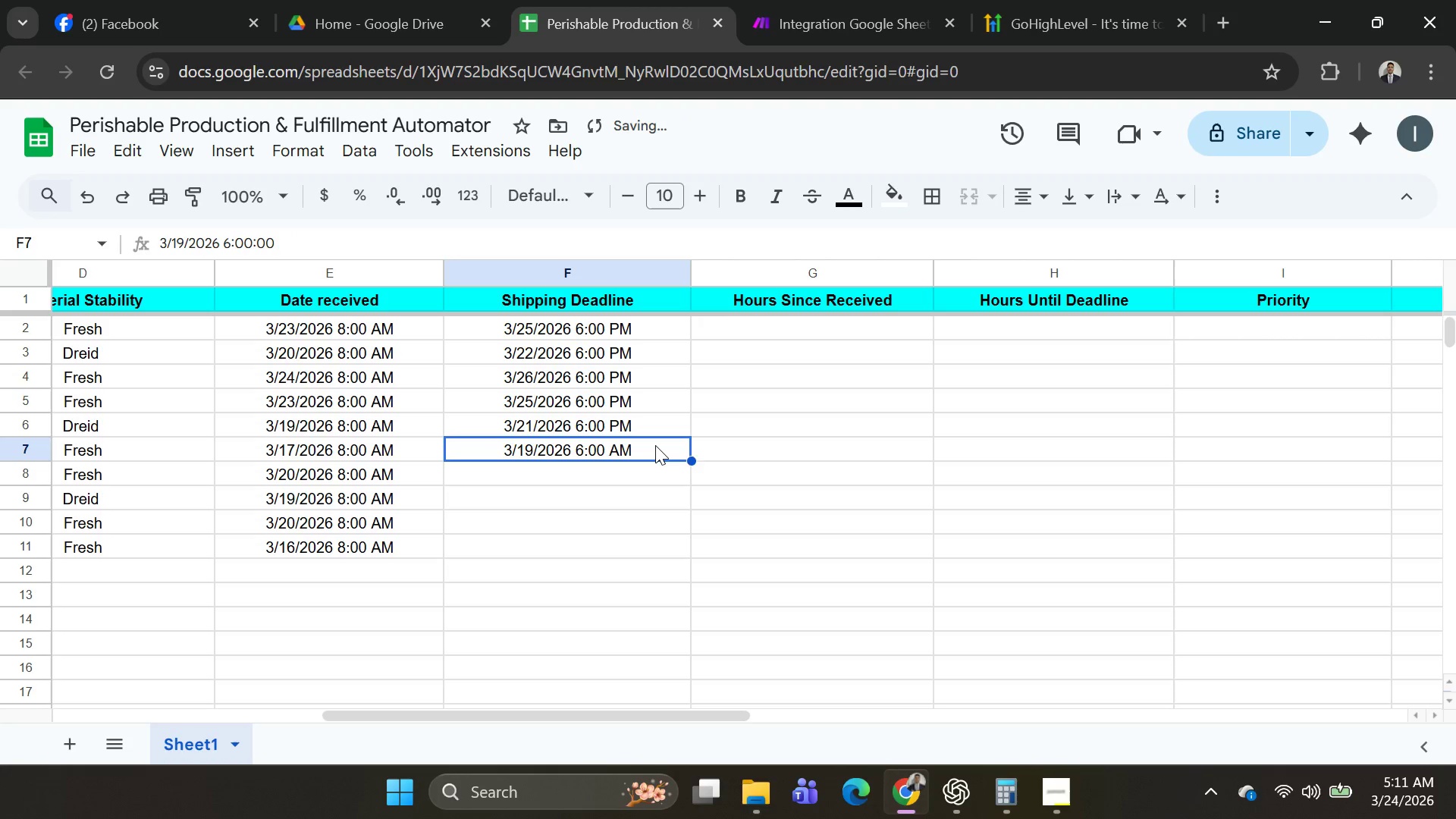 
double_click([655, 445])
 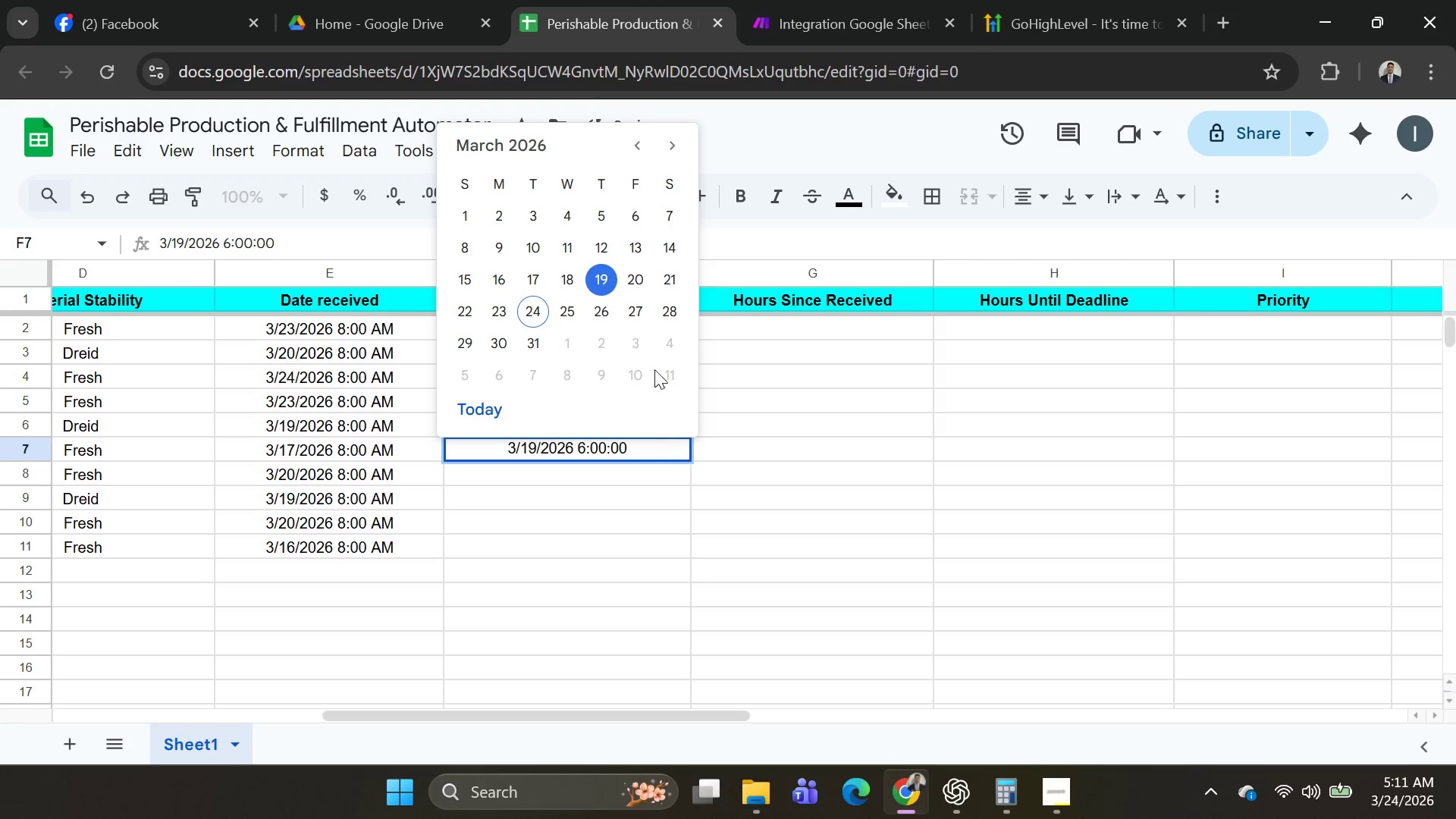 
type( PM)
 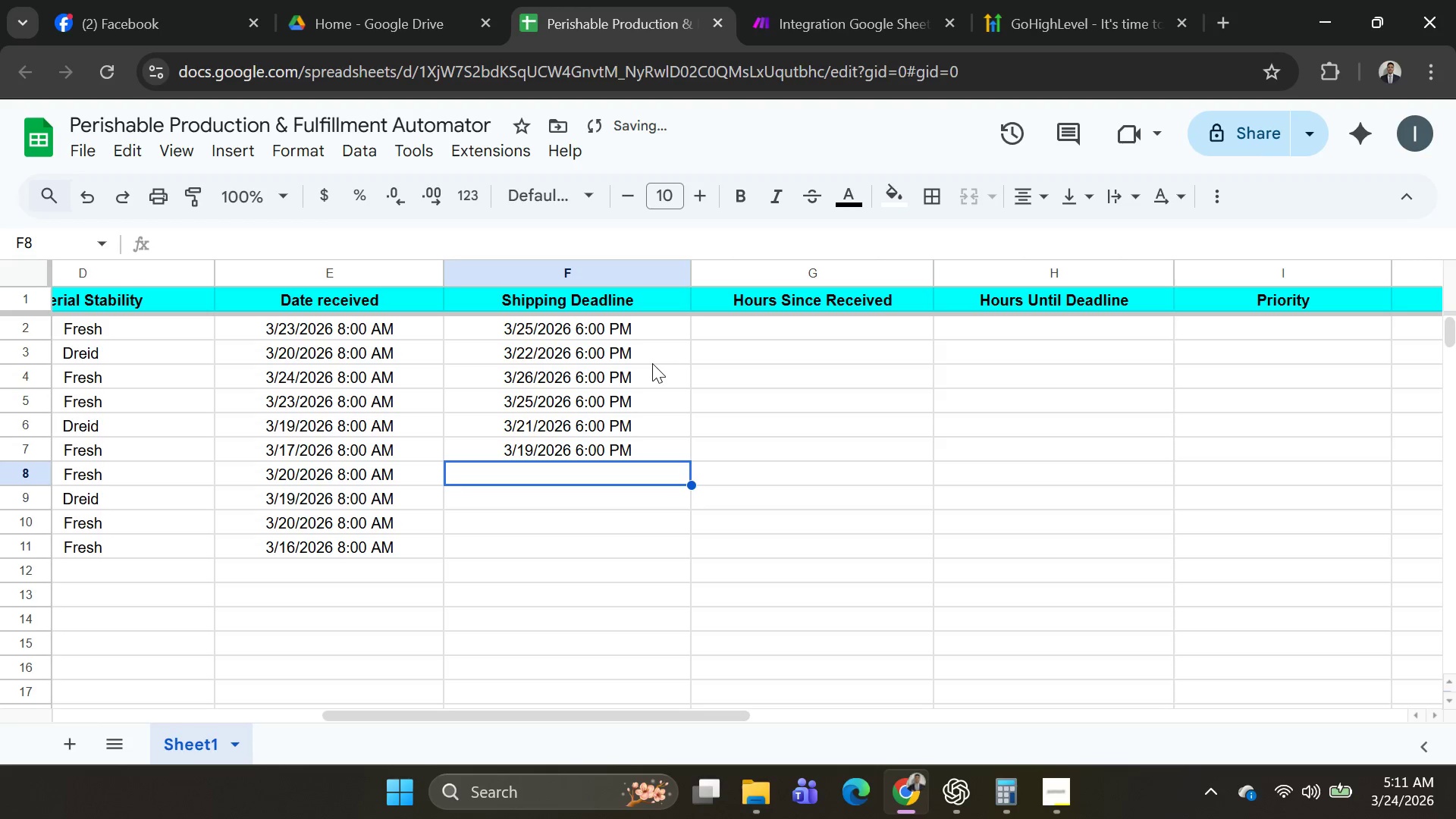 
 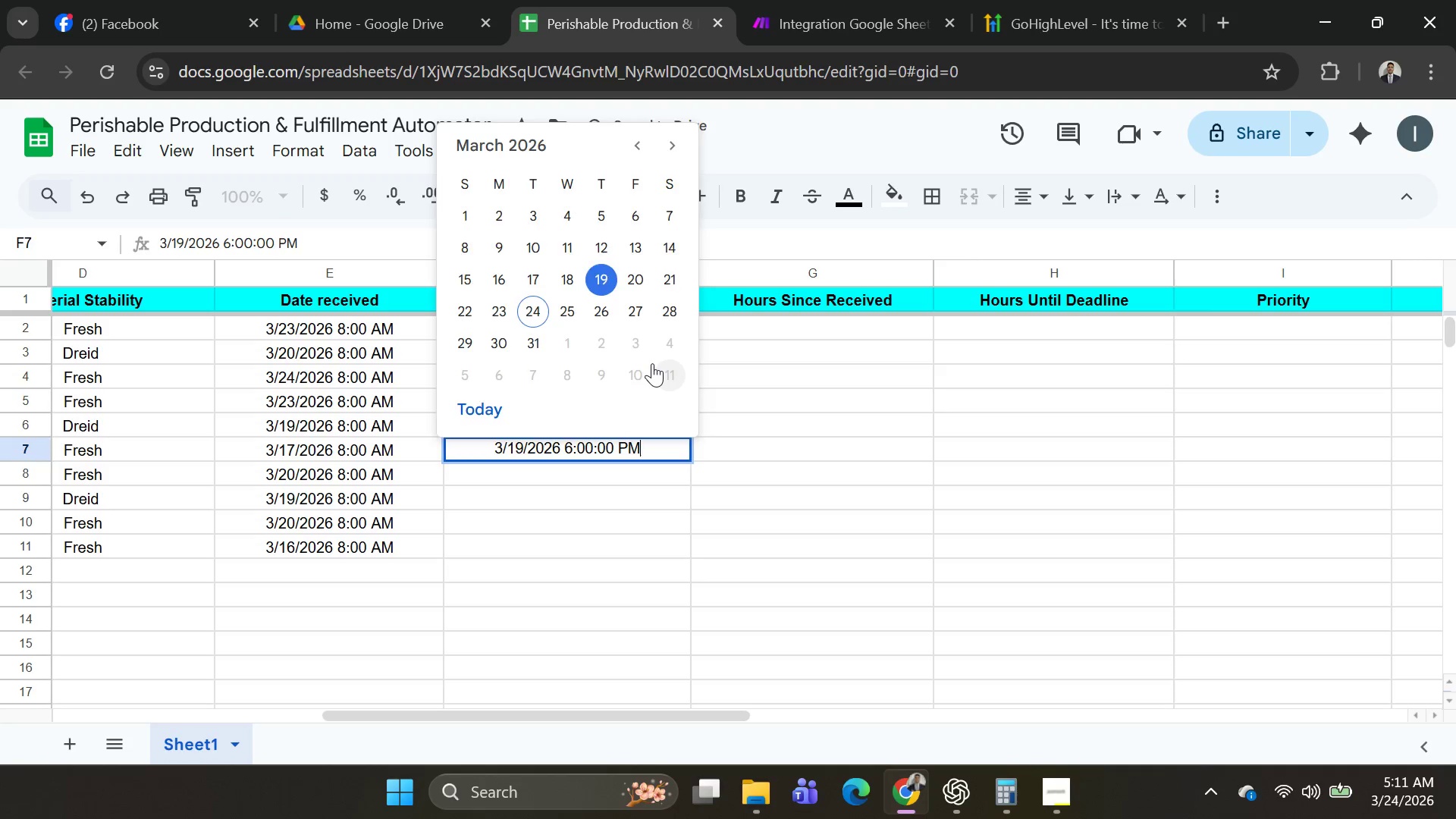 
key(Enter)
 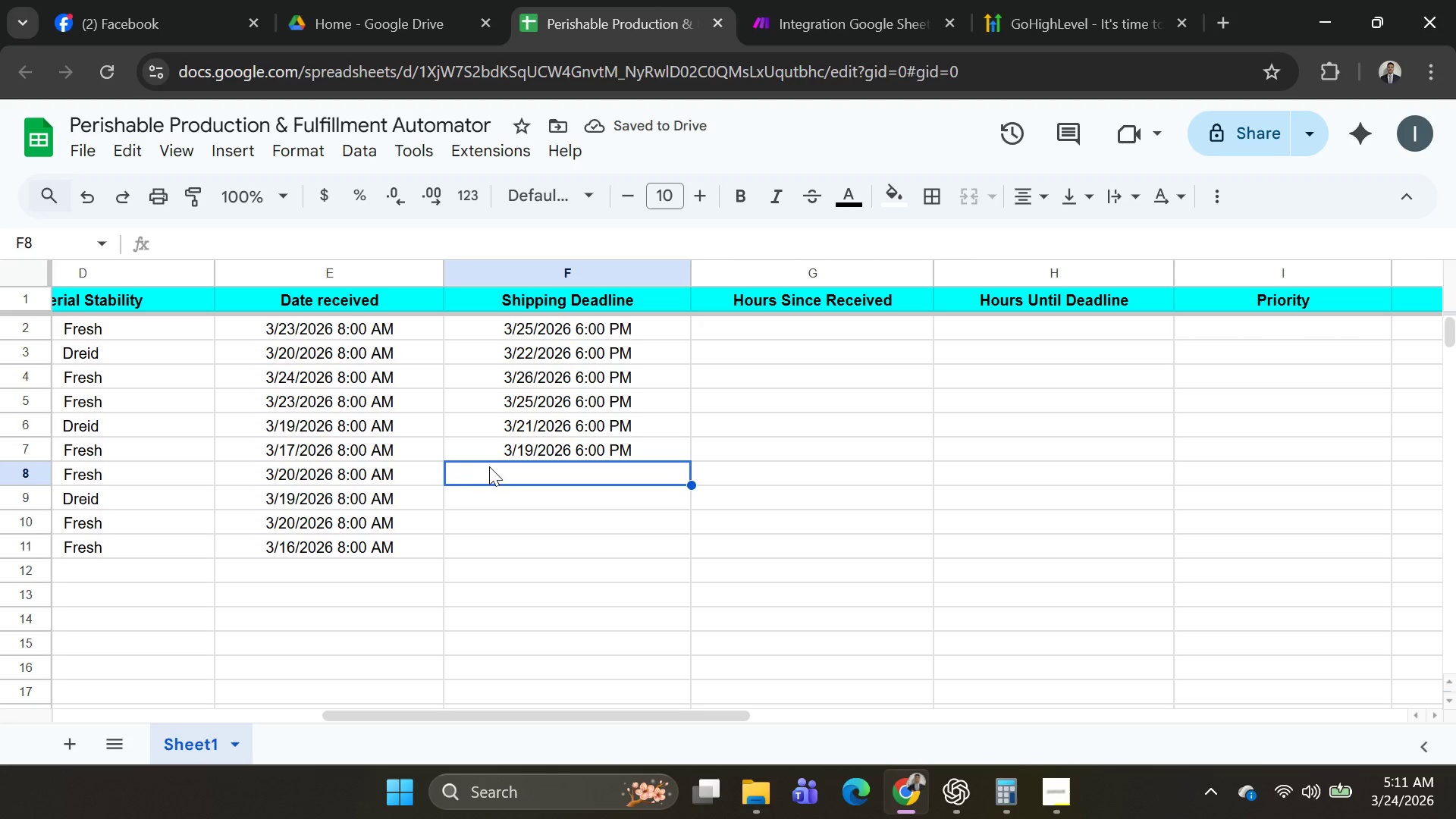 
double_click([509, 472])
 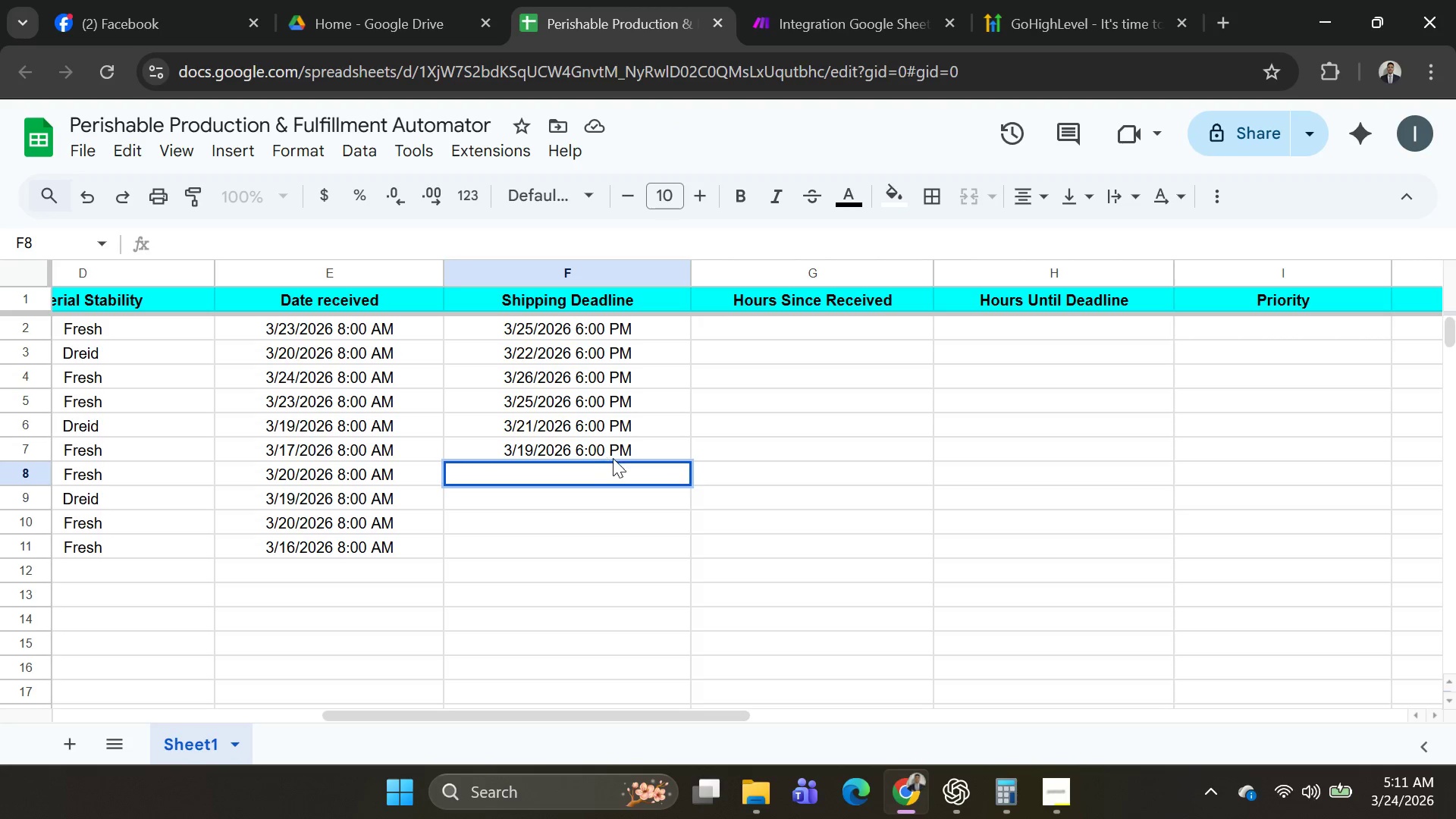 
left_click([617, 446])
 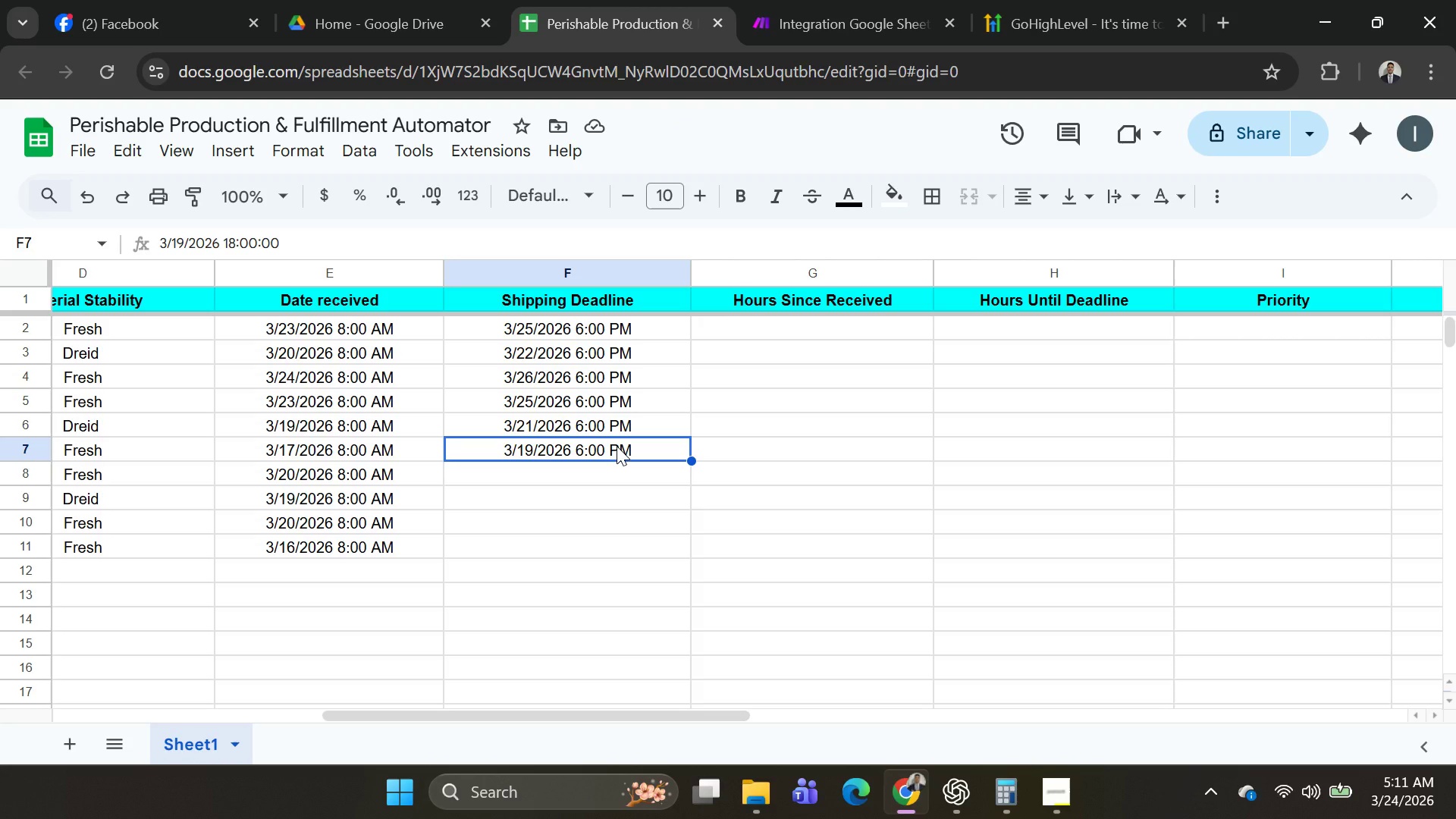 
key(Control+C)
 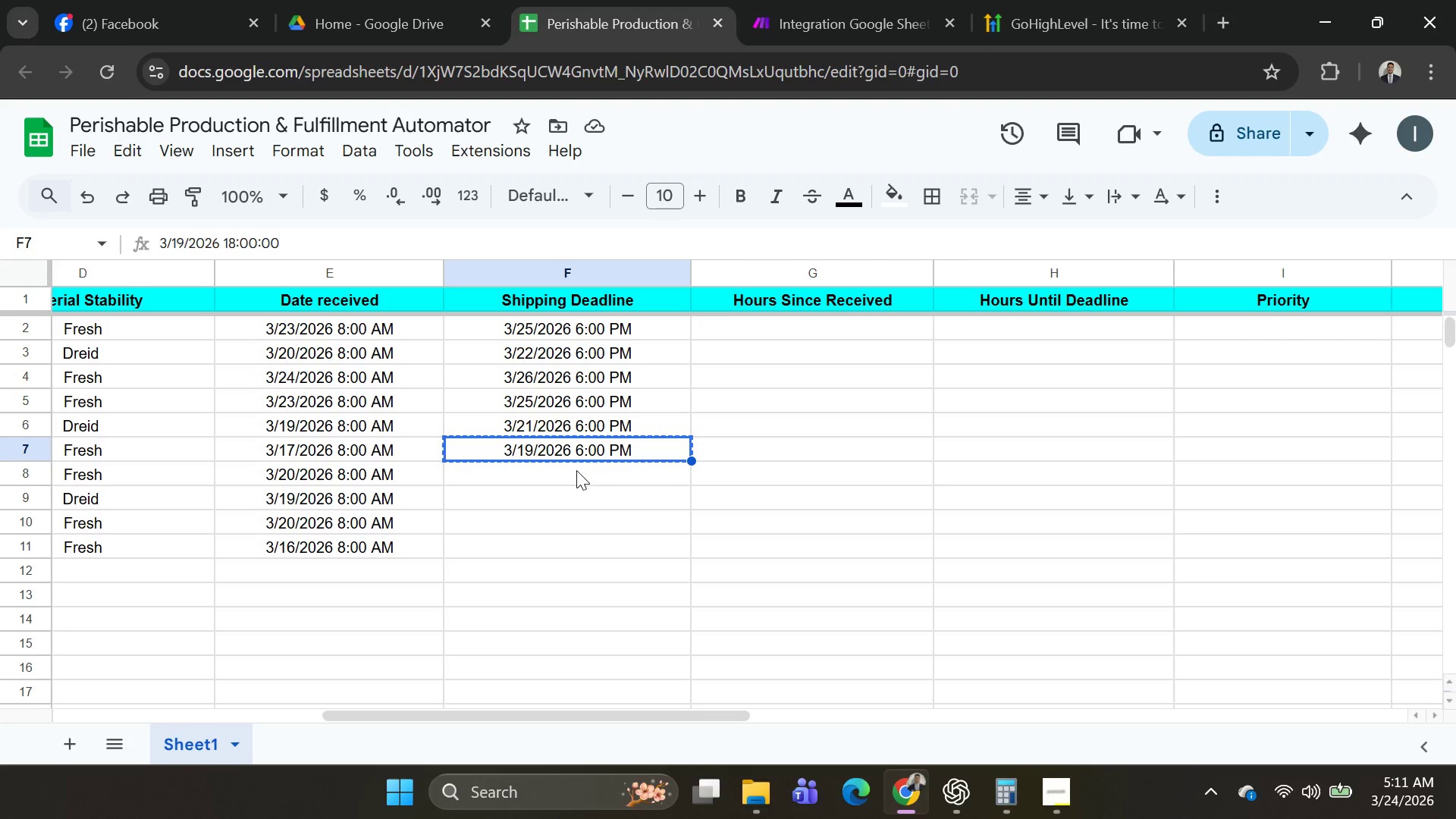 
left_click([576, 471])
 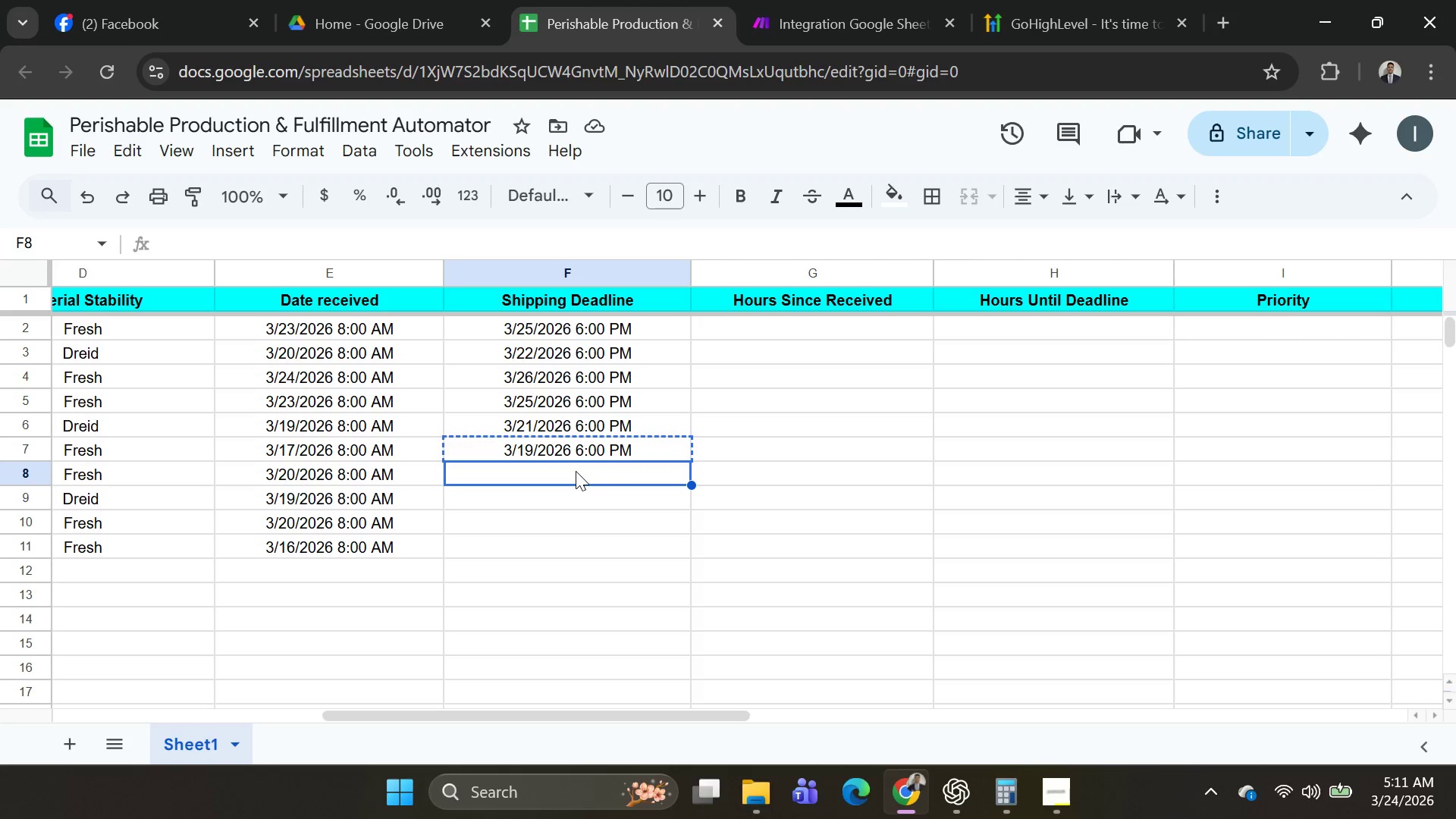 
key(Control+V)
 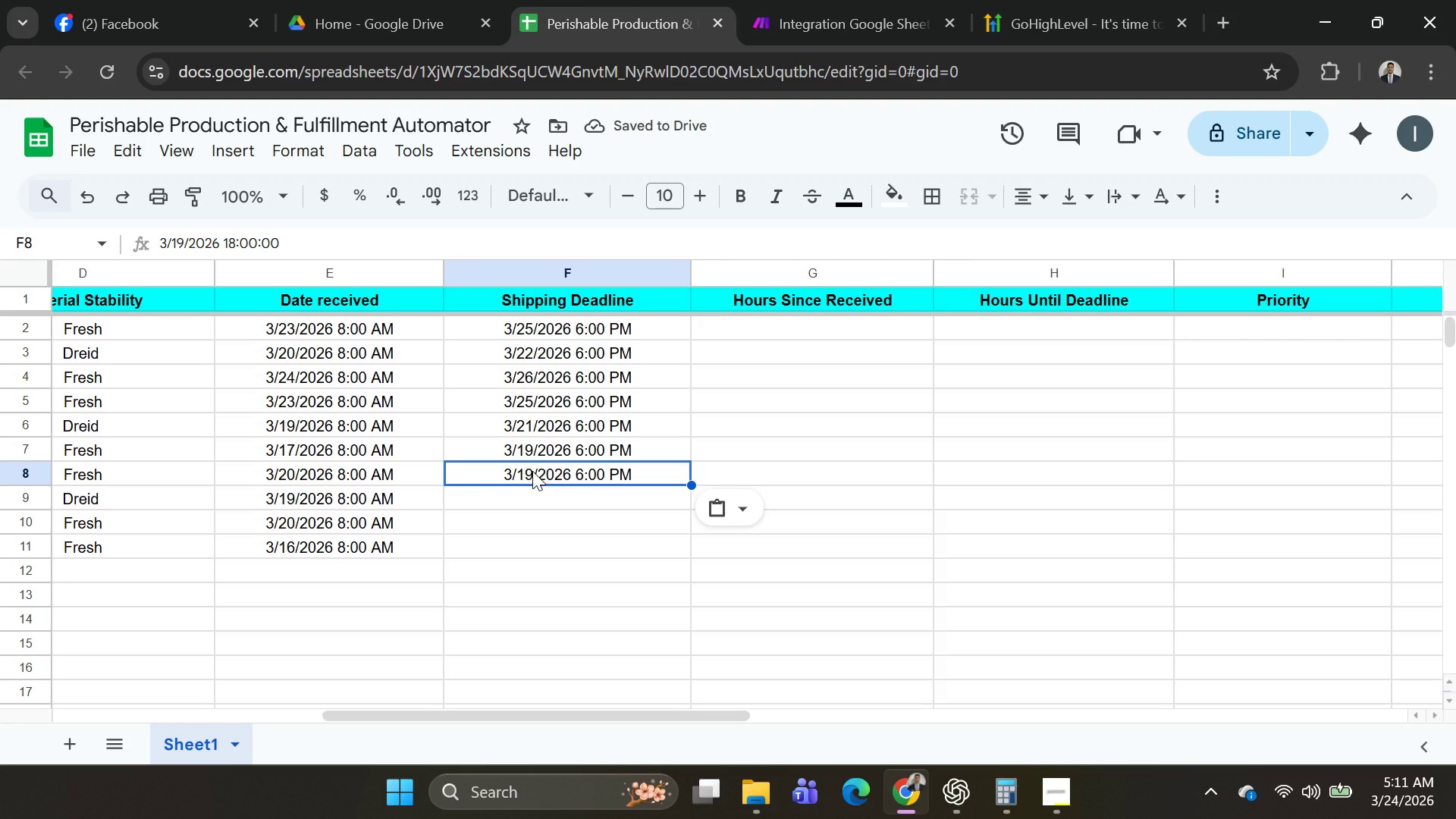 
wait(5.72)
 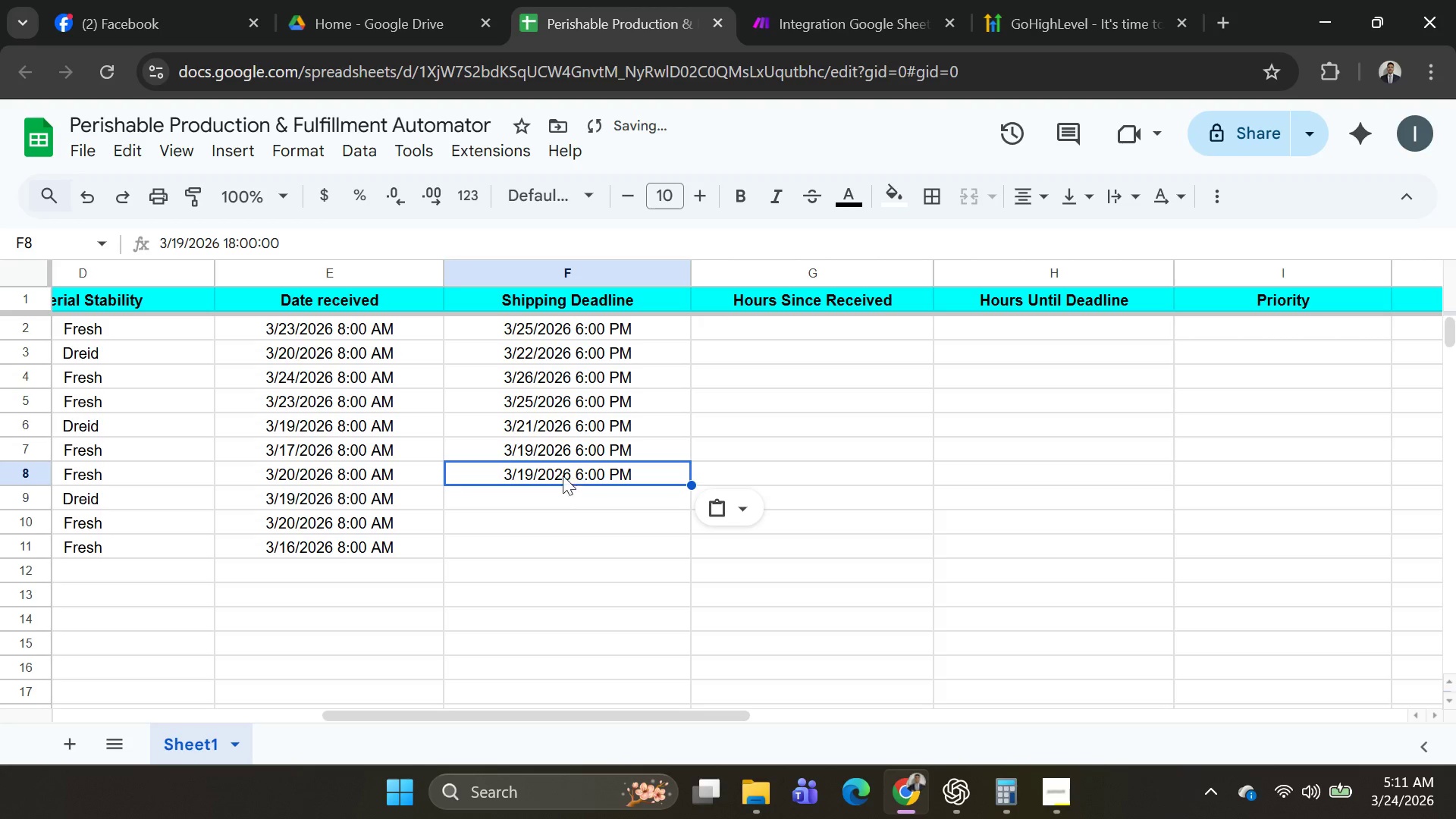 
double_click([531, 471])
 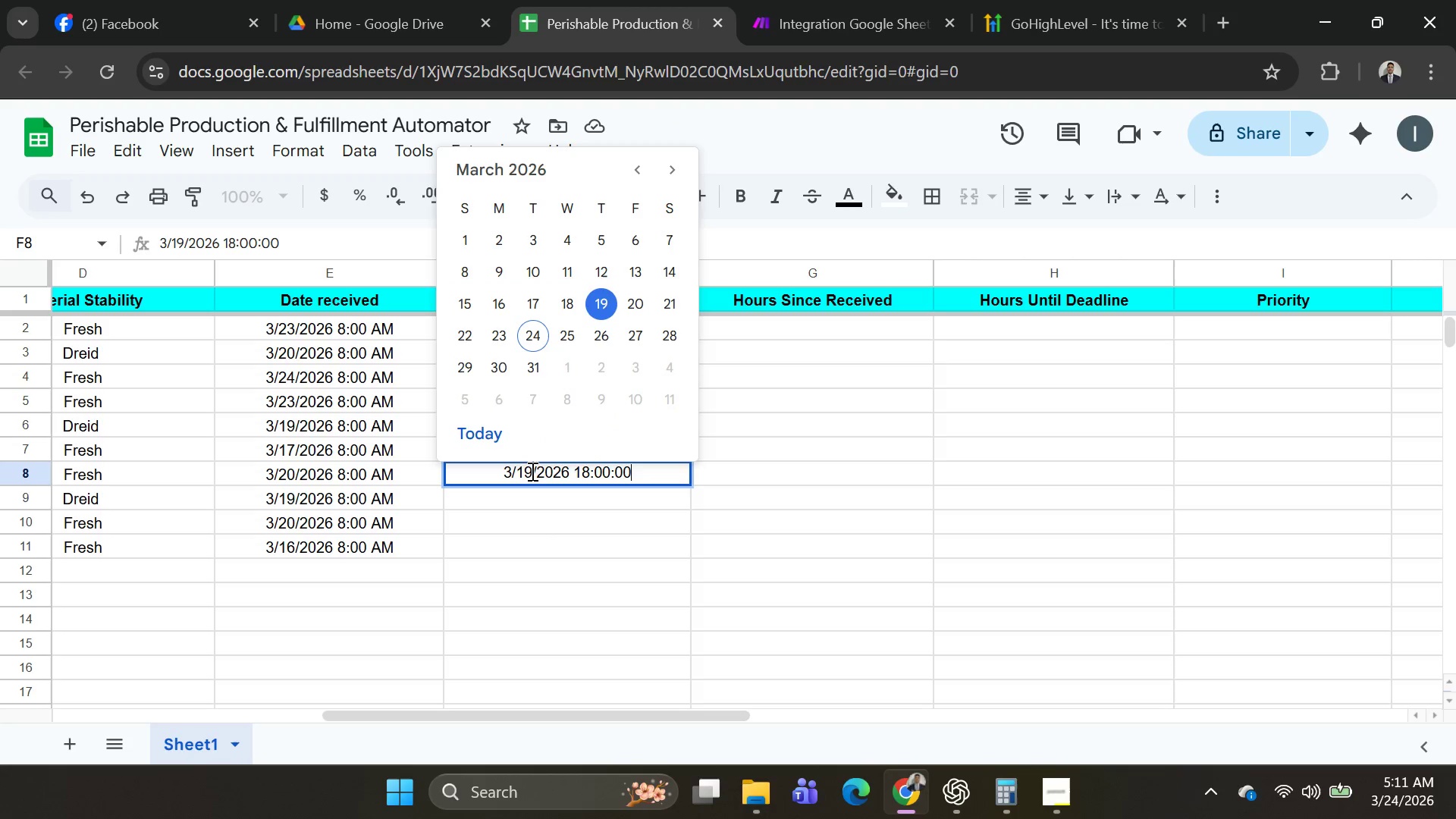 
left_click([531, 471])
 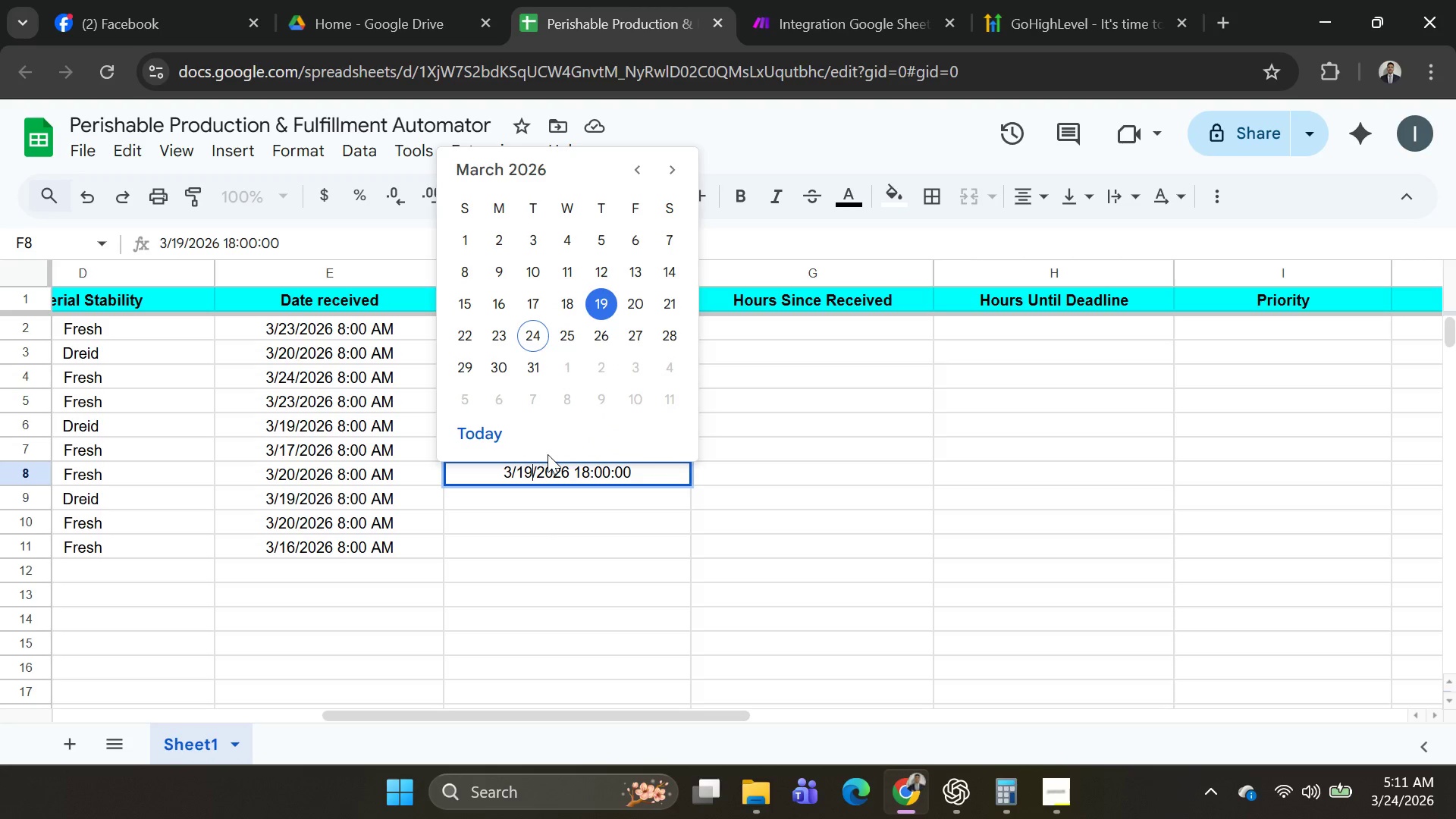 
key(Backspace)
key(Backspace)
type(22)
 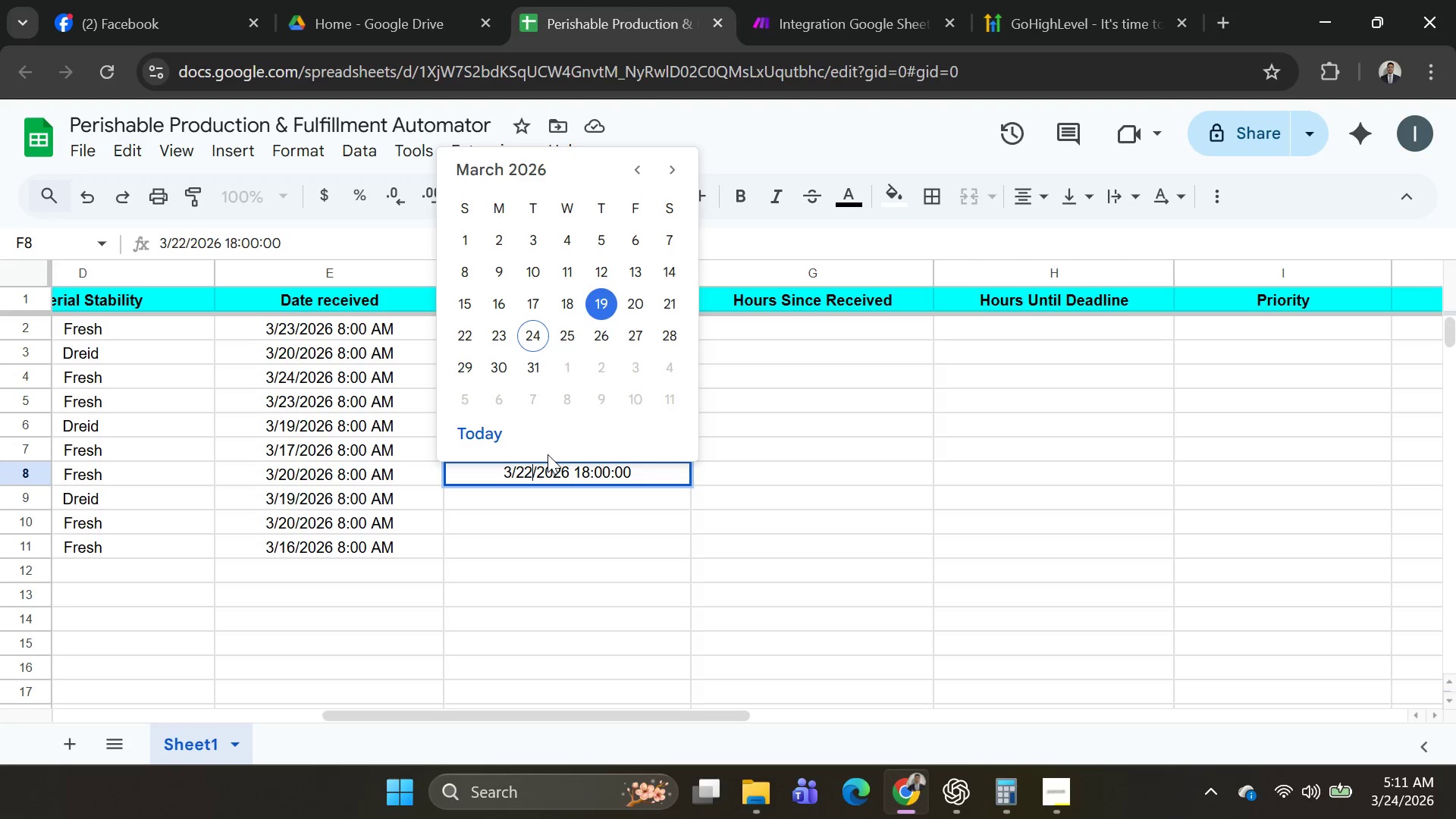 
key(Enter)
 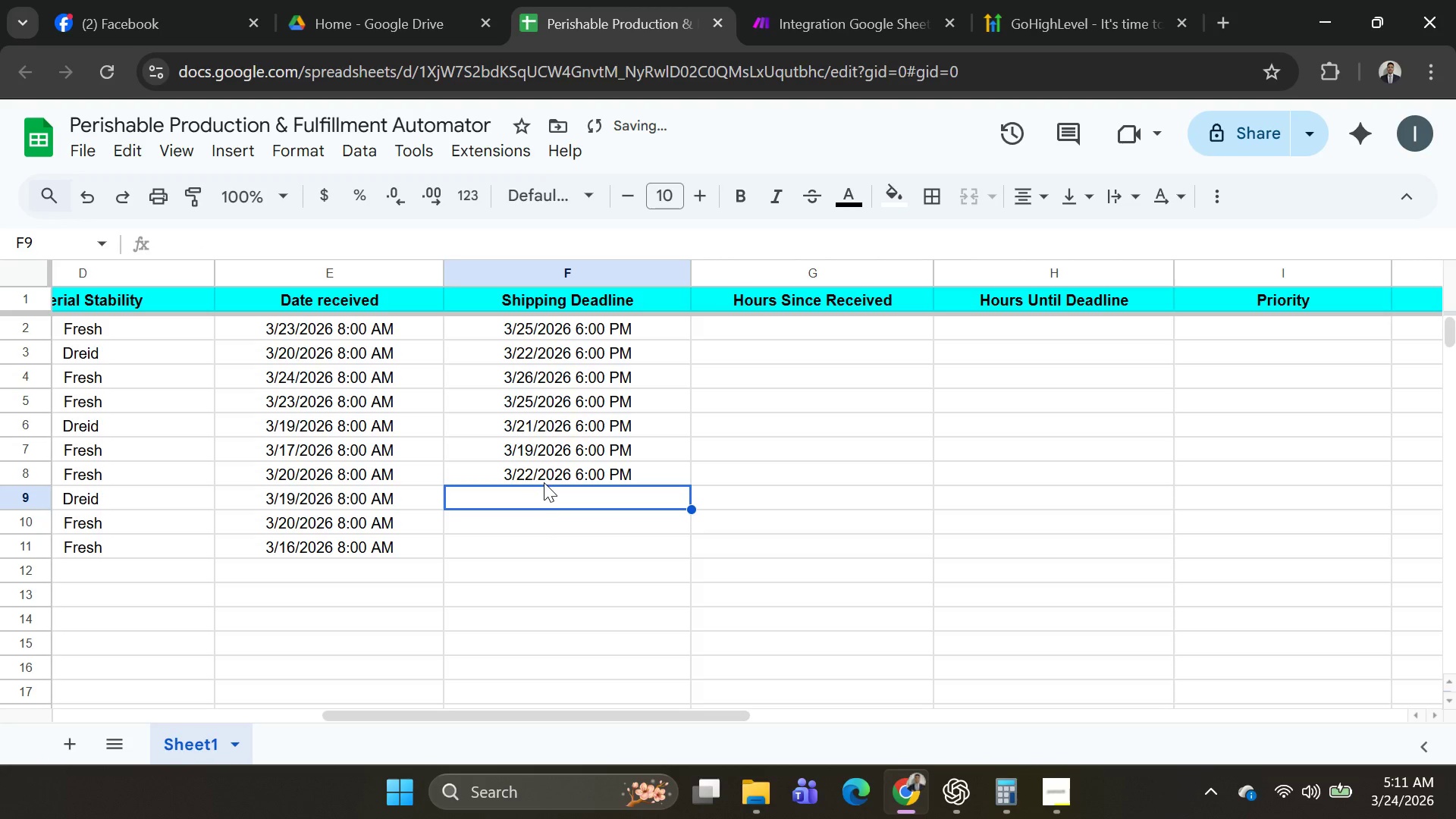 
double_click([549, 493])
 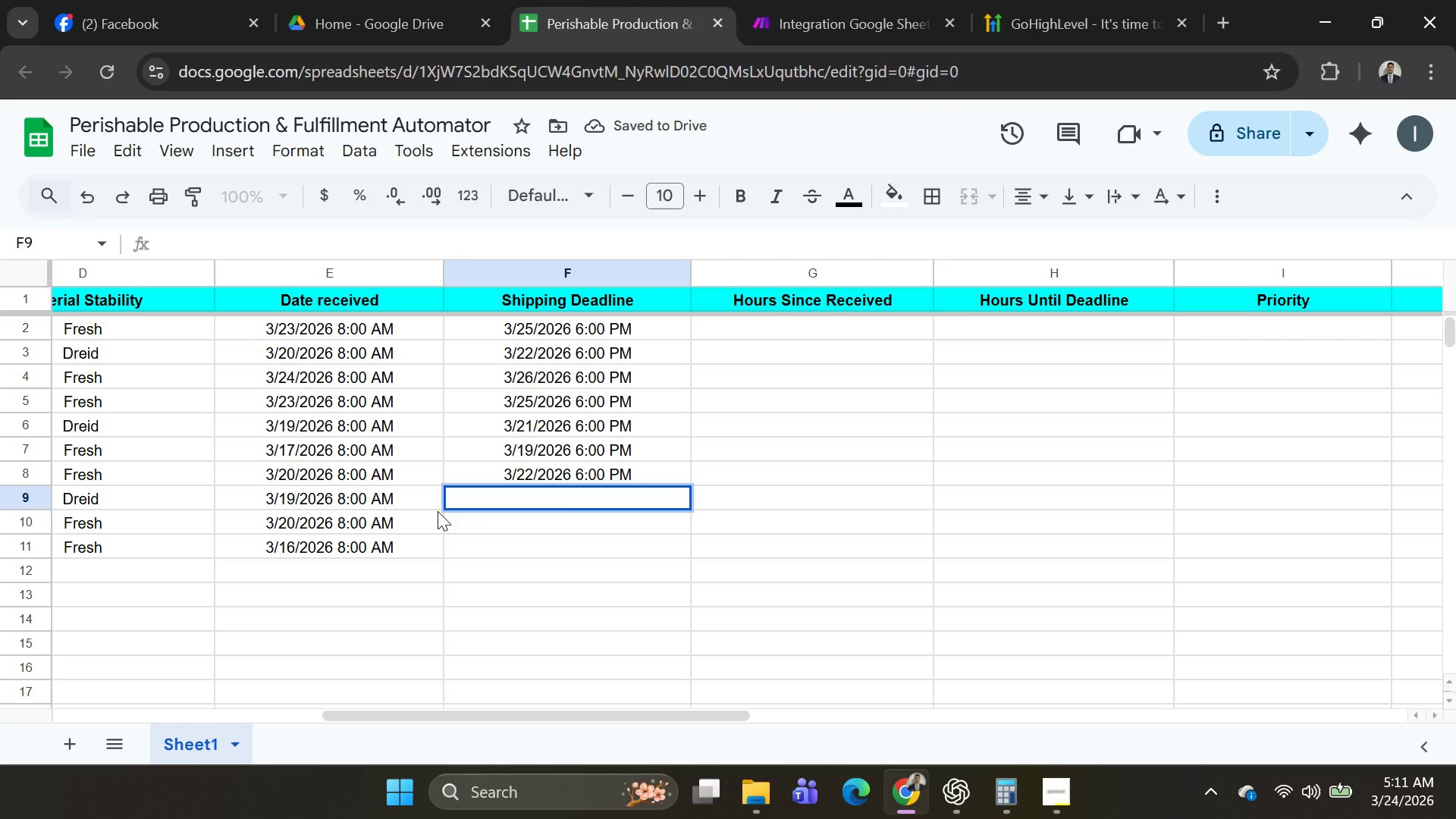 
hold_key(key=ControlLeft, duration=0.48)
 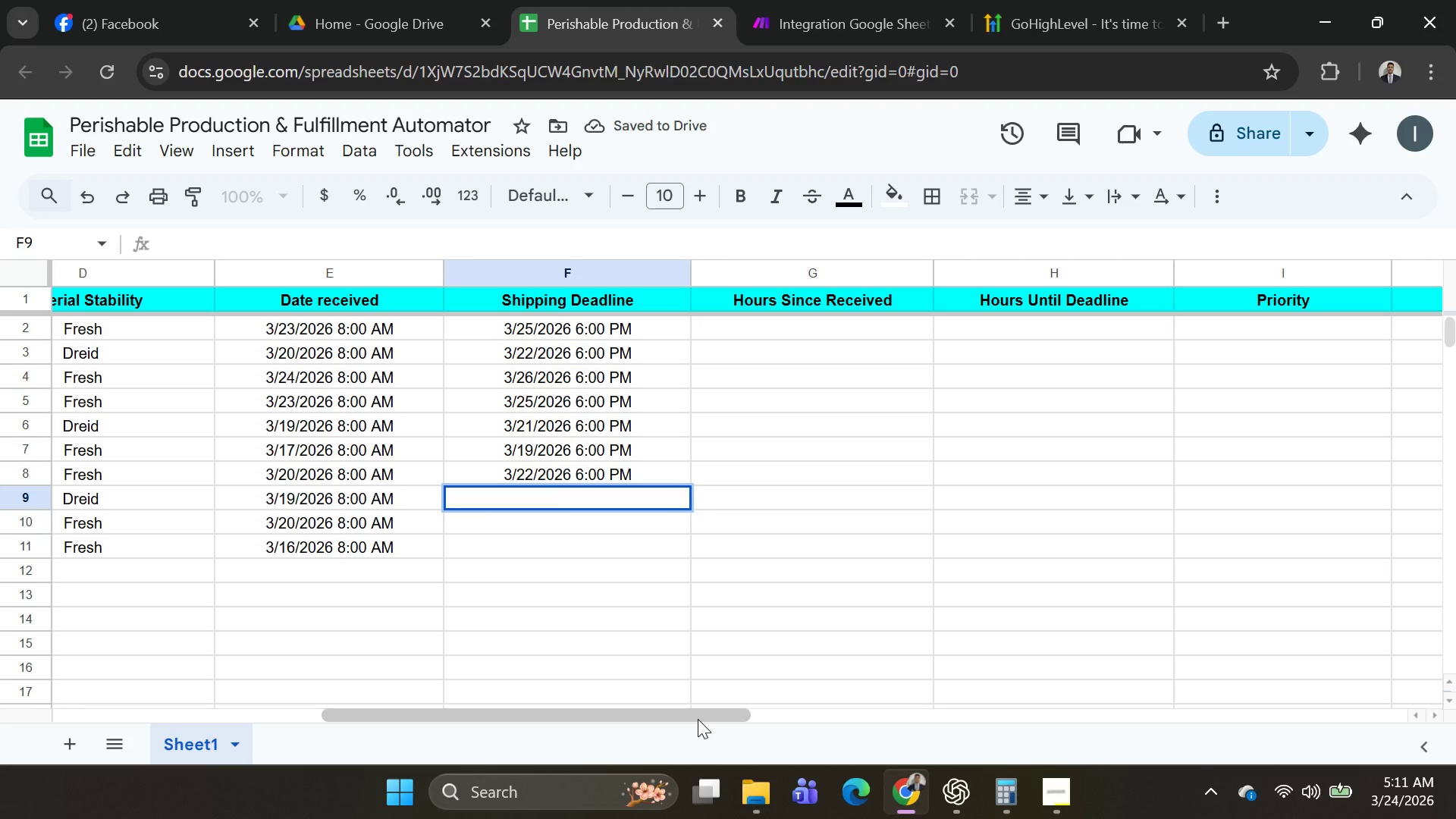 
key(Control+V)
 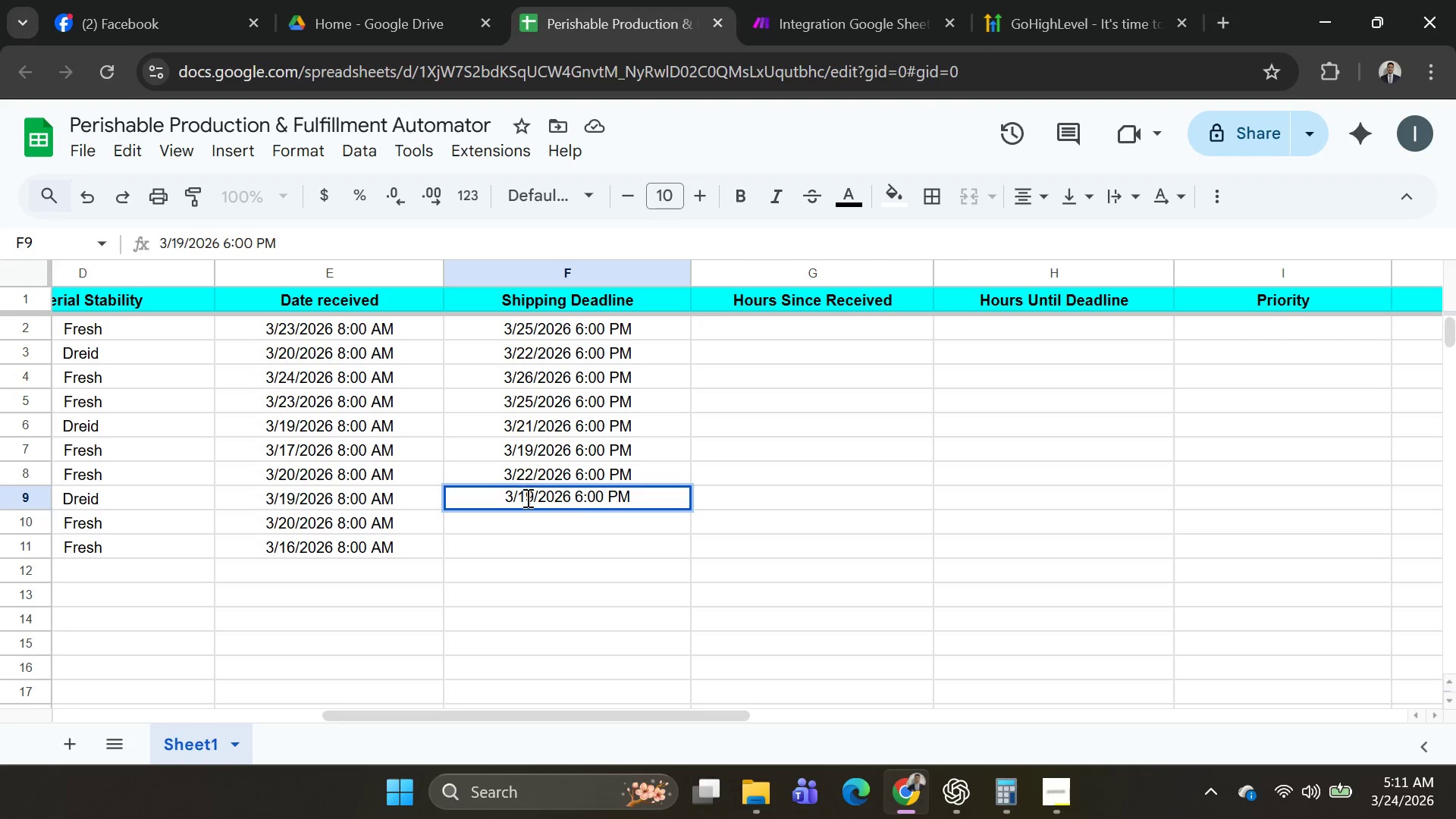 
left_click([532, 498])
 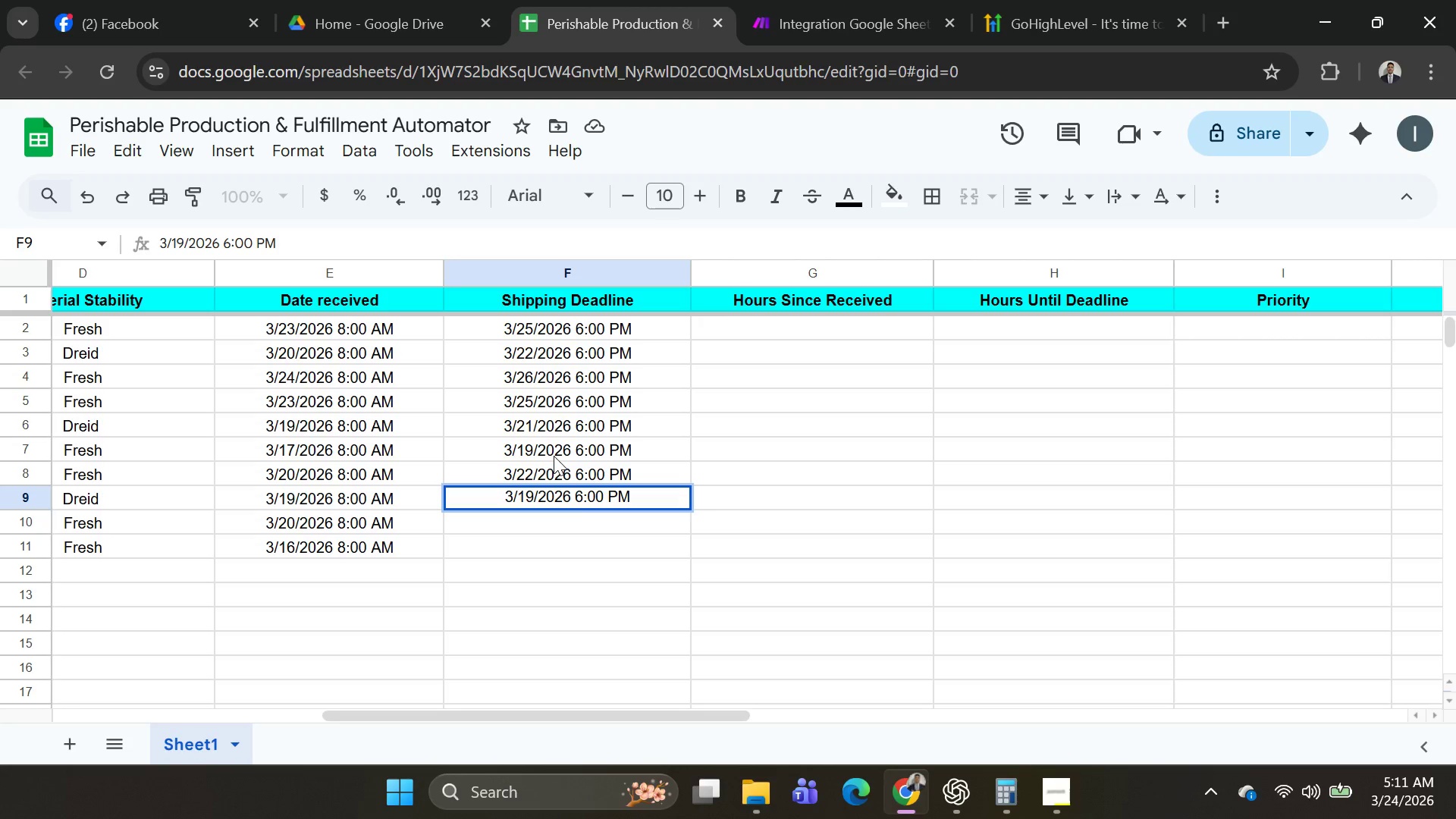 
key(Backspace)
 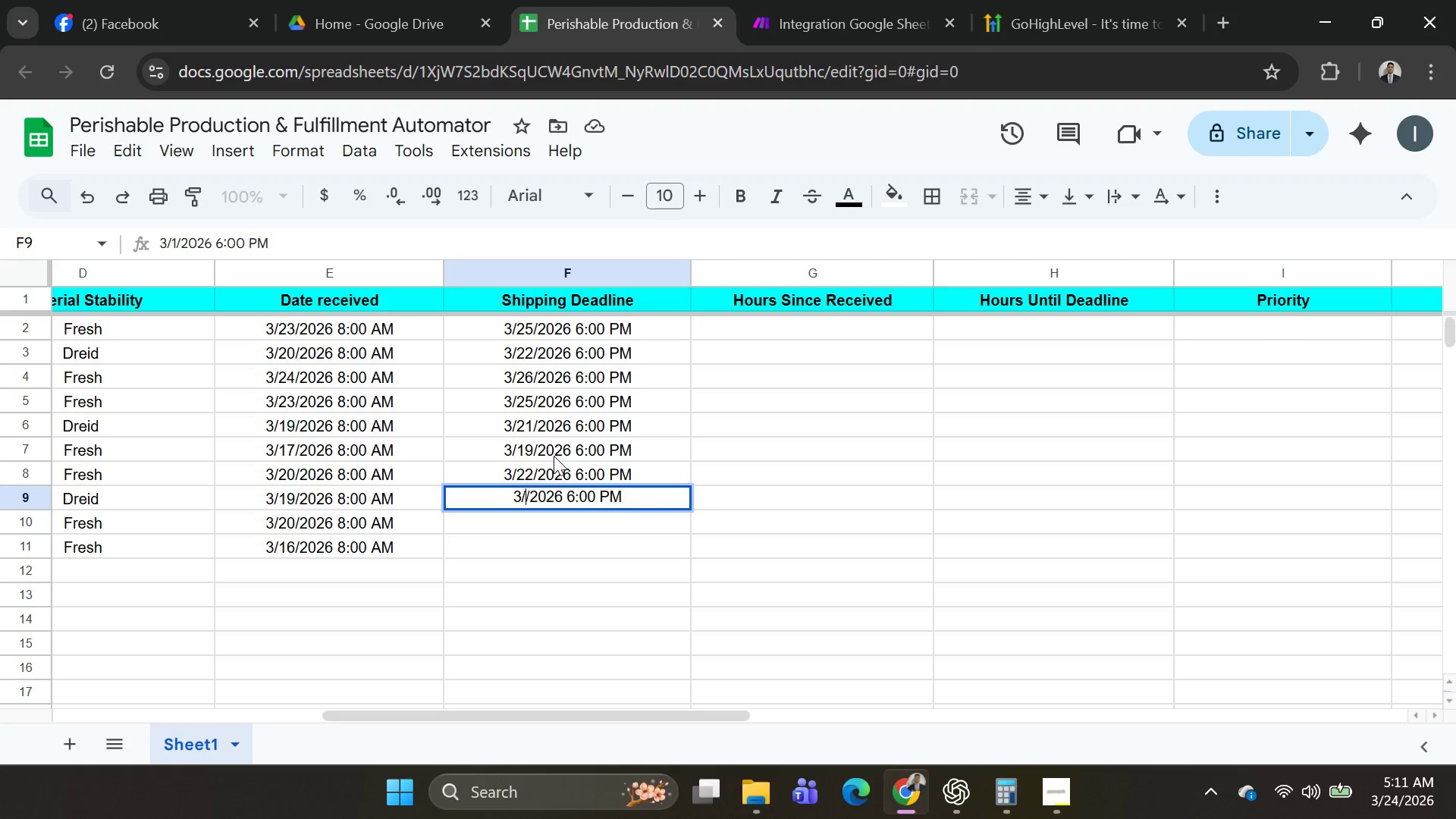 
key(Backspace)
 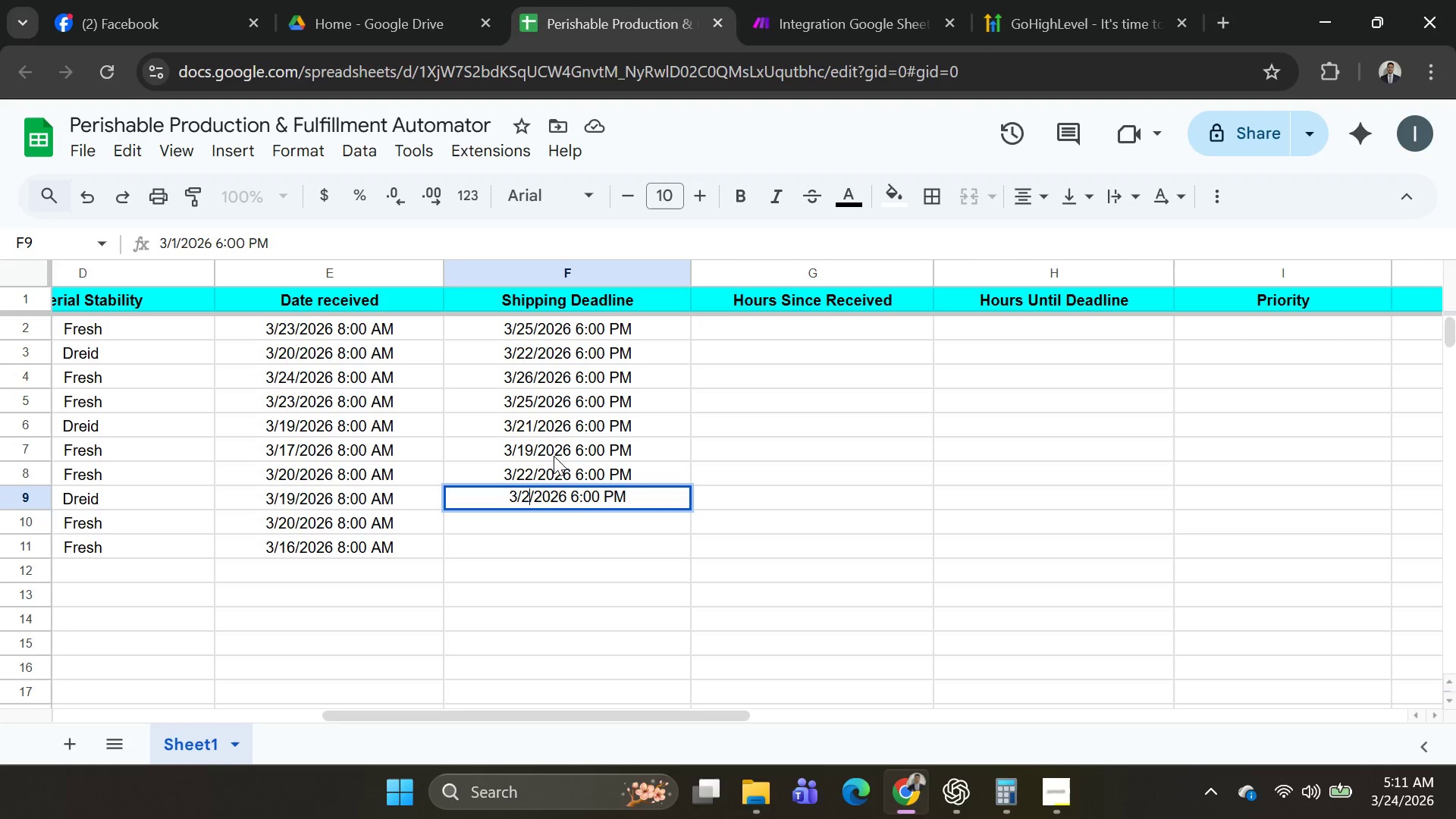 
hold_key(key=2, duration=0.36)
 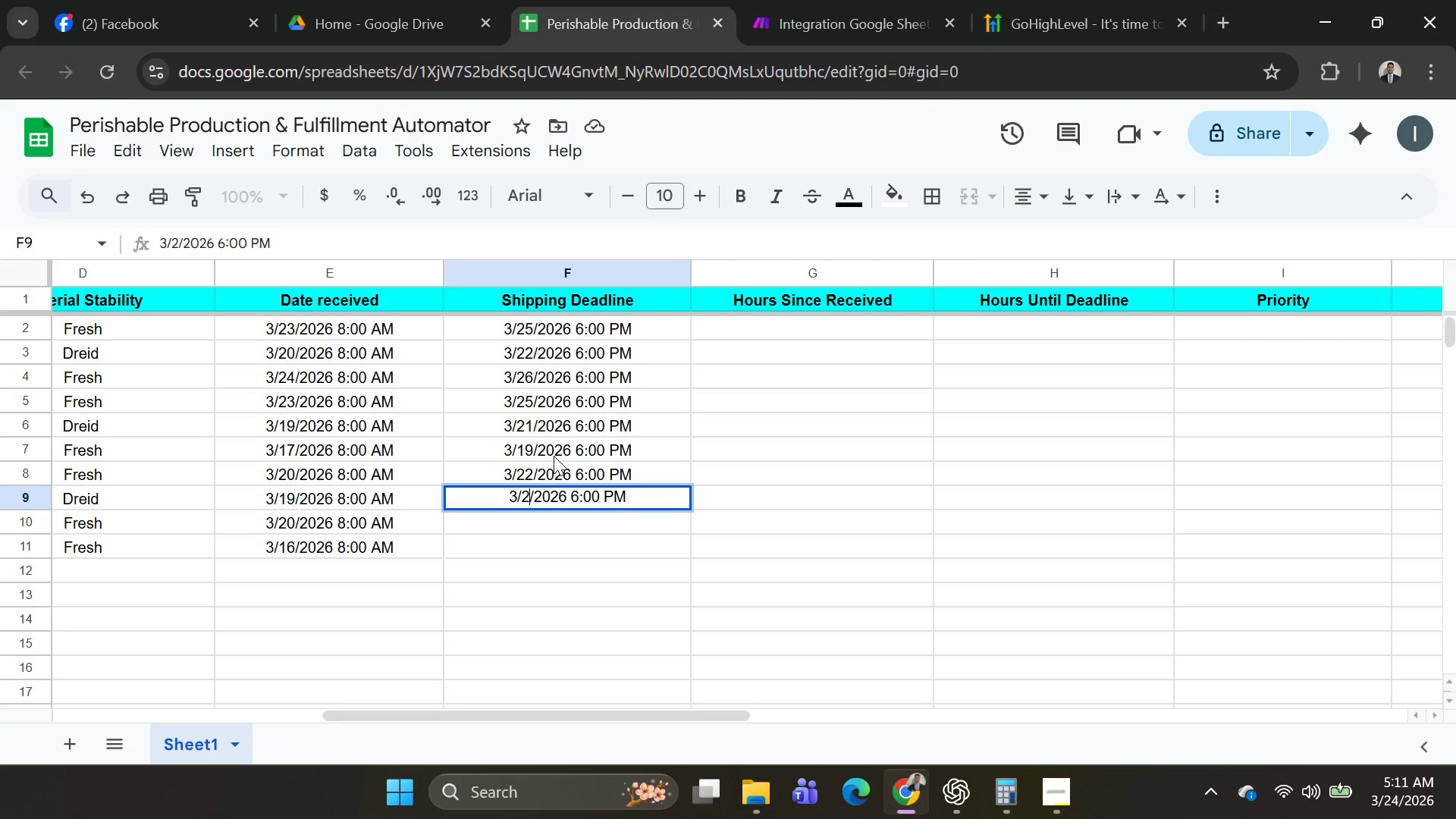 
key(2)
 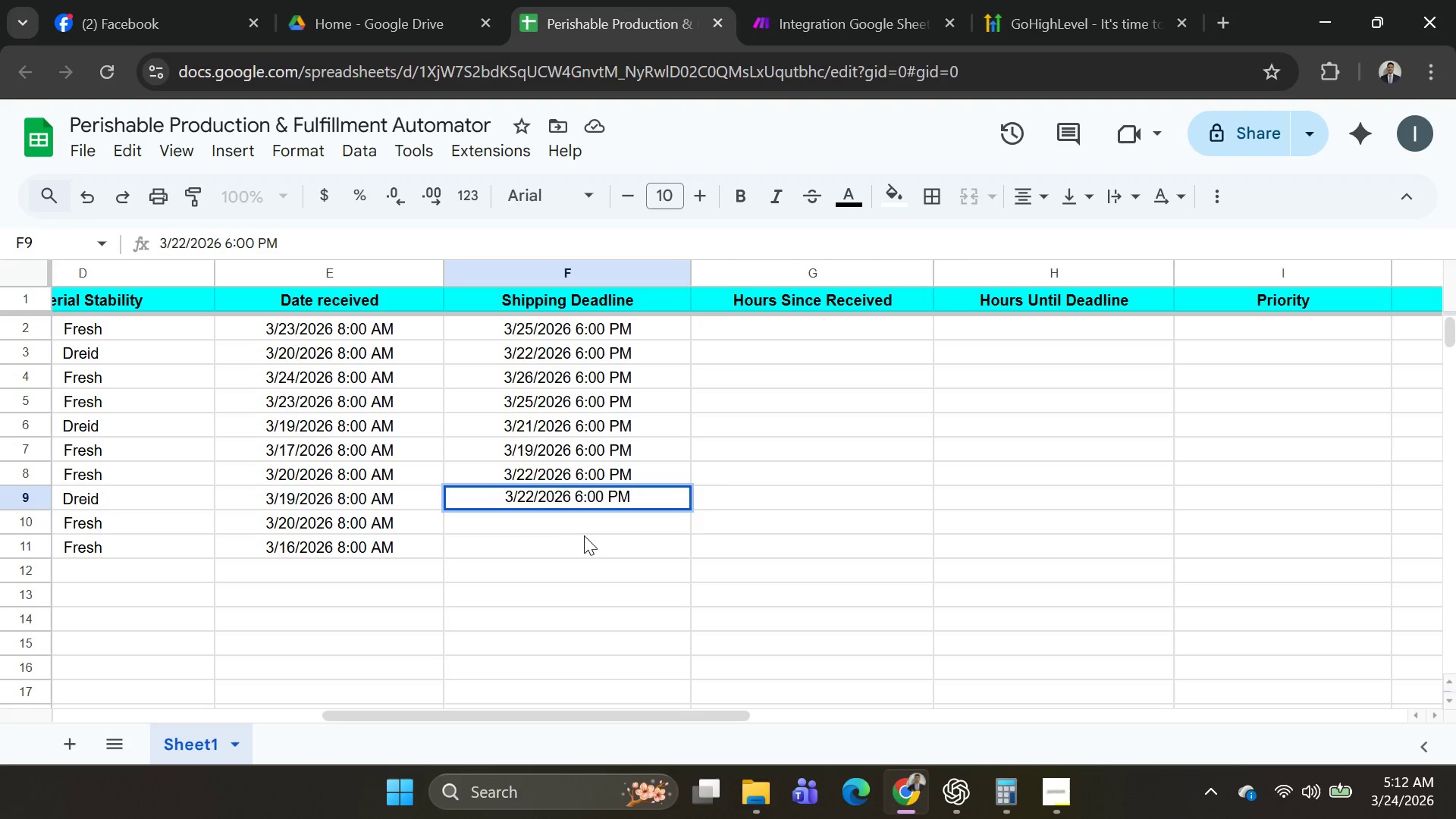 
left_click([564, 519])
 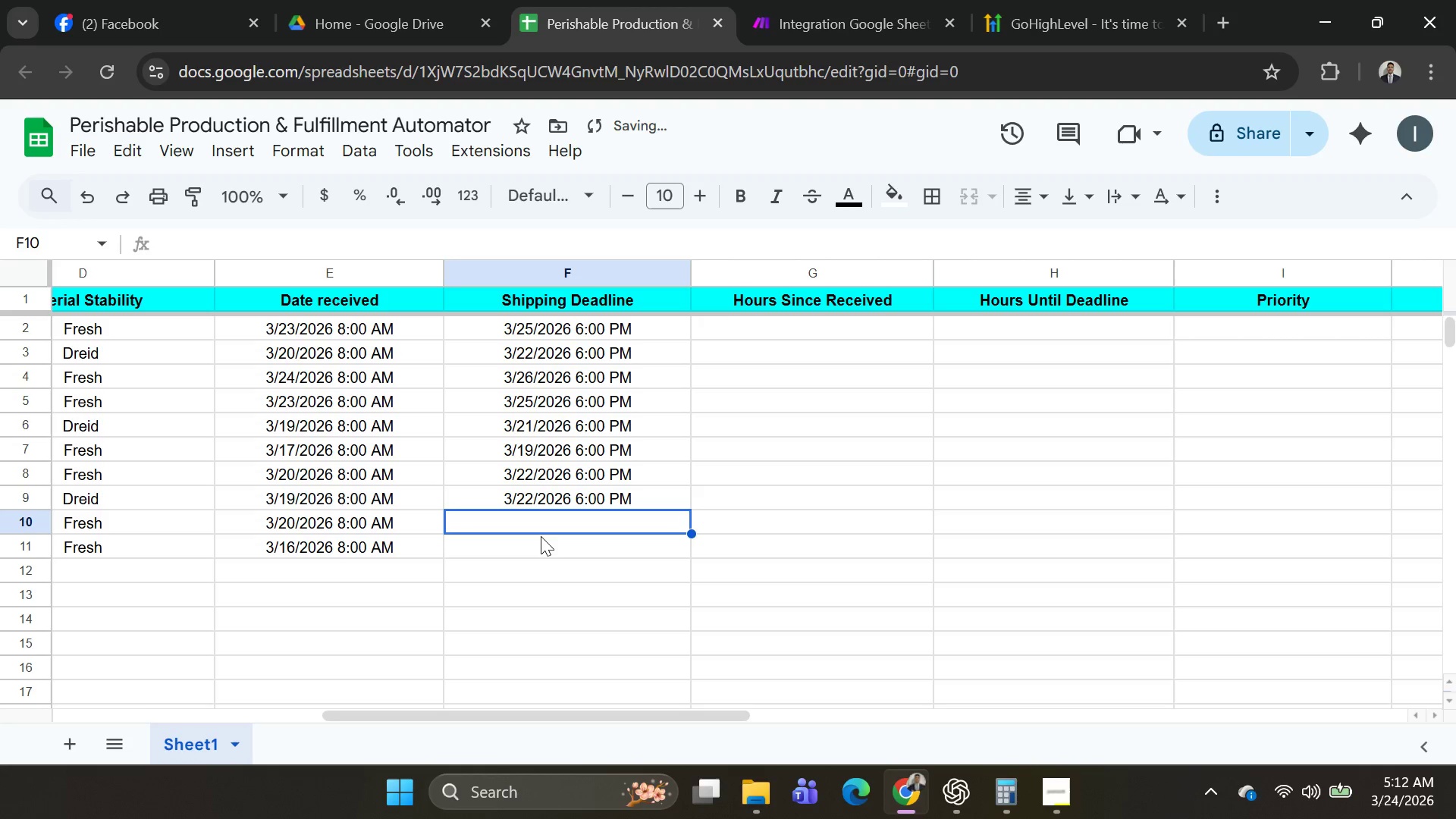 
hold_key(key=ControlLeft, duration=0.36)
 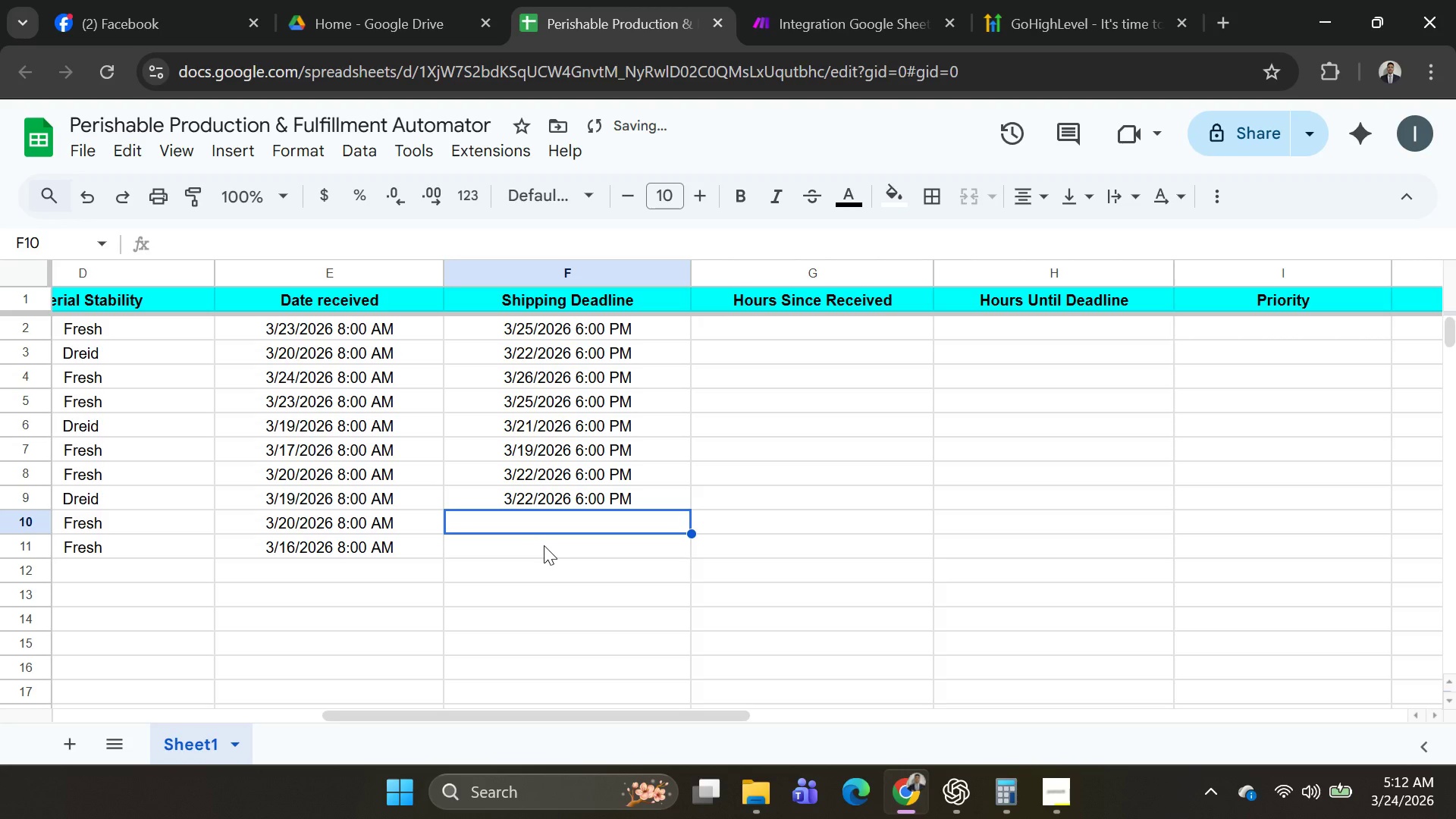 
key(Control+V)
 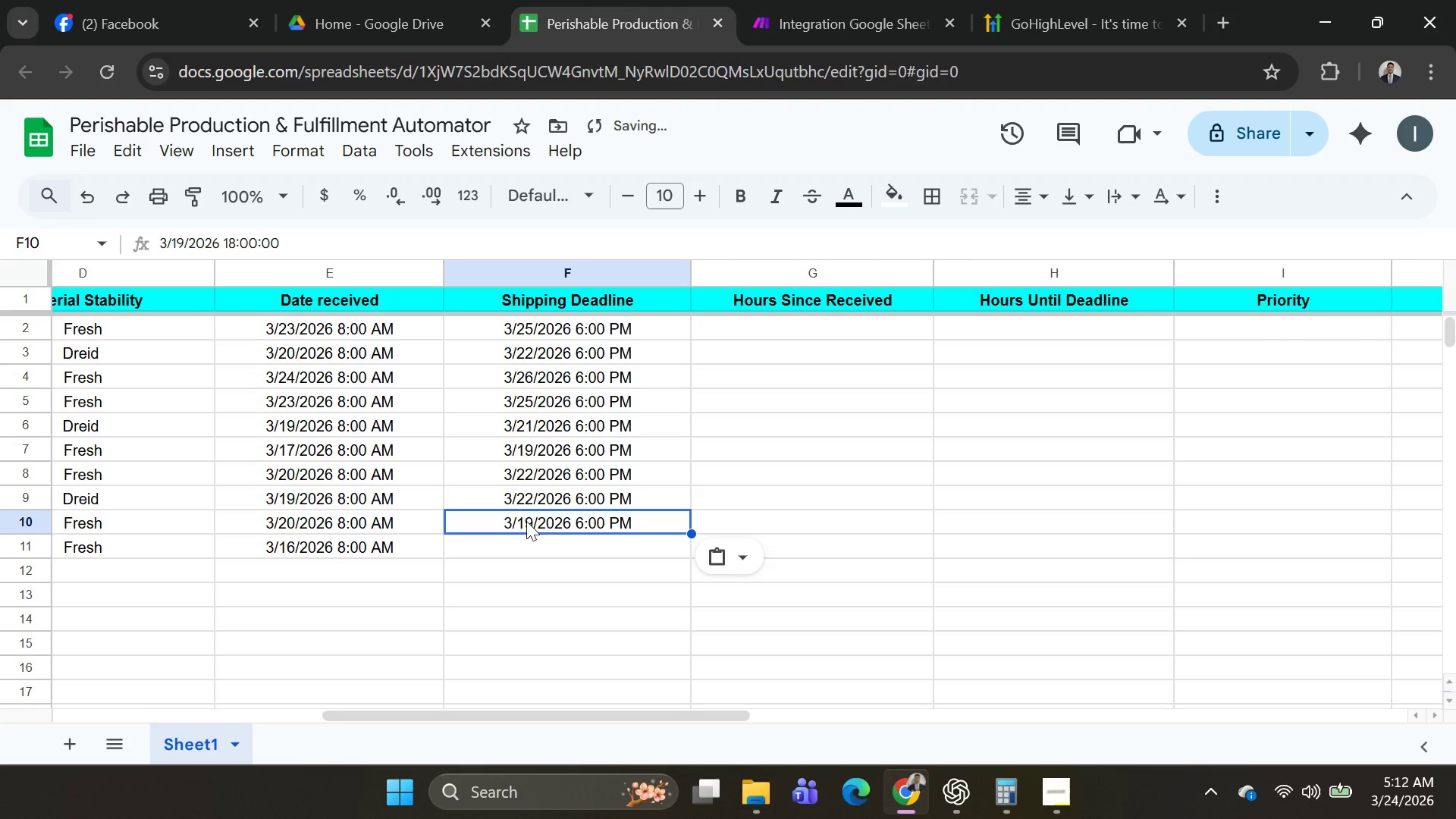 
double_click([526, 521])
 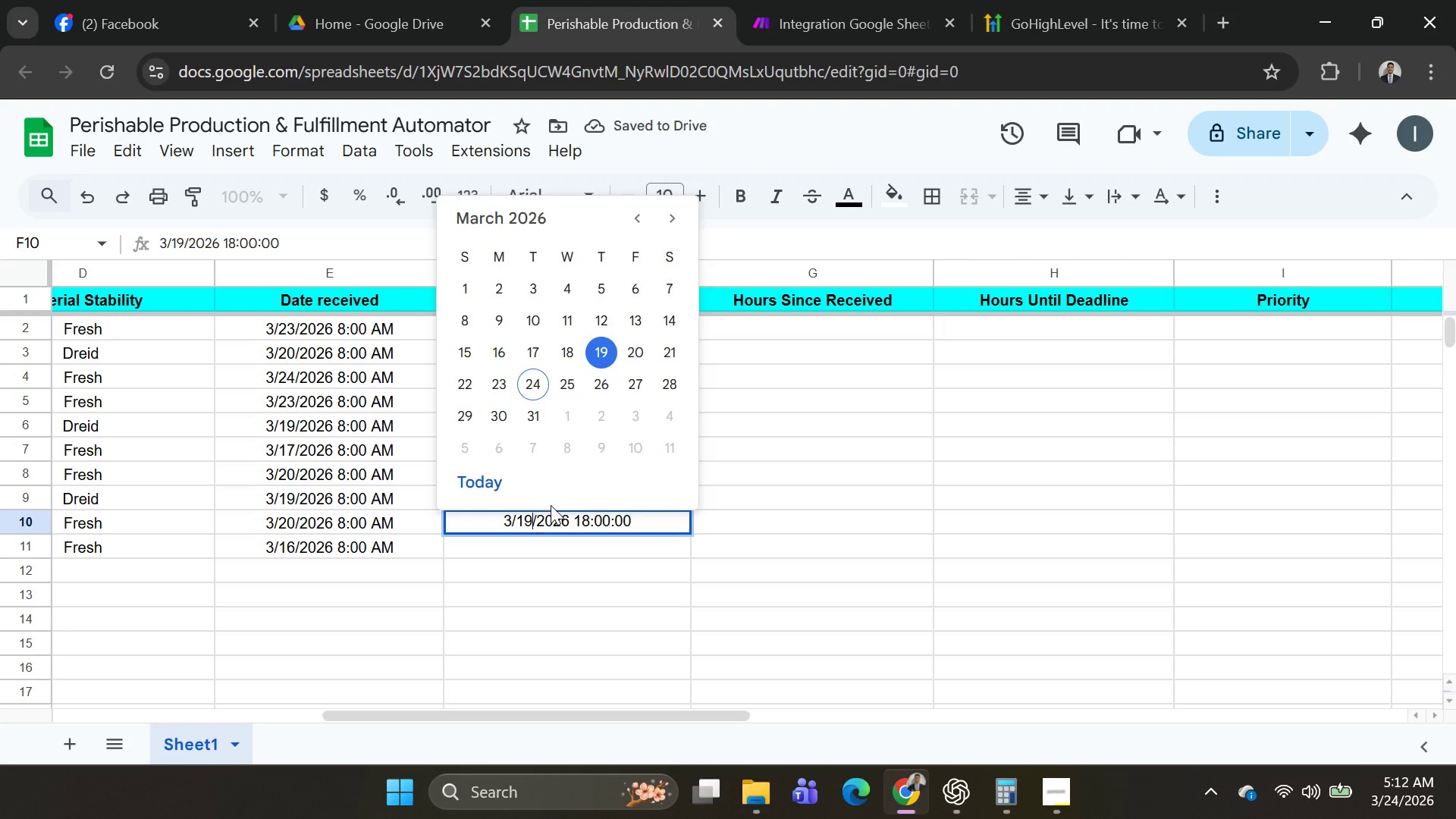 
key(Backspace)
 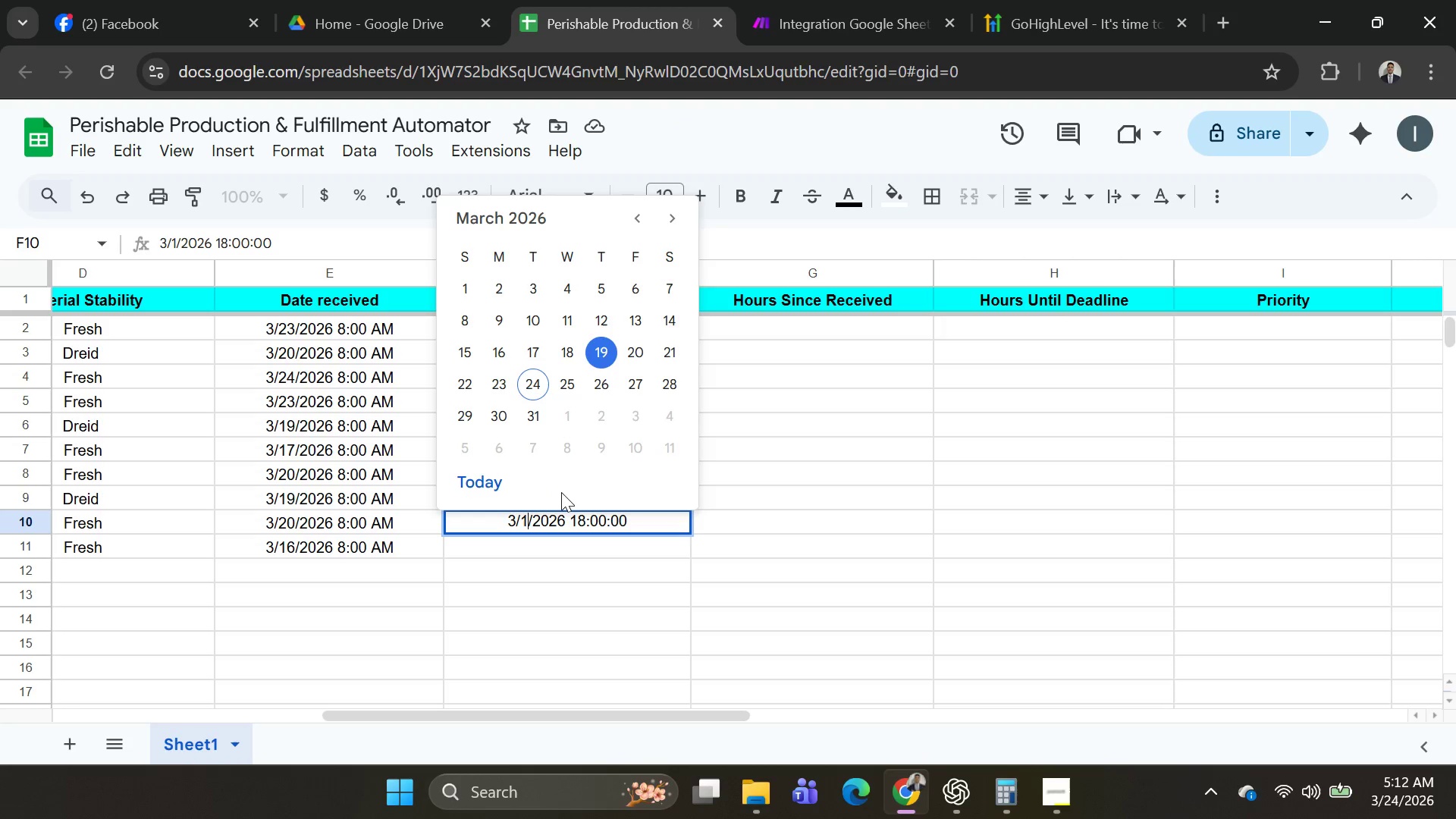 
wait(11.41)
 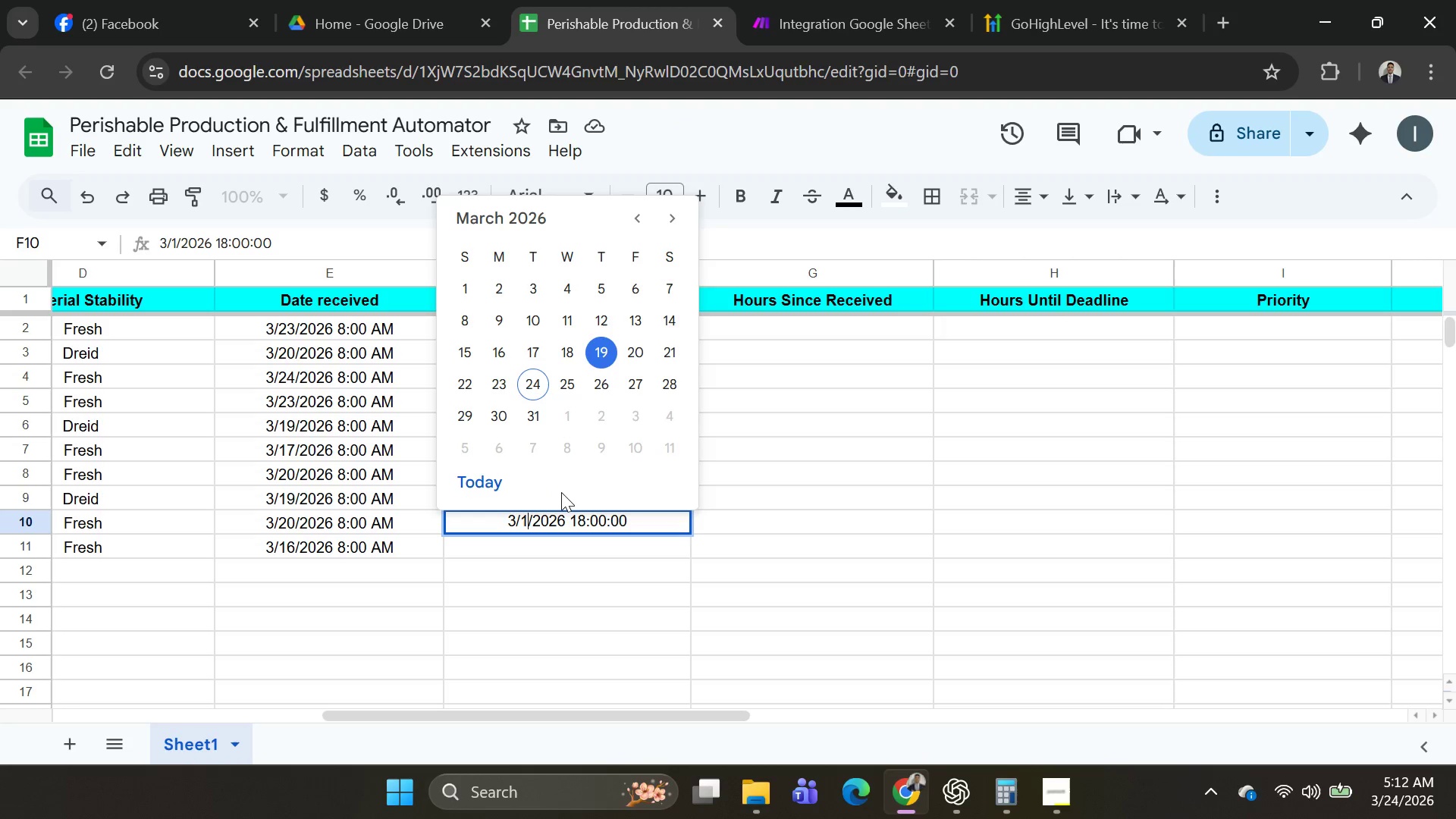 
key(Backspace)
 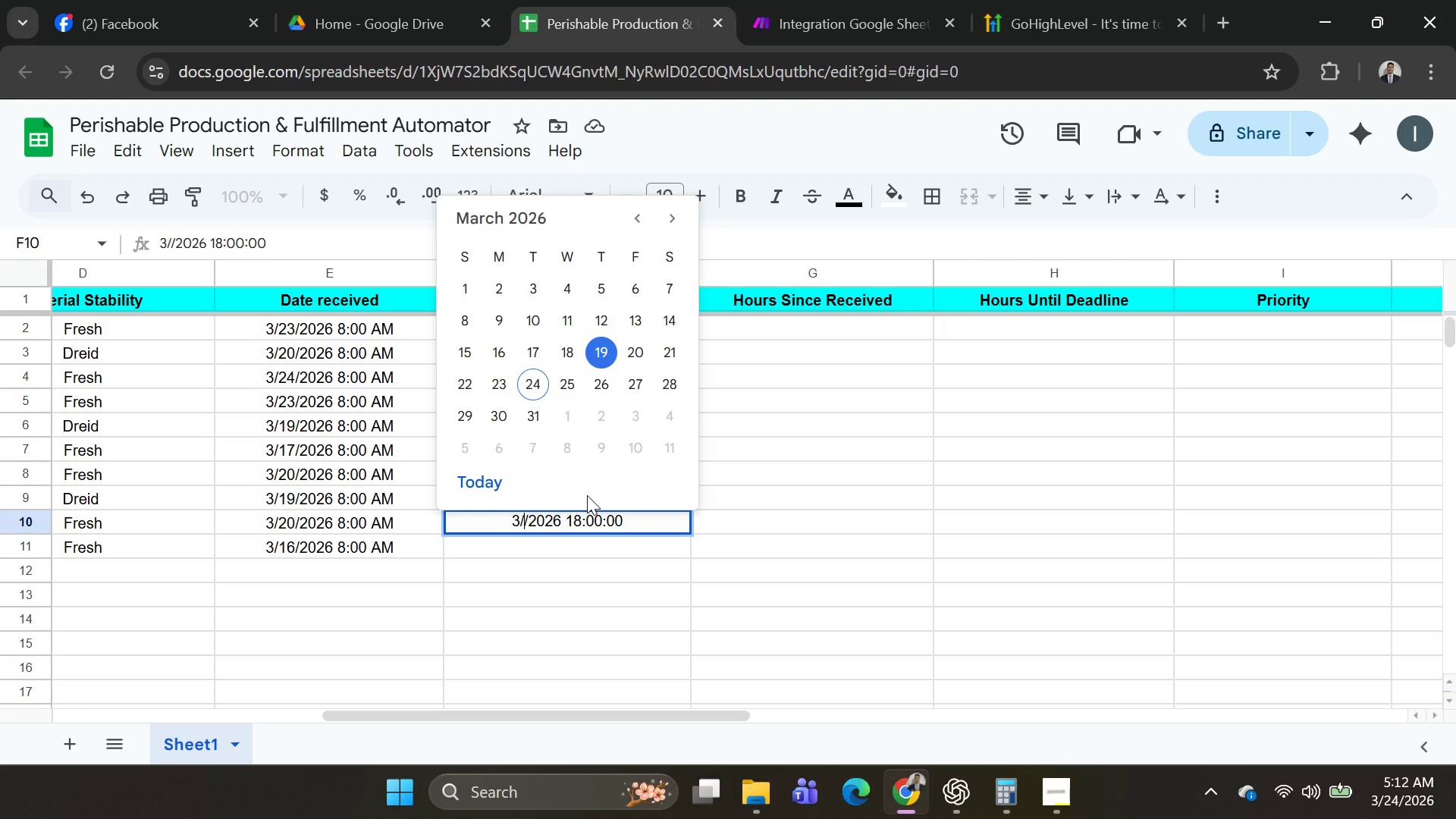 
key(W)
 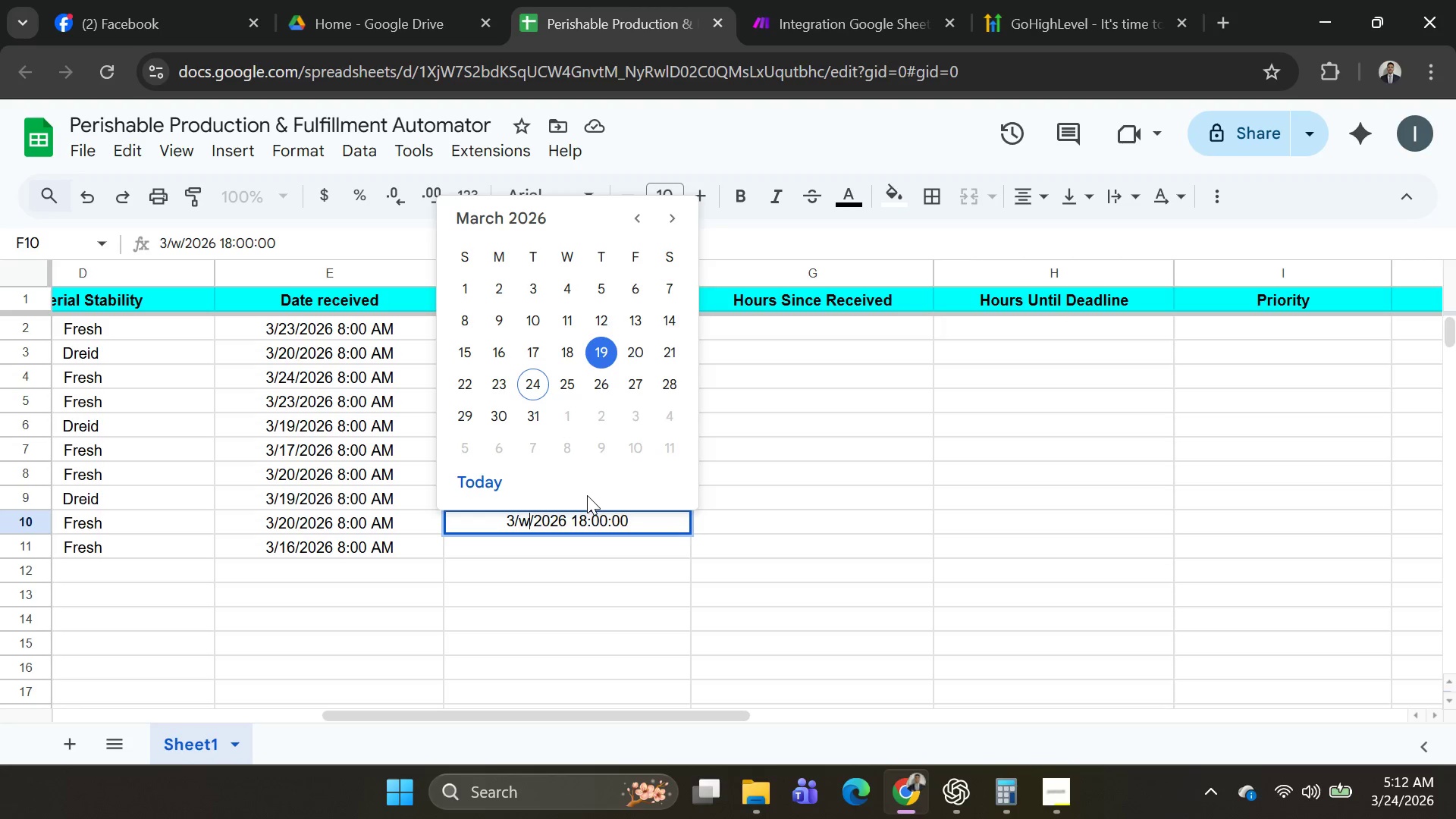 
key(Backspace)
 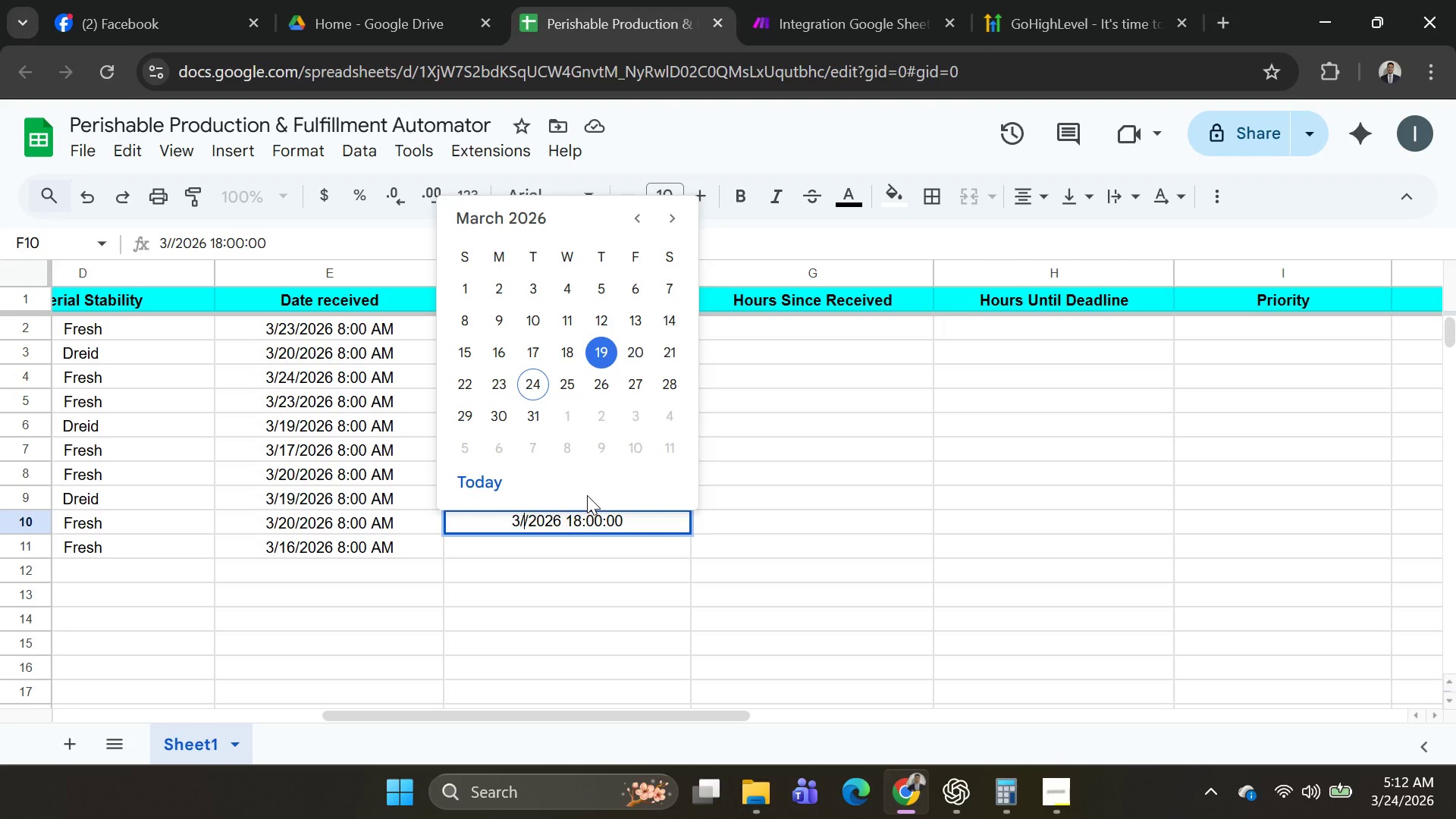 
type(22)
 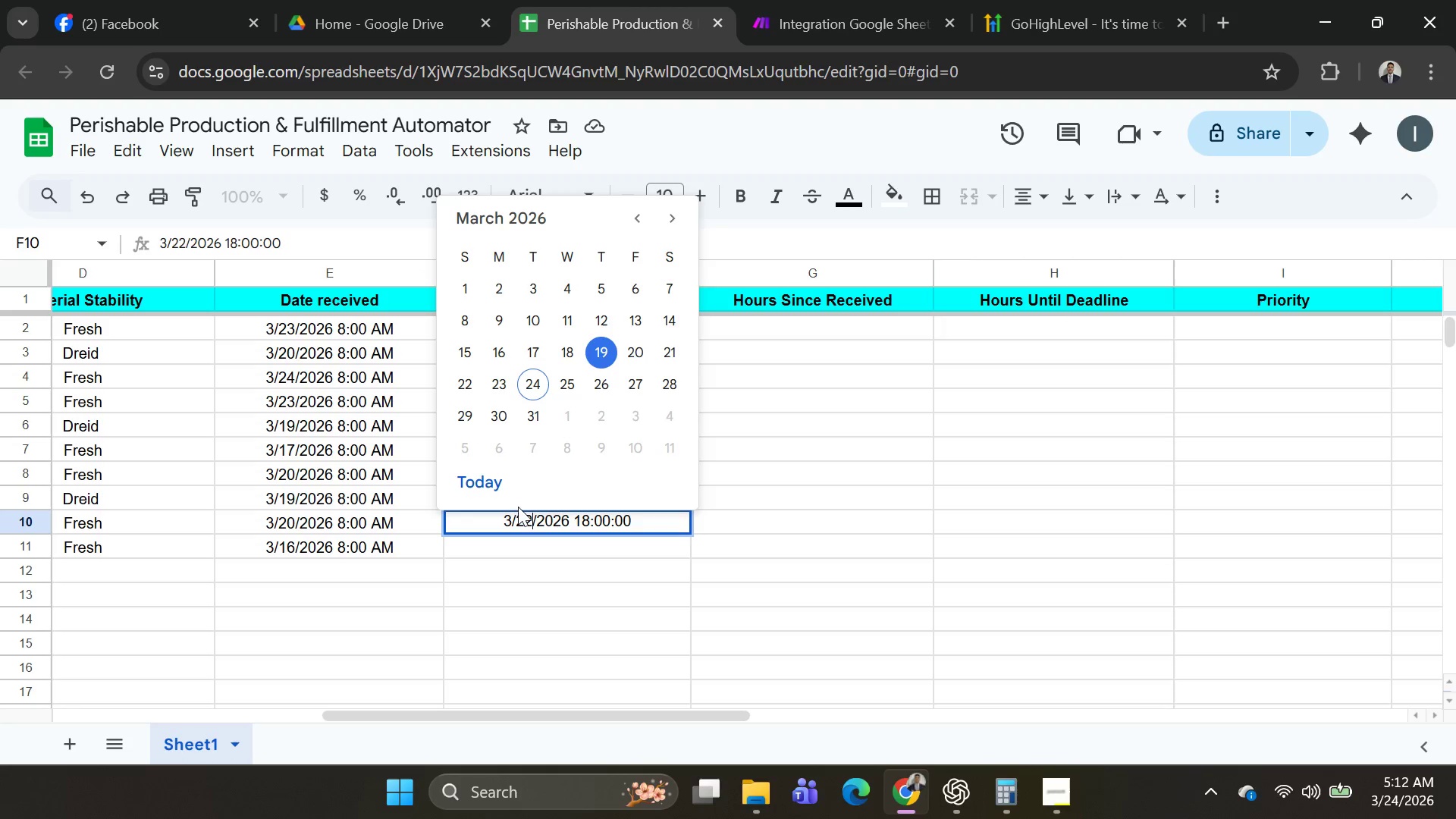 
left_click([521, 542])
 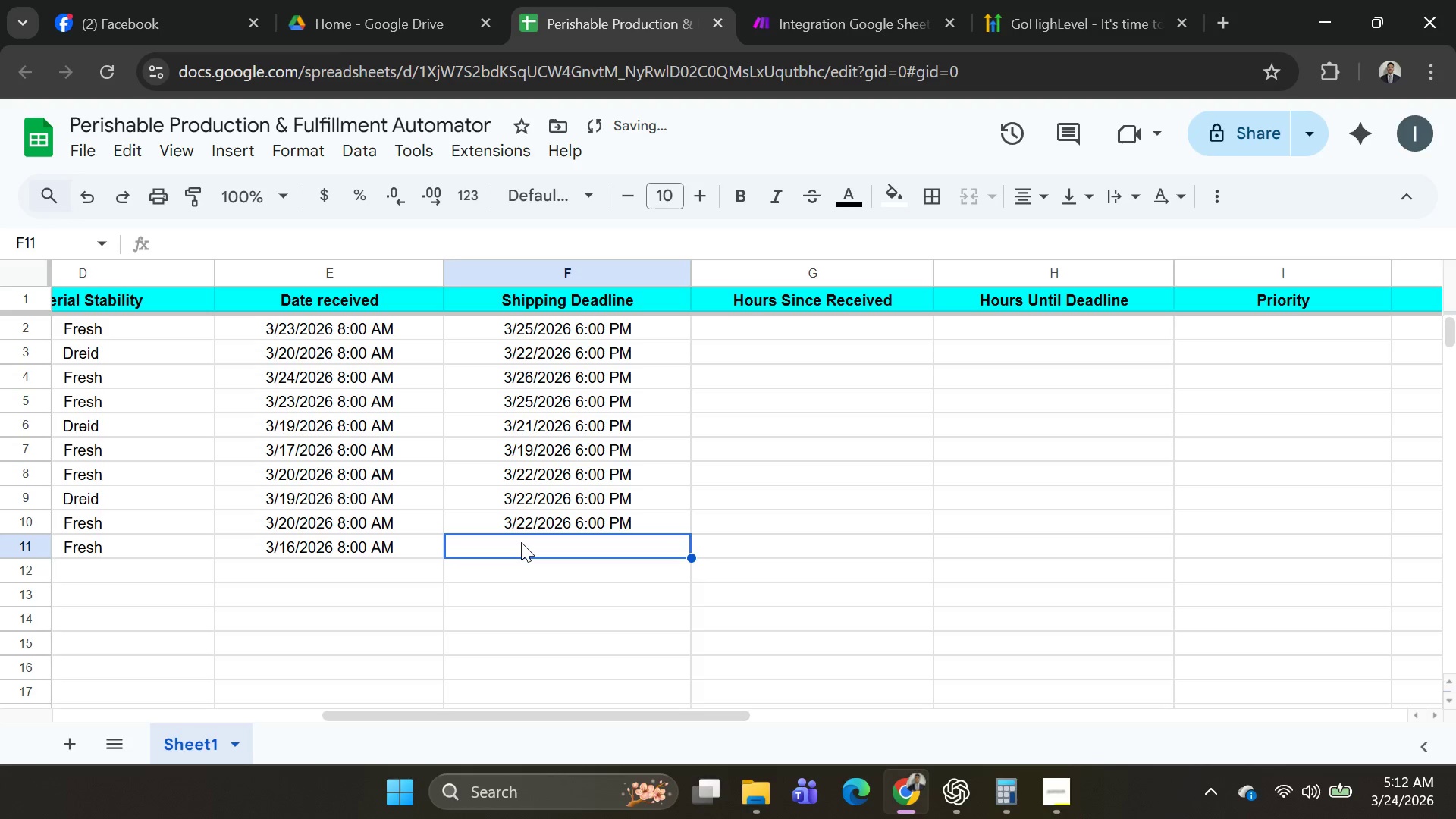 
double_click([521, 542])
 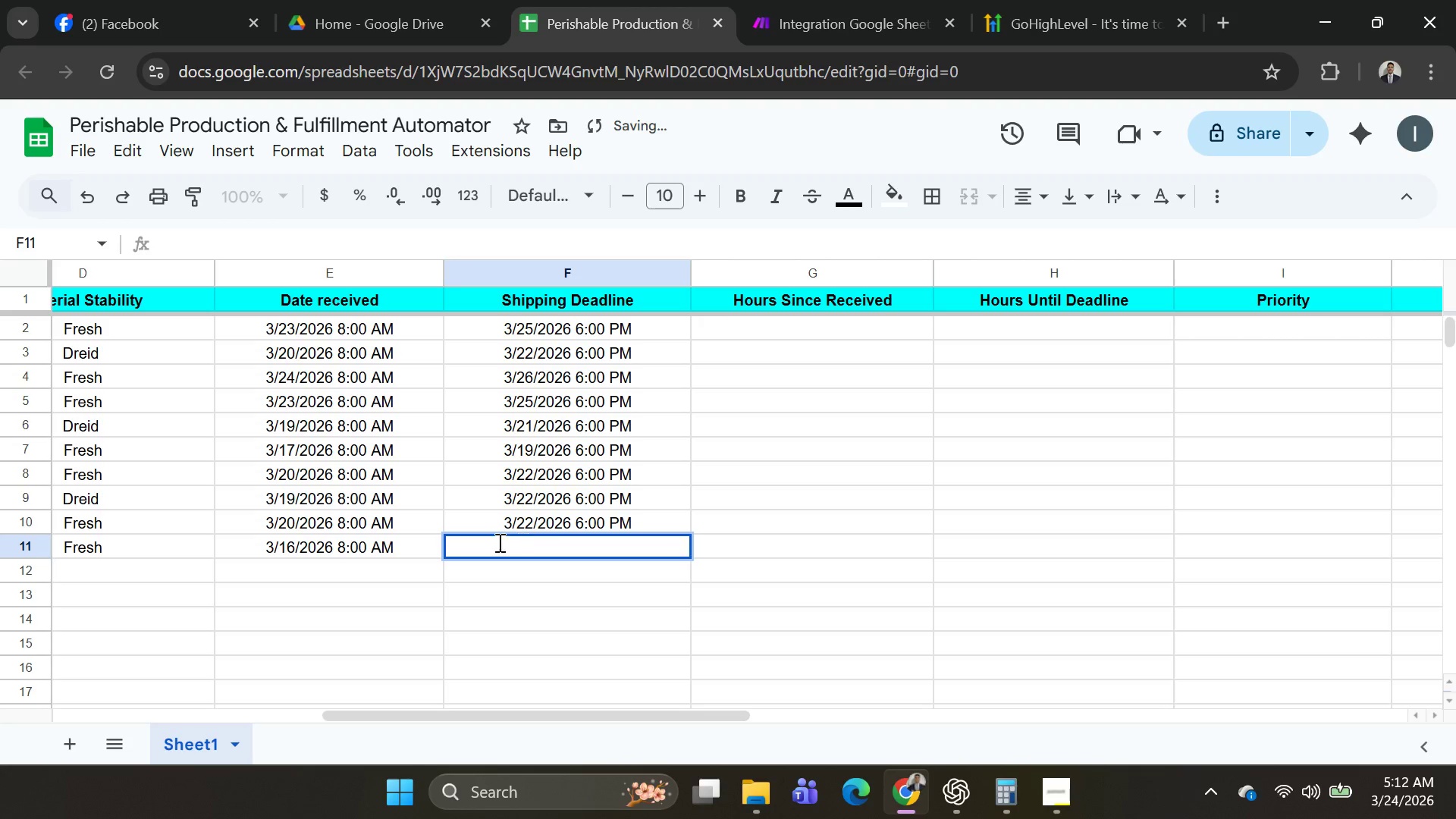 
key(Control+V)
 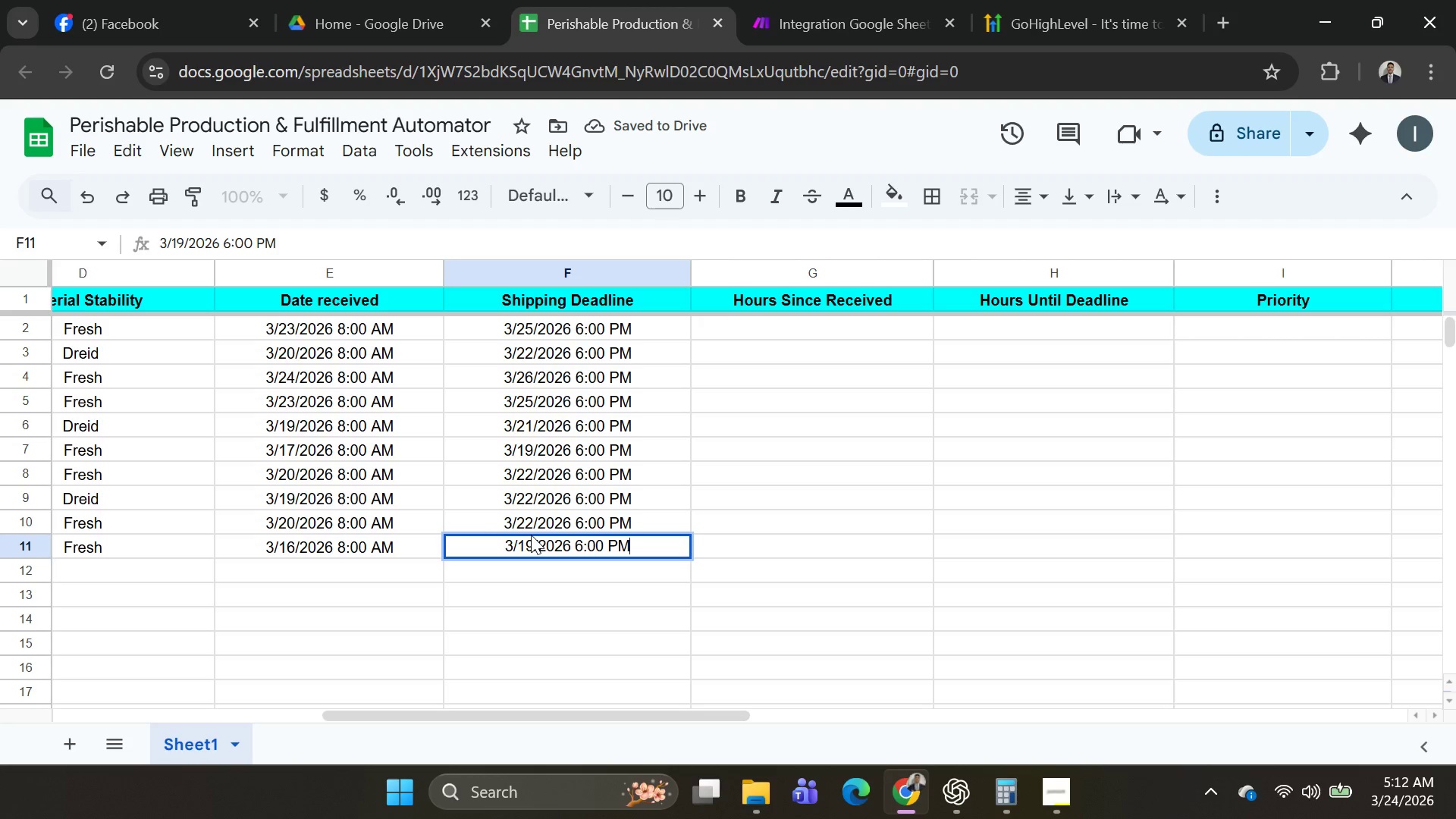 
double_click([531, 535])
 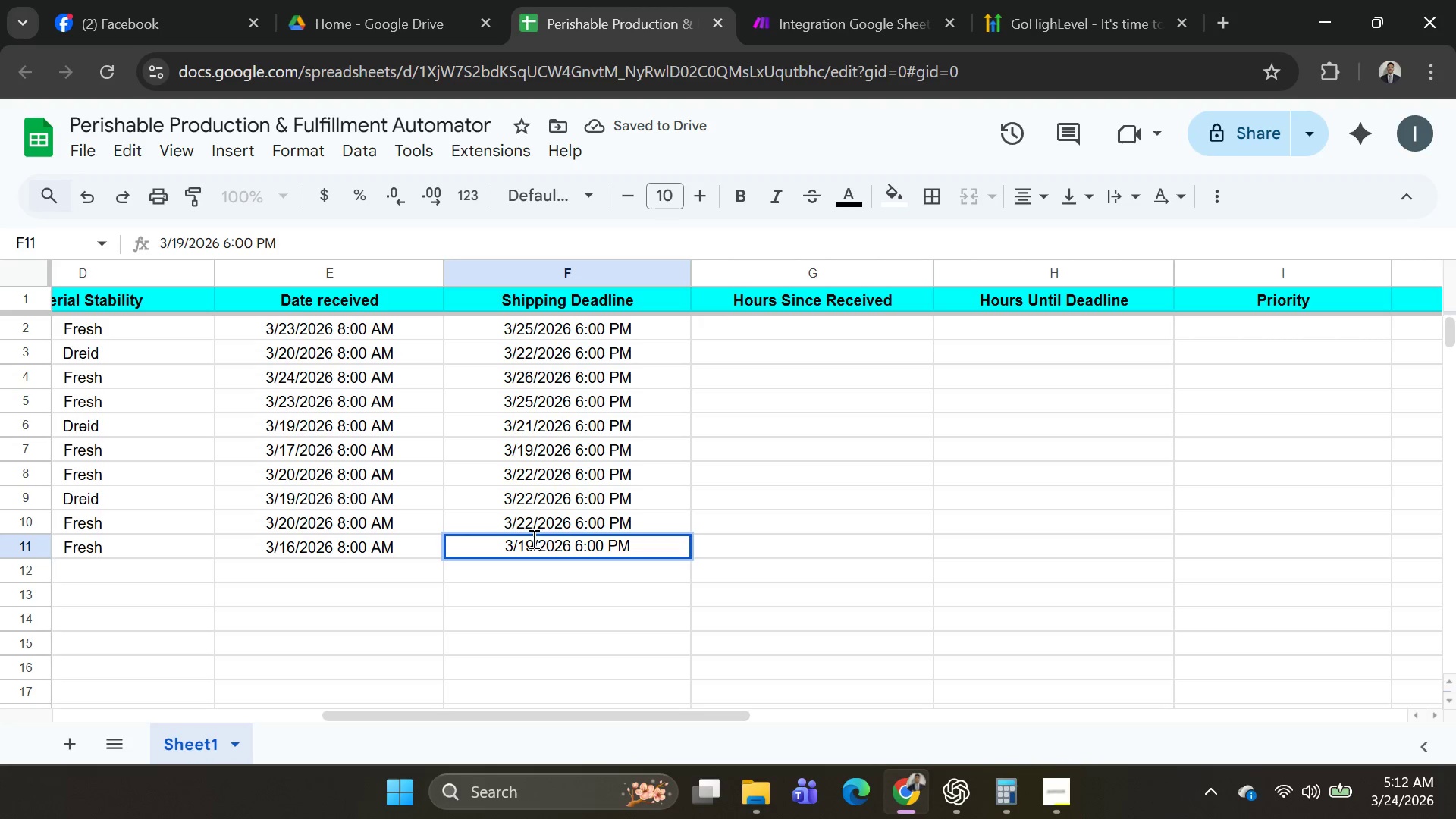 
left_click([531, 538])
 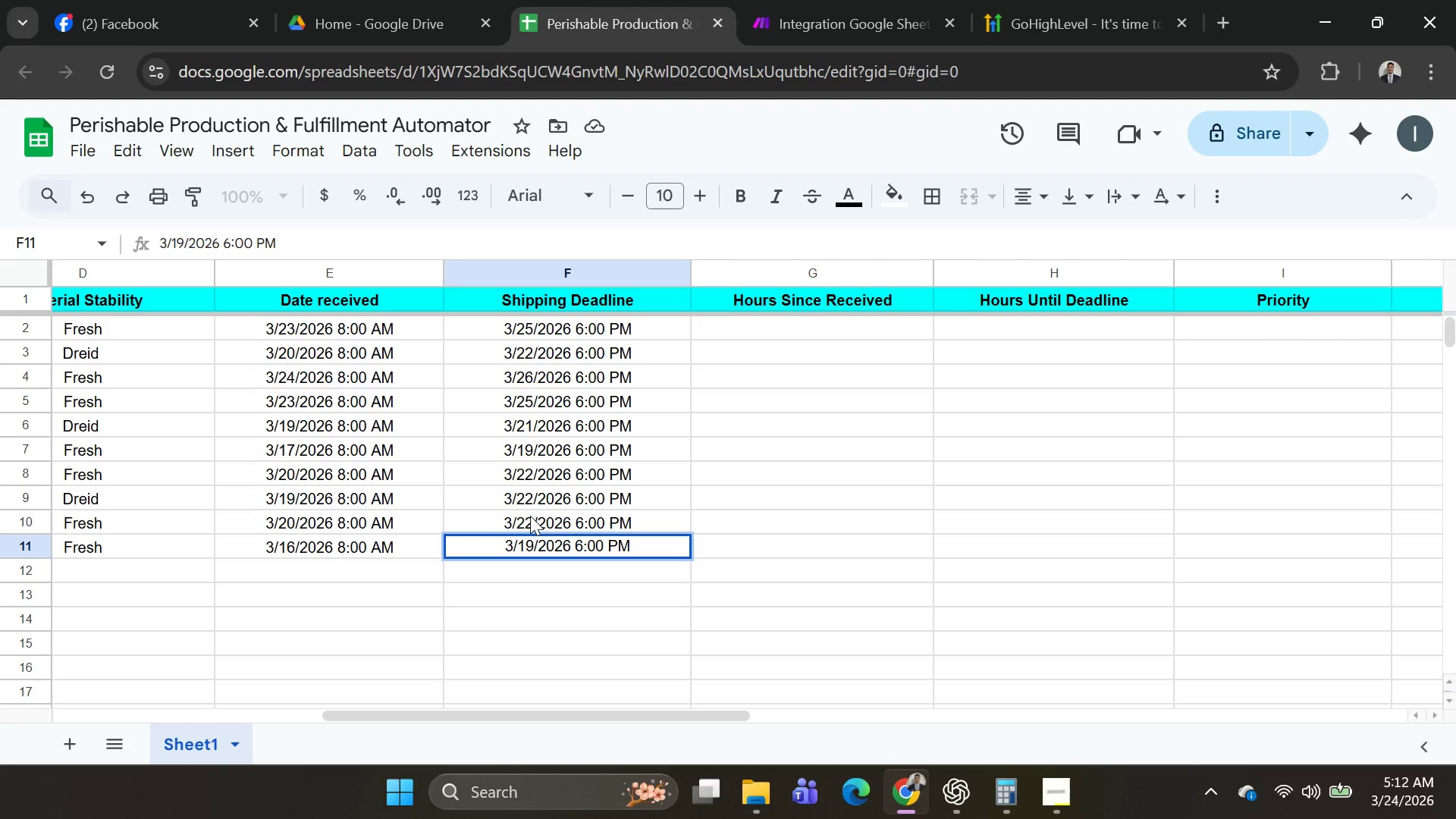 
key(Backspace)
 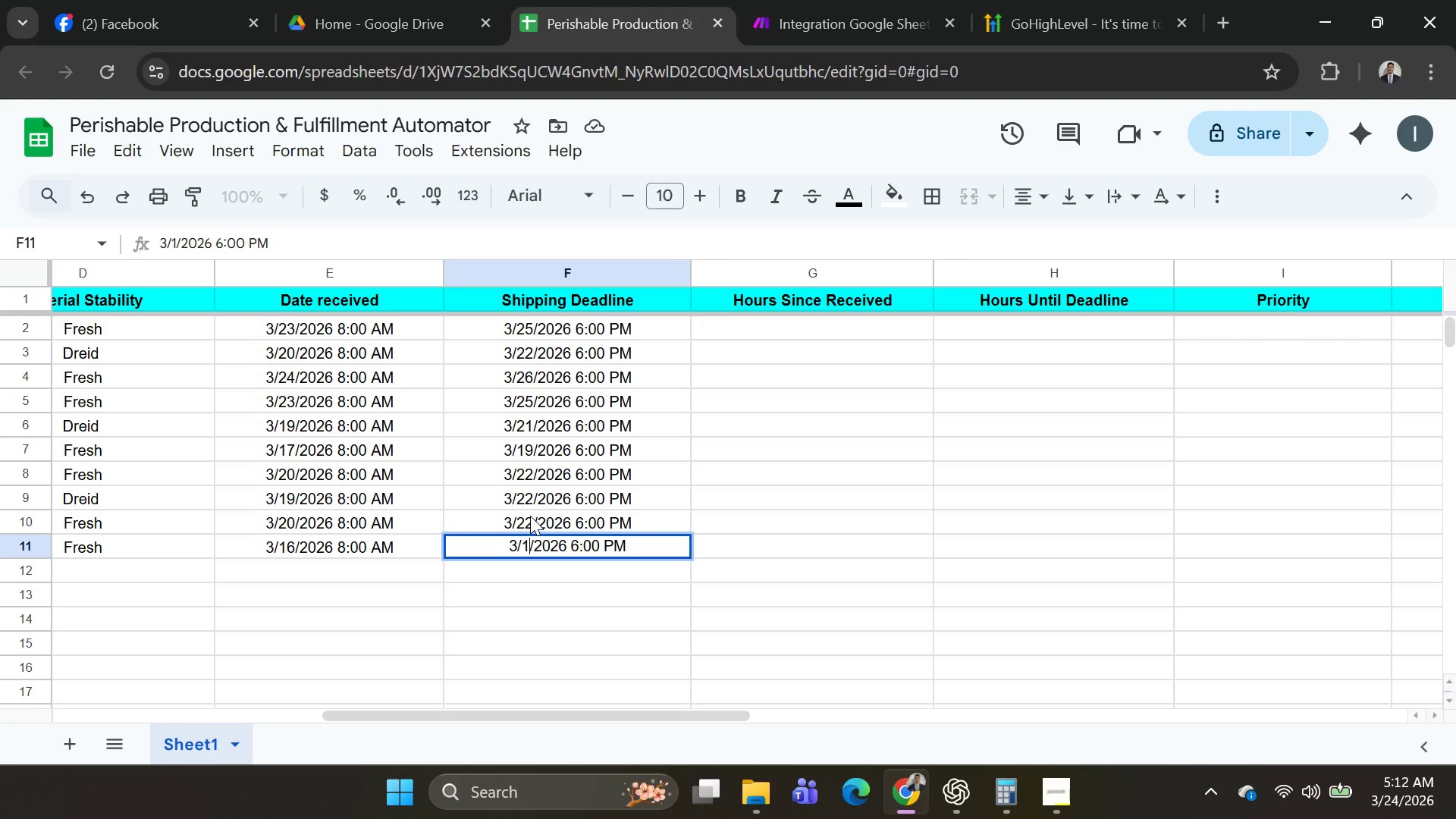 
key(8)
 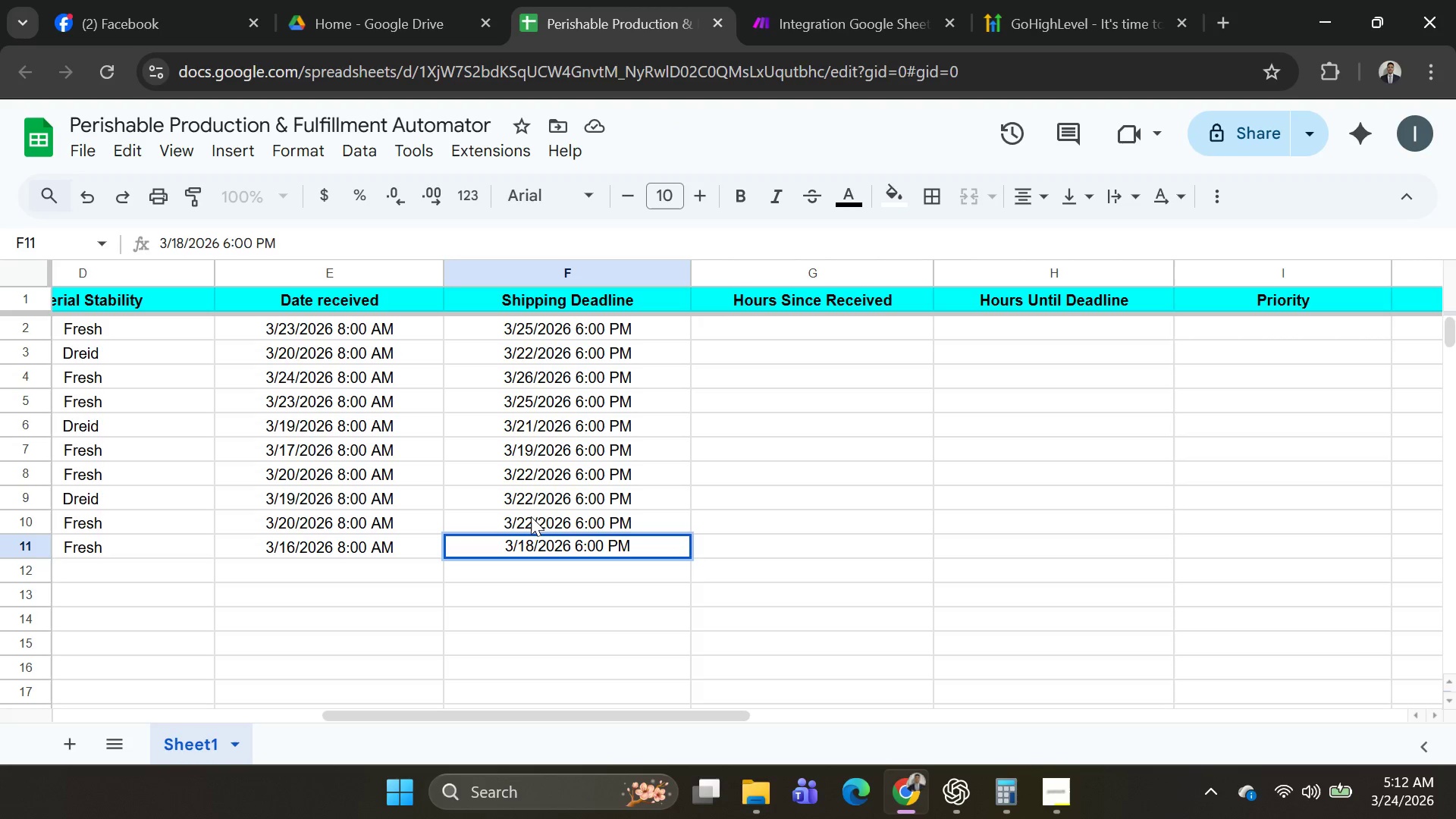 
key(Enter)
 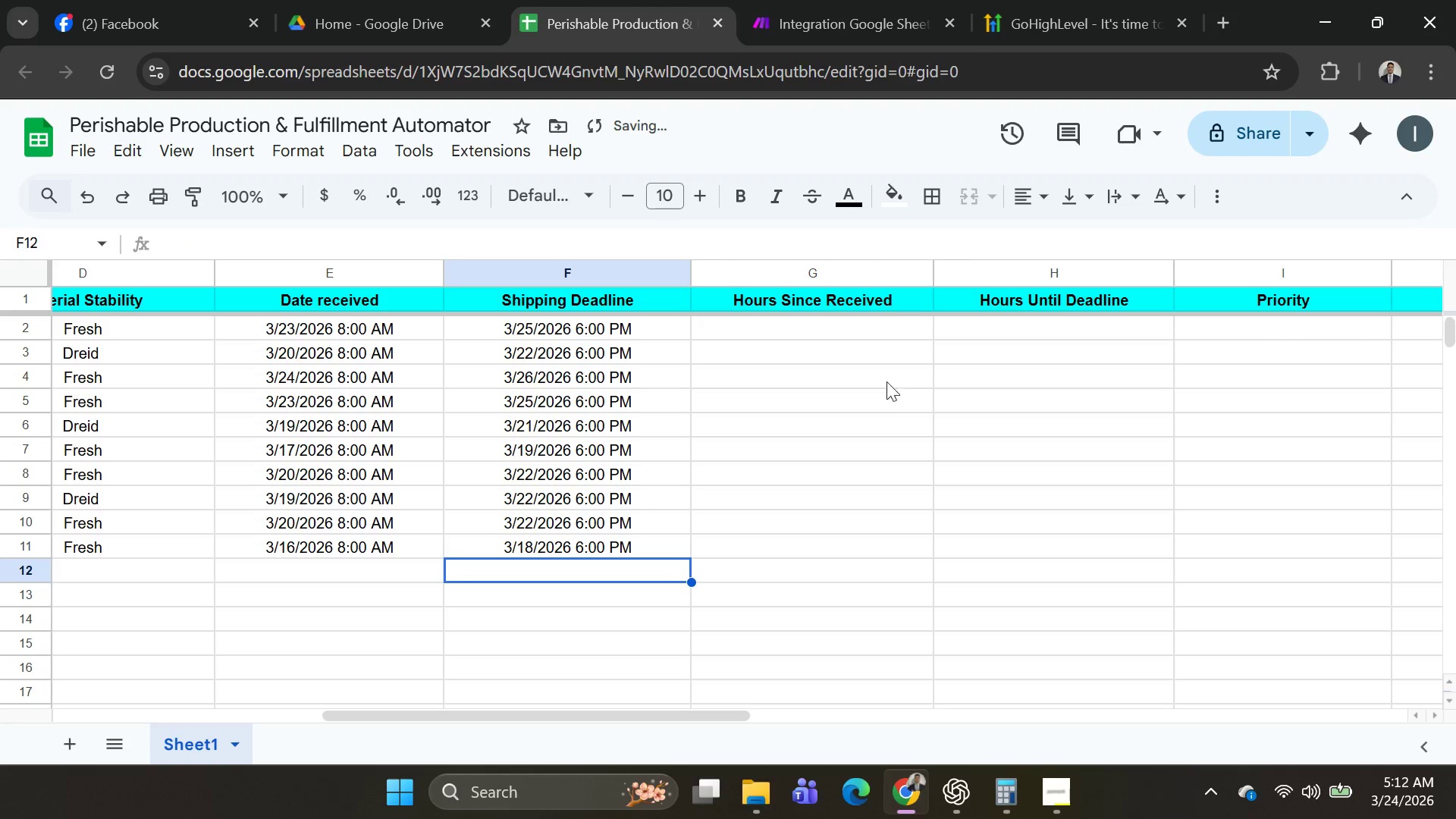 
left_click([844, 322])
 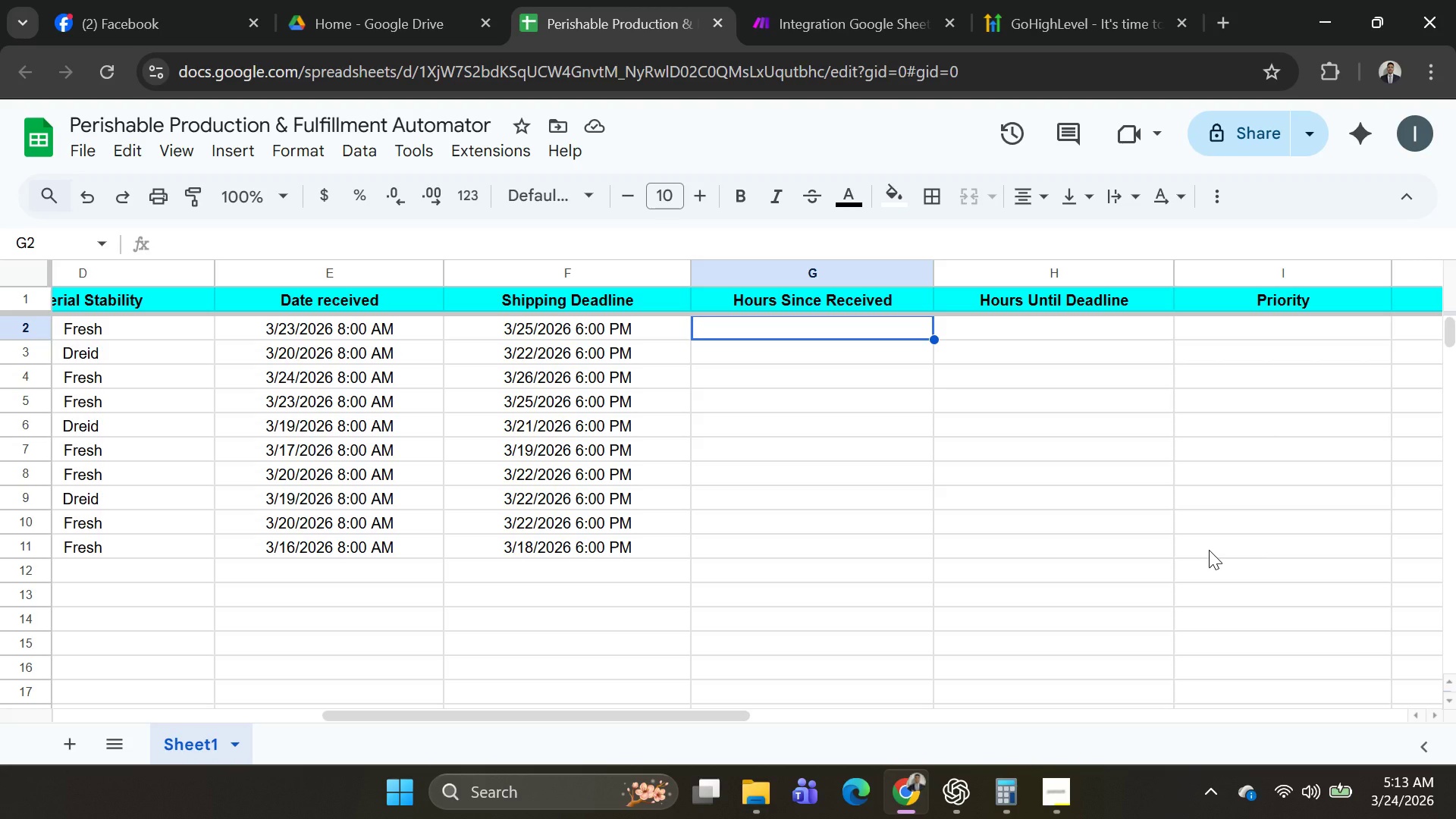 
wait(54.64)
 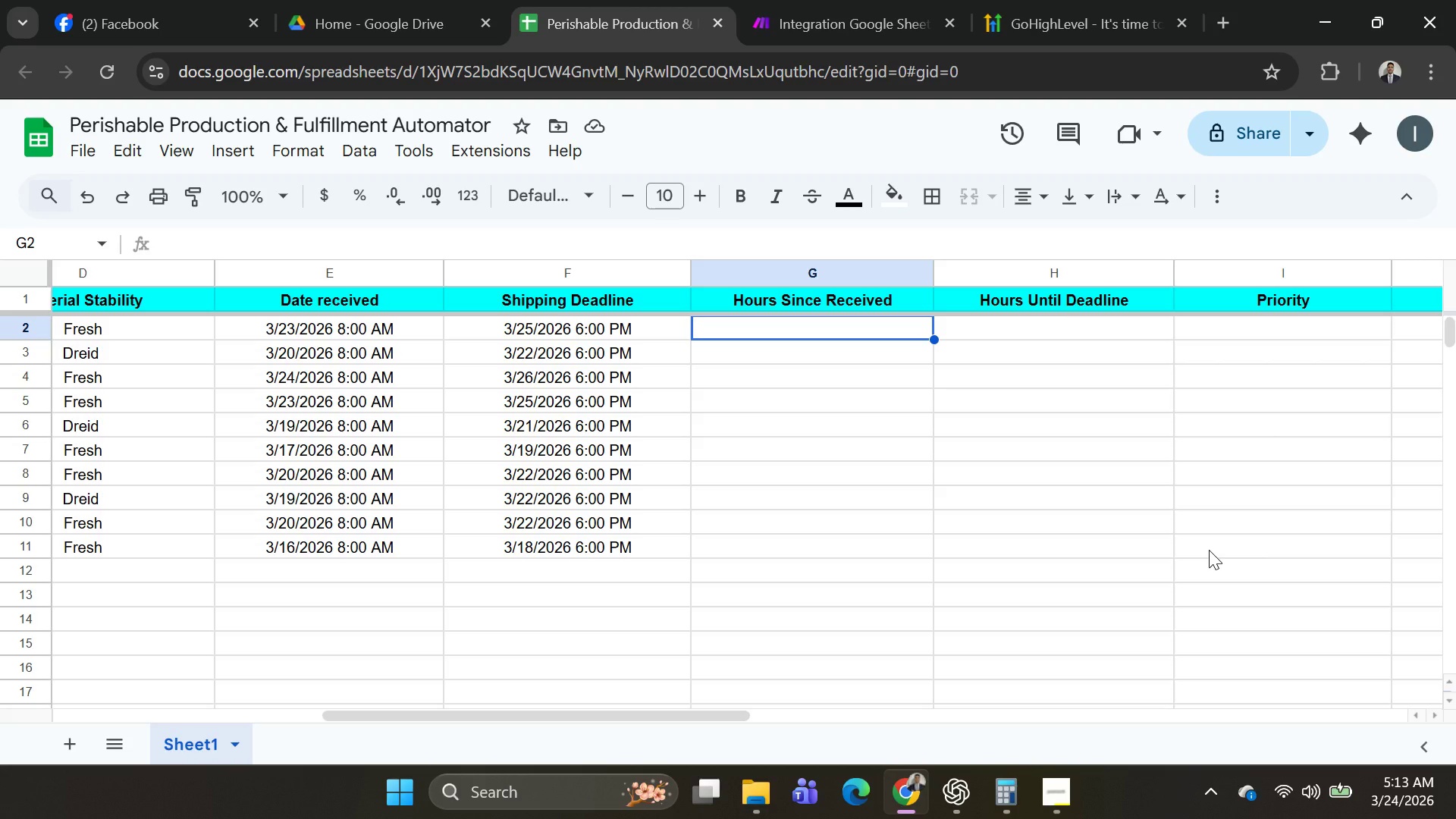 
left_click([1209, 333])
 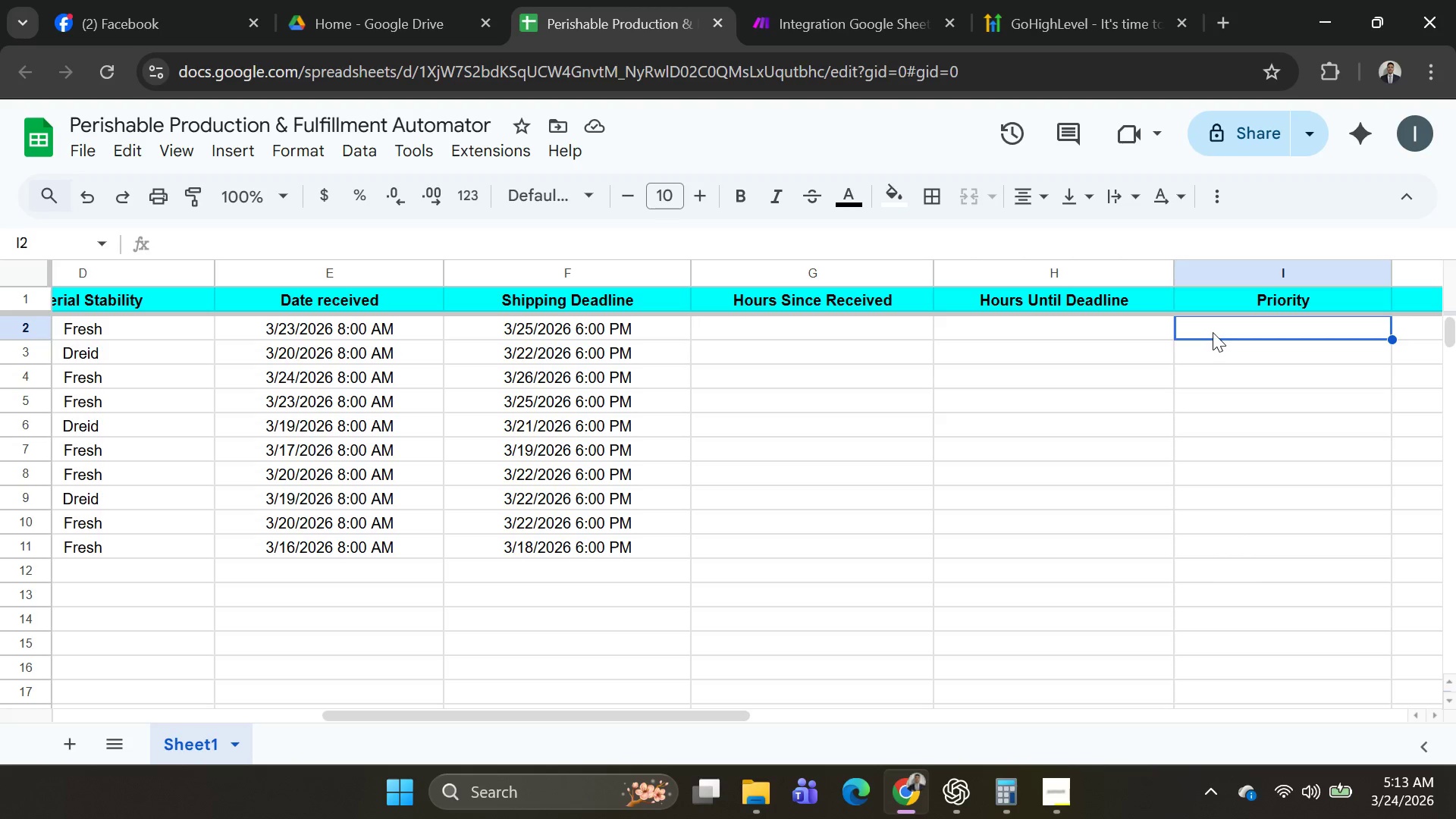 
type(Prio)
 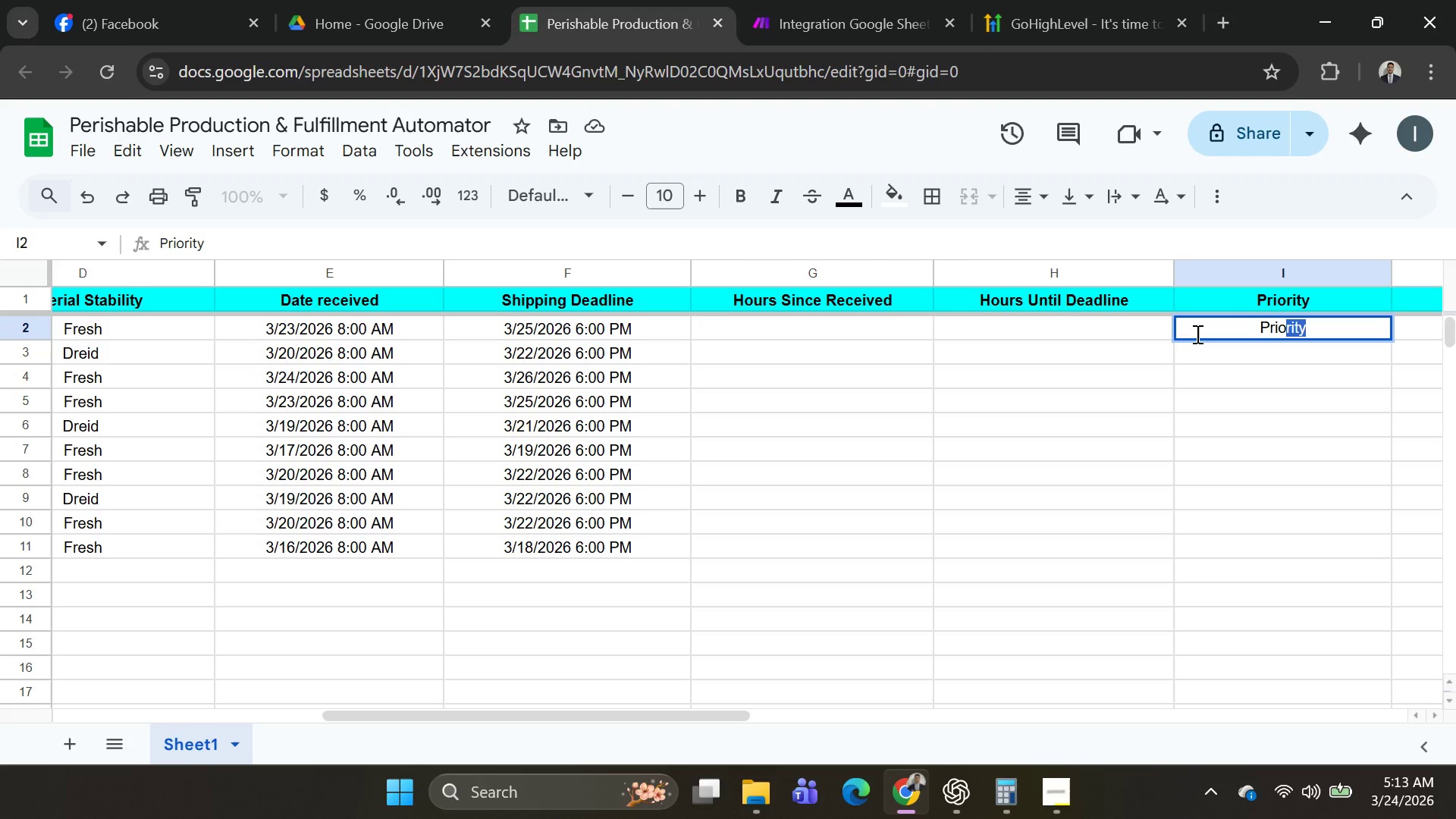 
wait(5.42)
 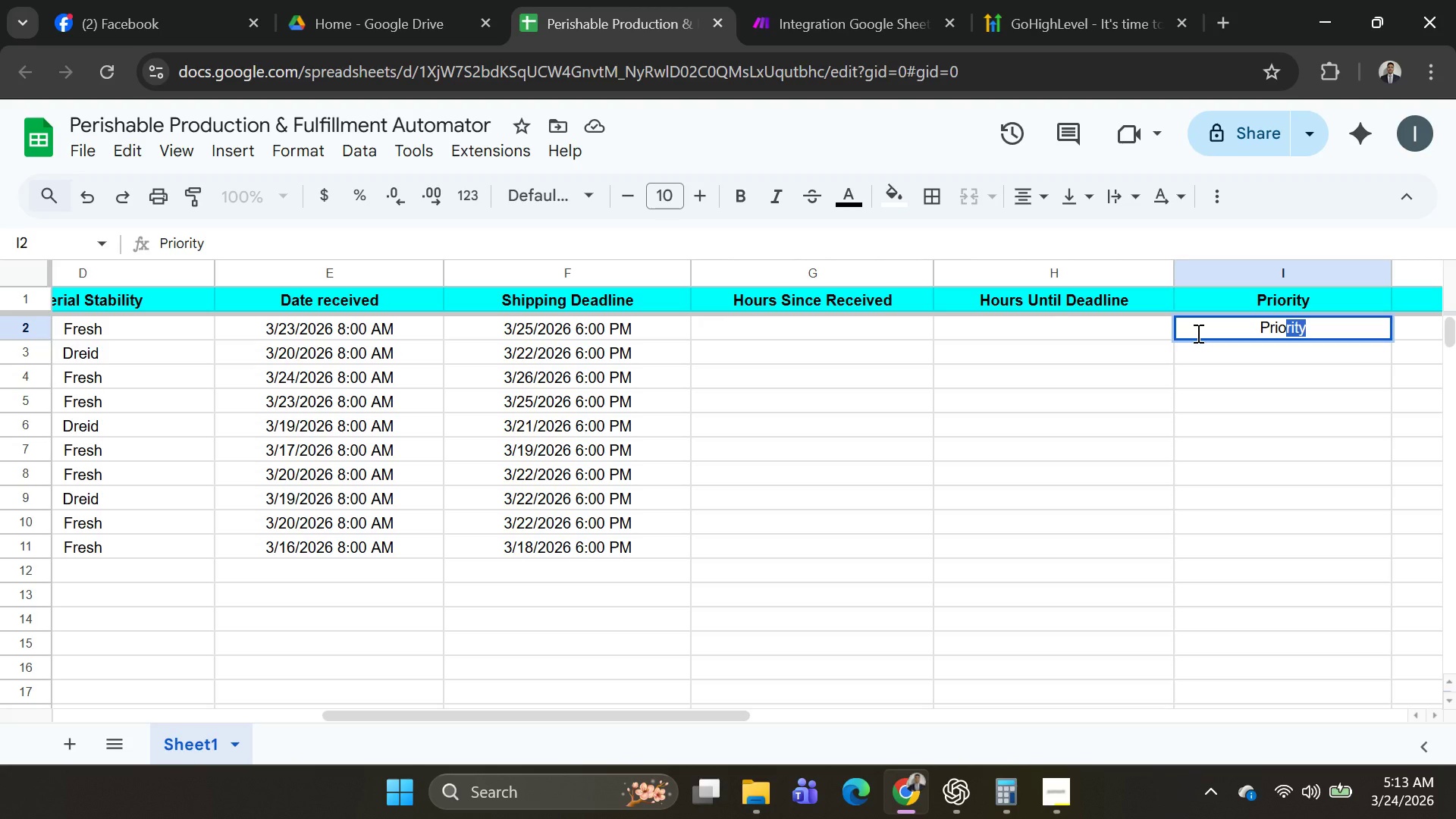 
key(Enter)
 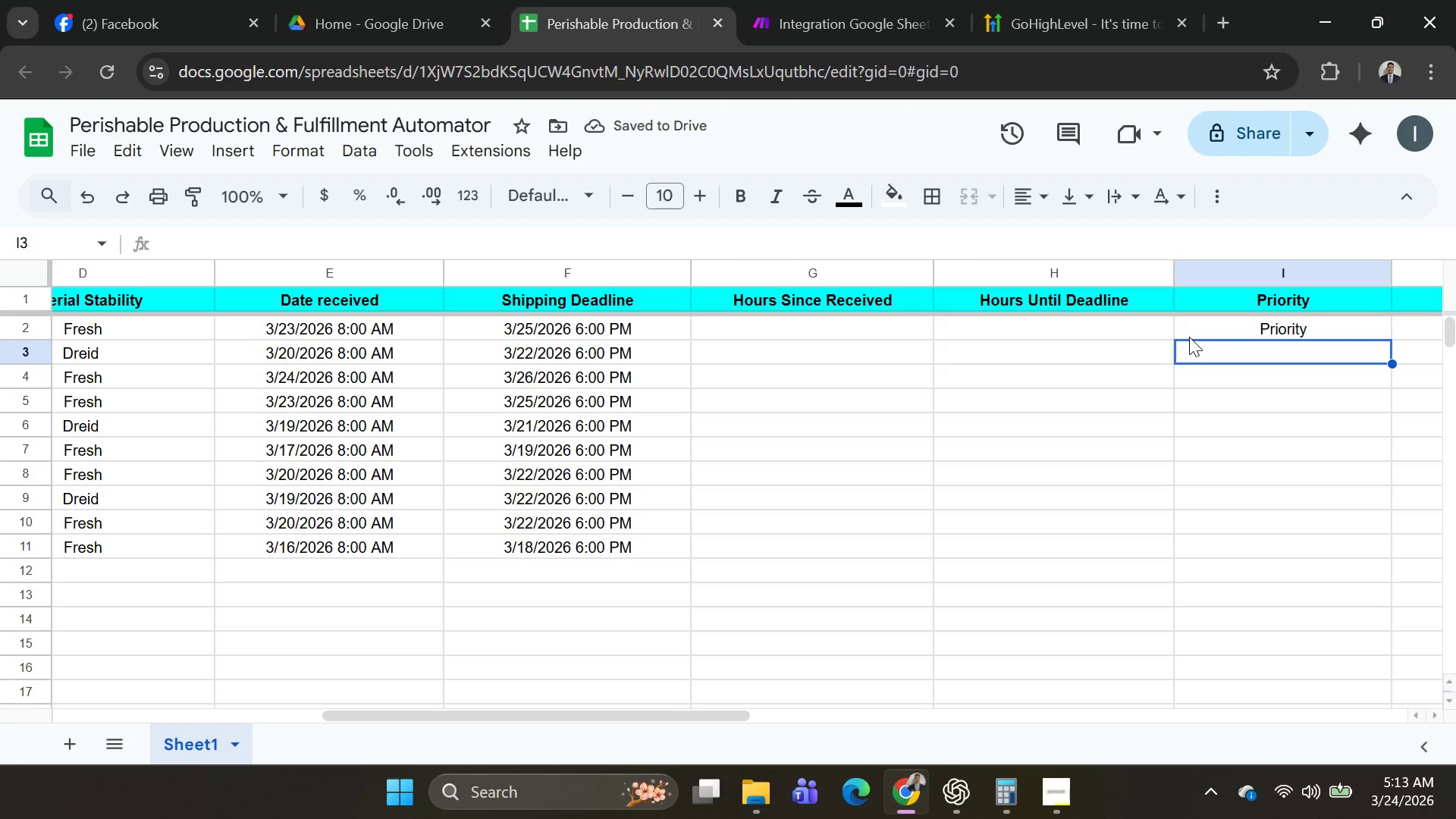 
wait(10.23)
 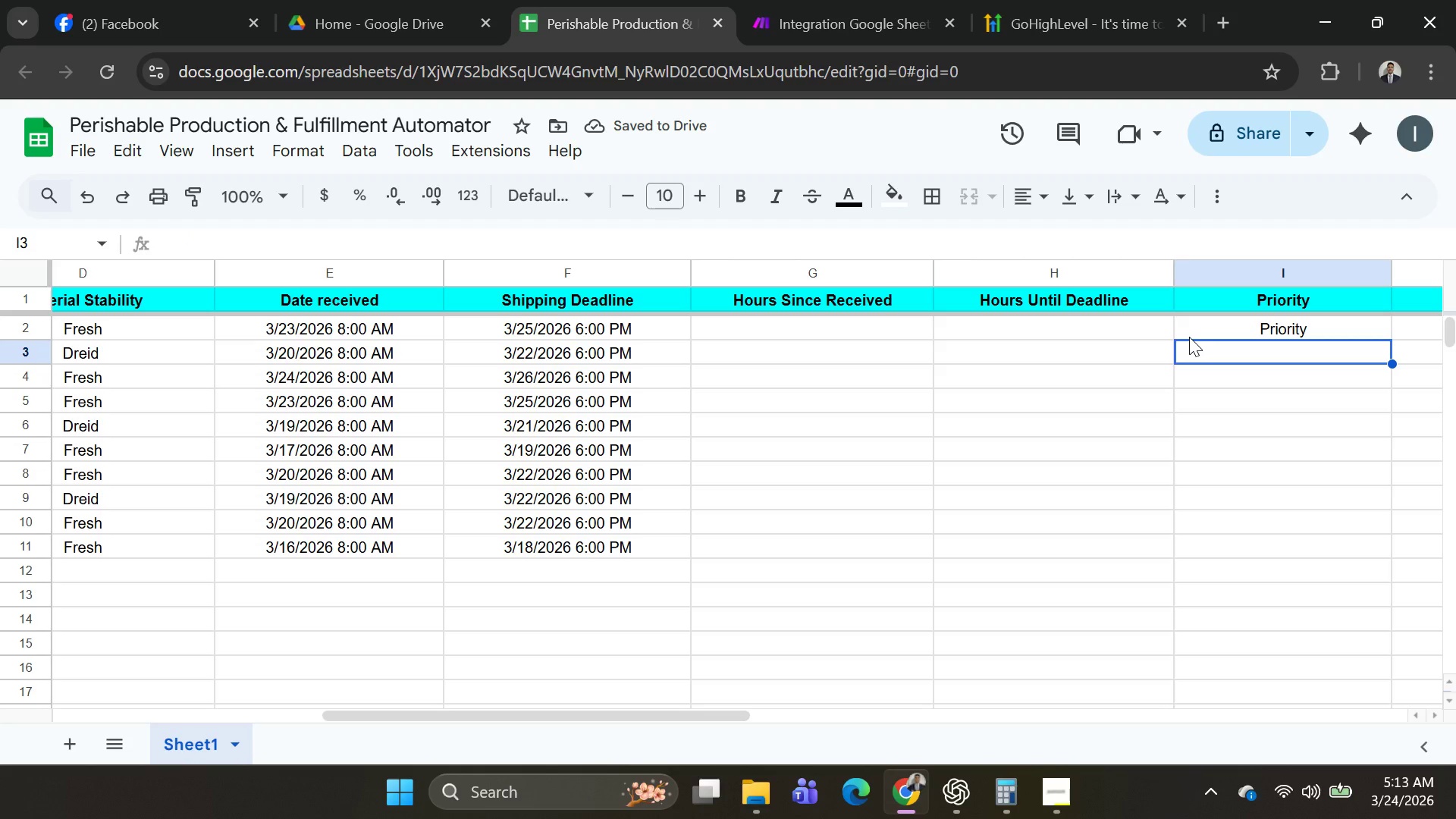 
left_click([1242, 326])
 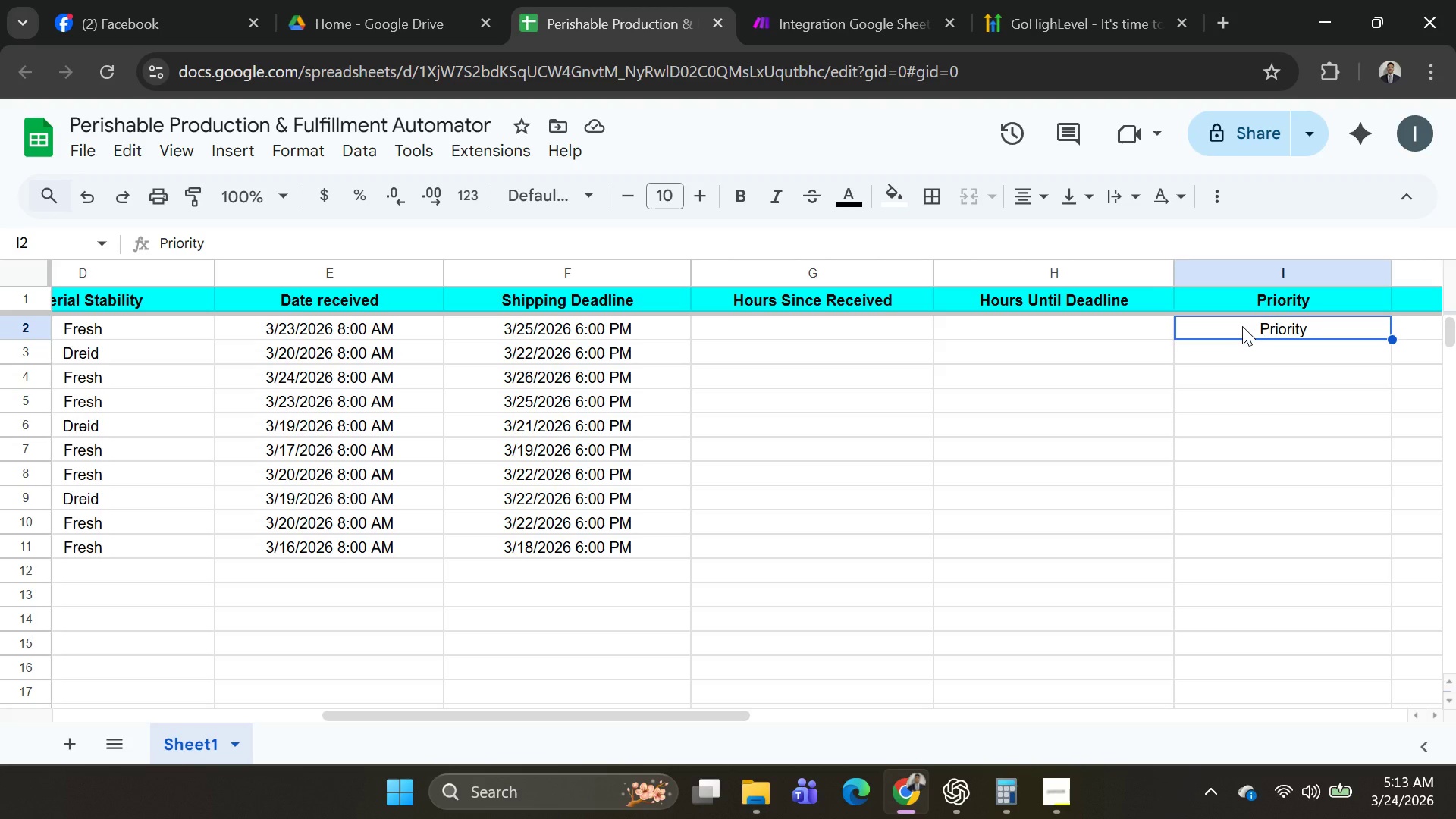 
key(Backspace)
 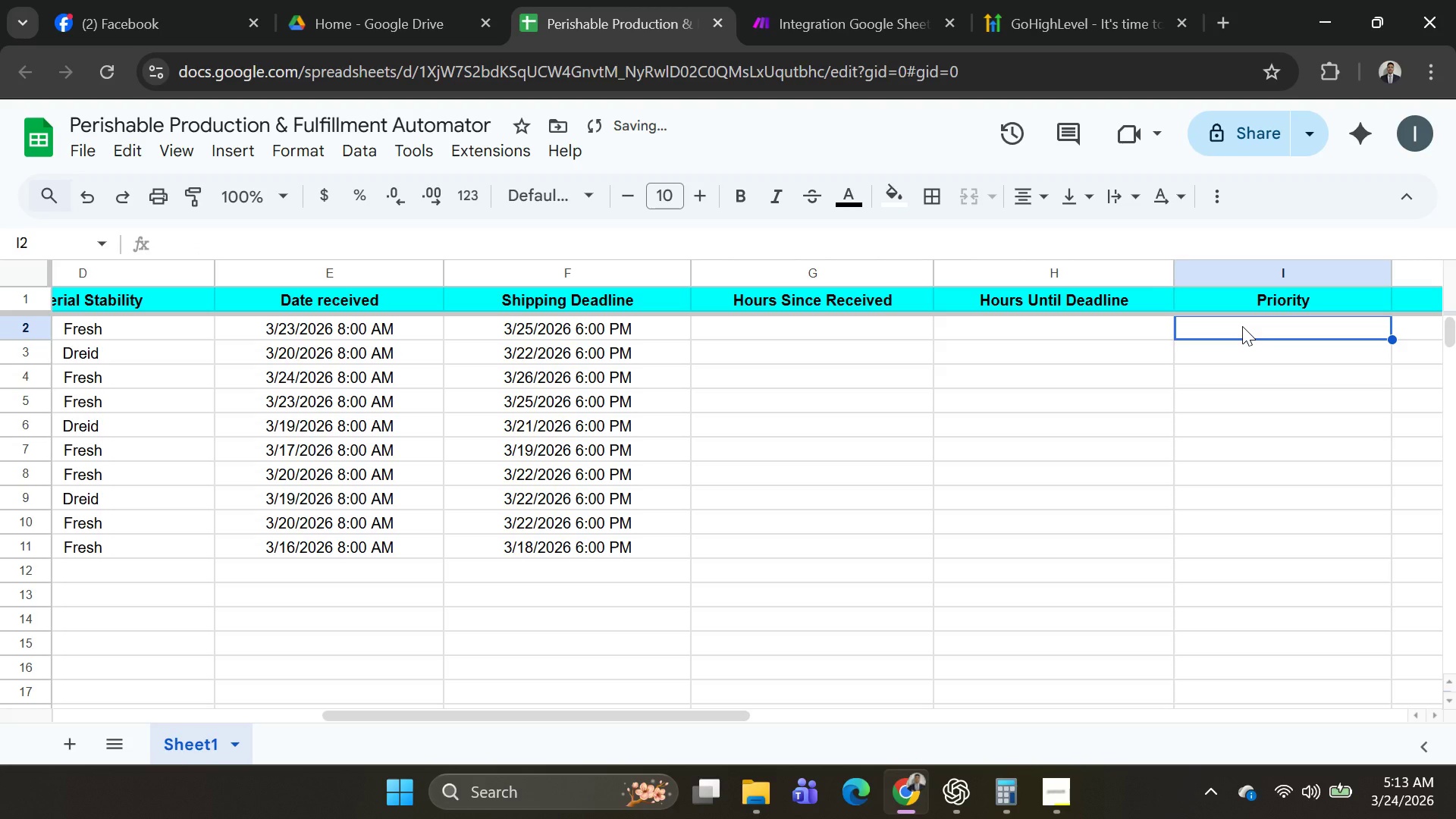 
type(Urgent)
key(Tab)
 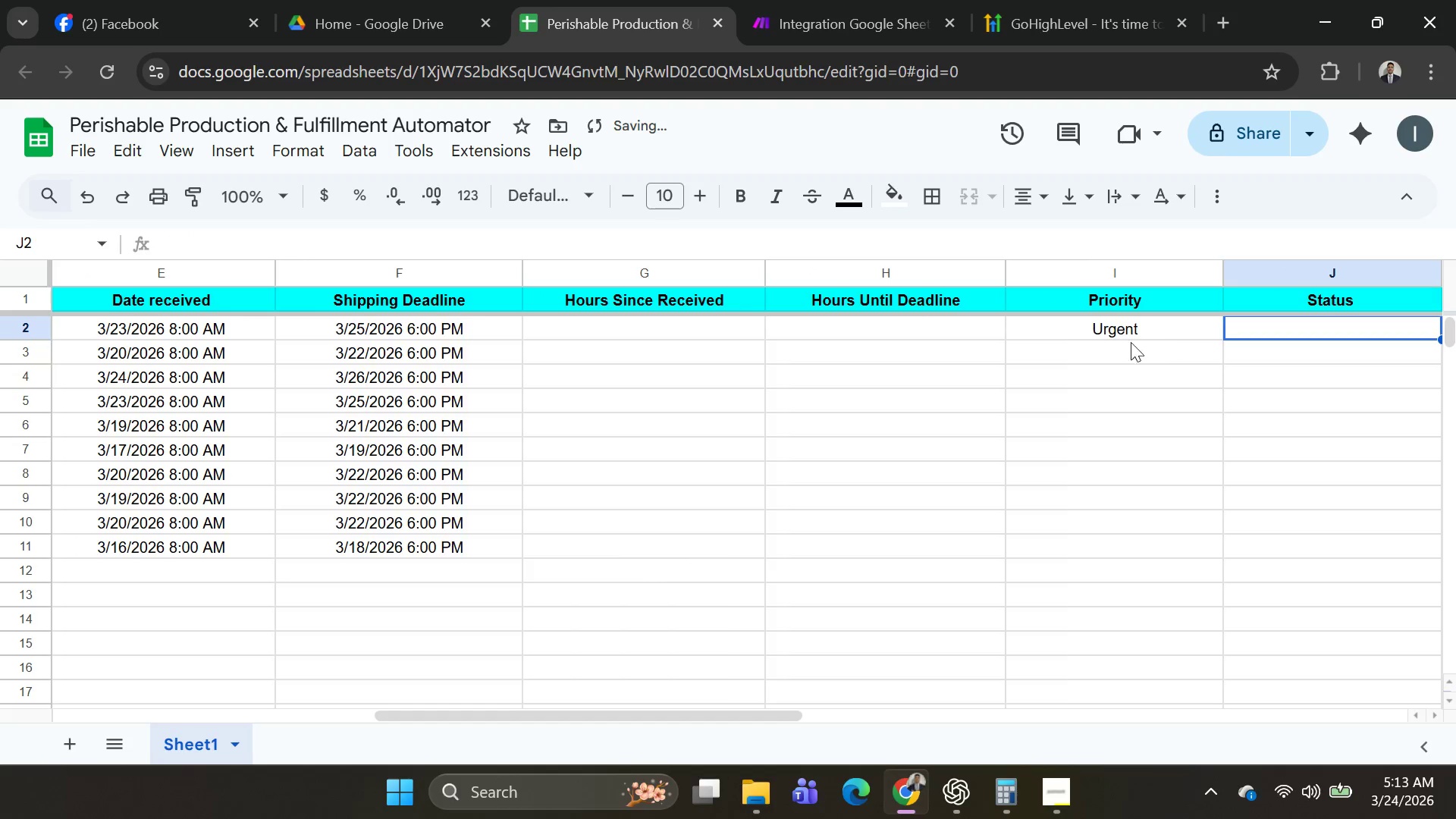 
left_click([1100, 350])
 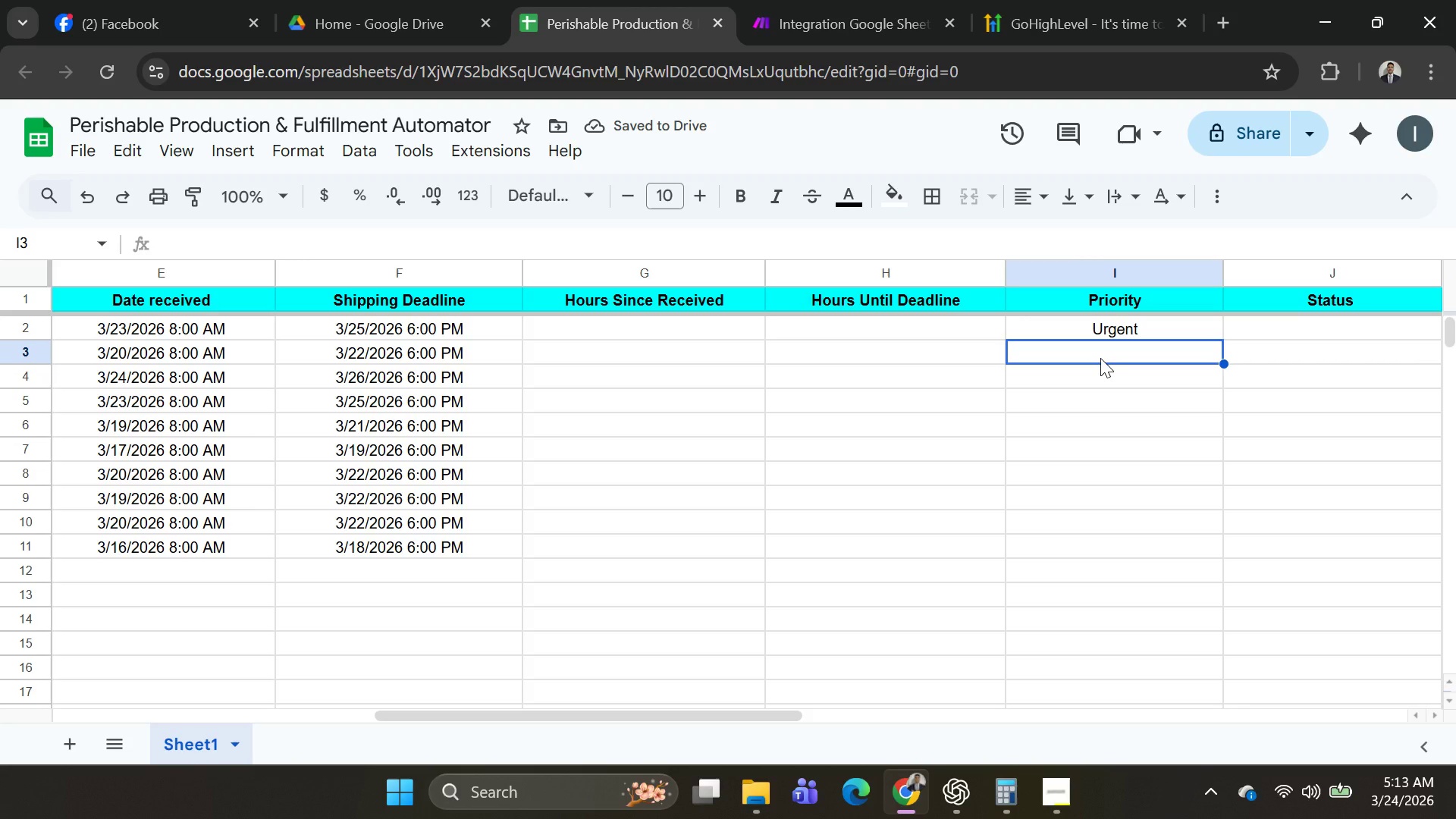 
type(sta)
key(Backspace)
key(Backspace)
key(Backspace)
type(Stable)
 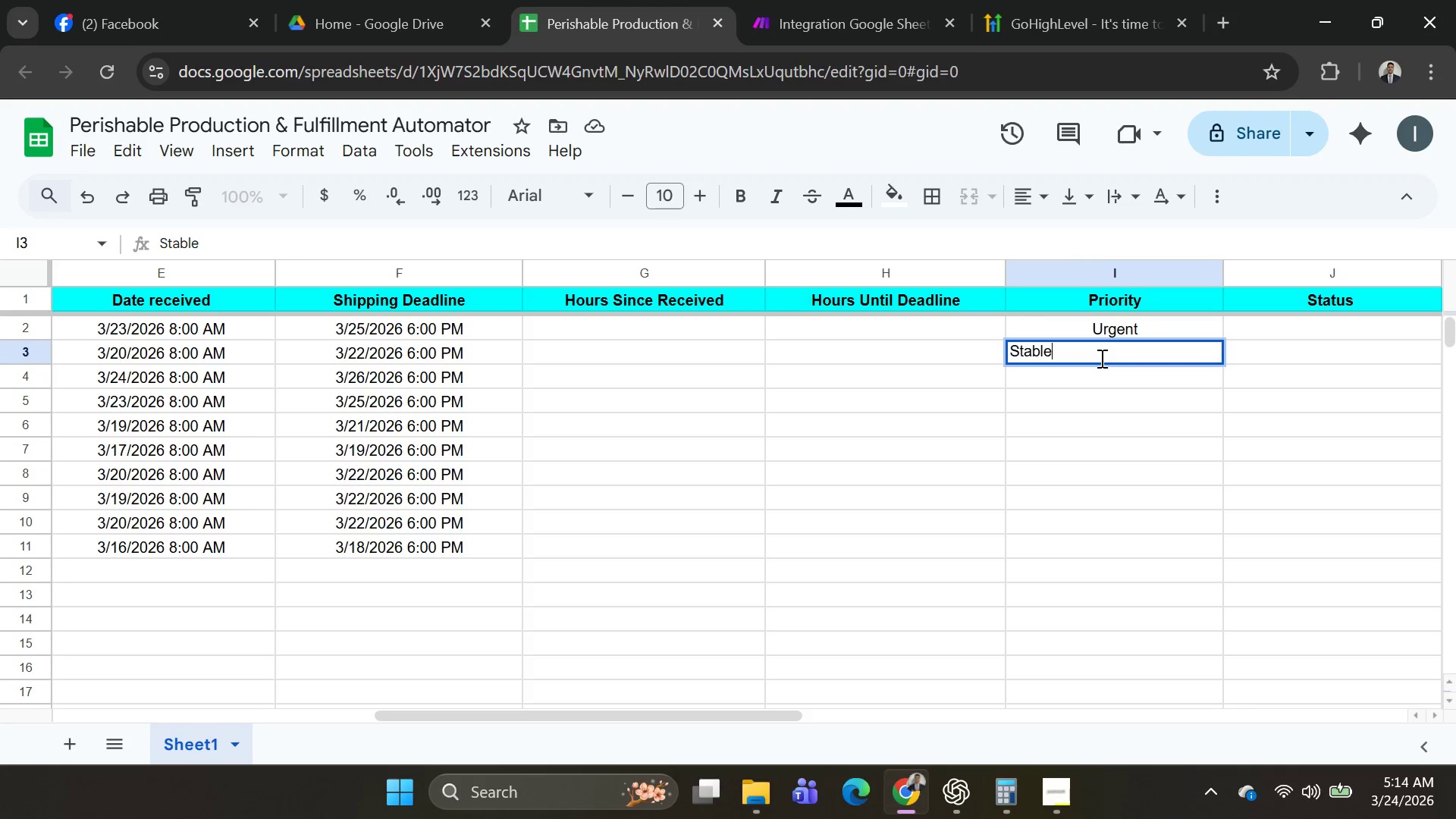 
key(Enter)
 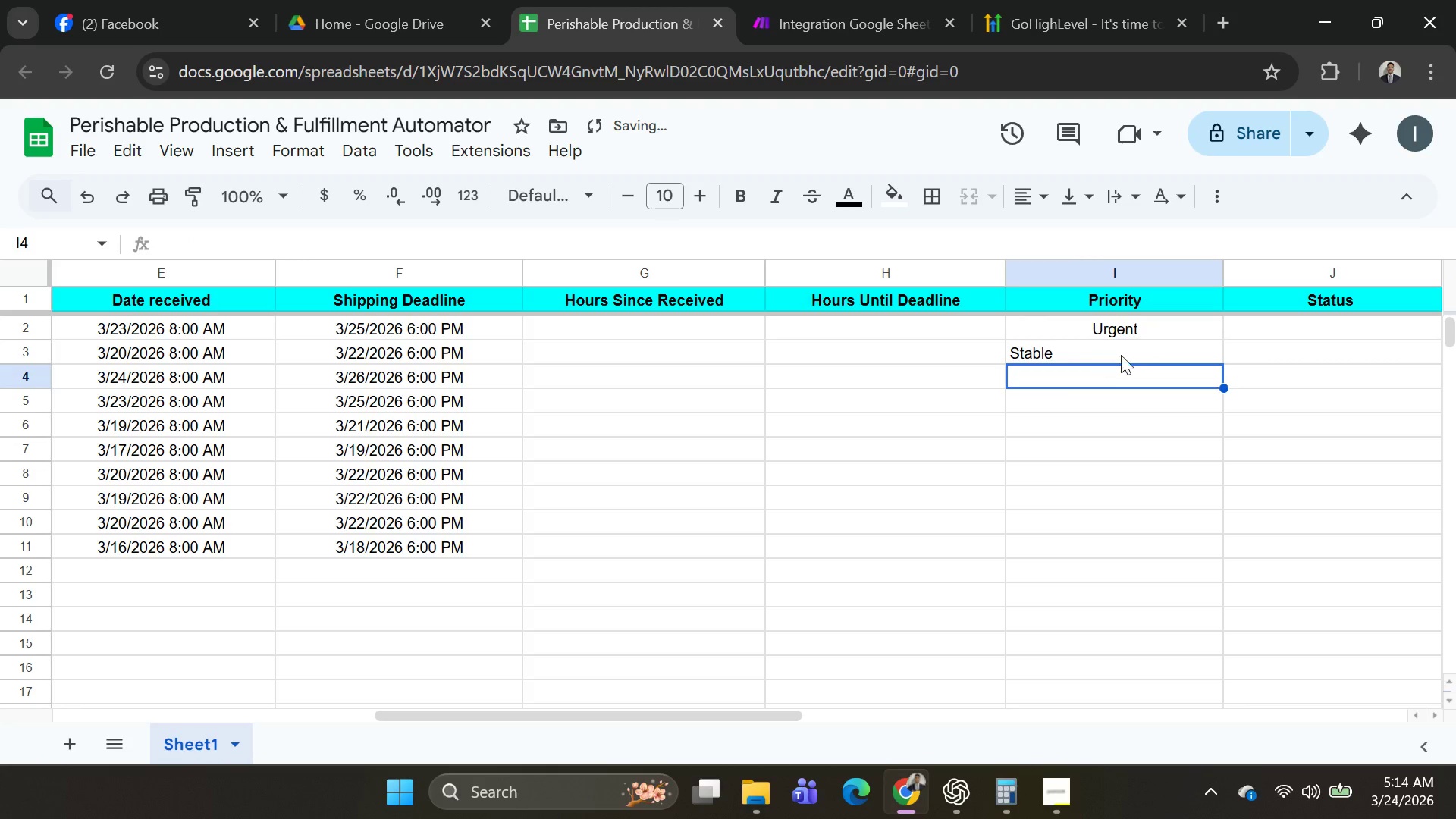 
left_click([1135, 327])
 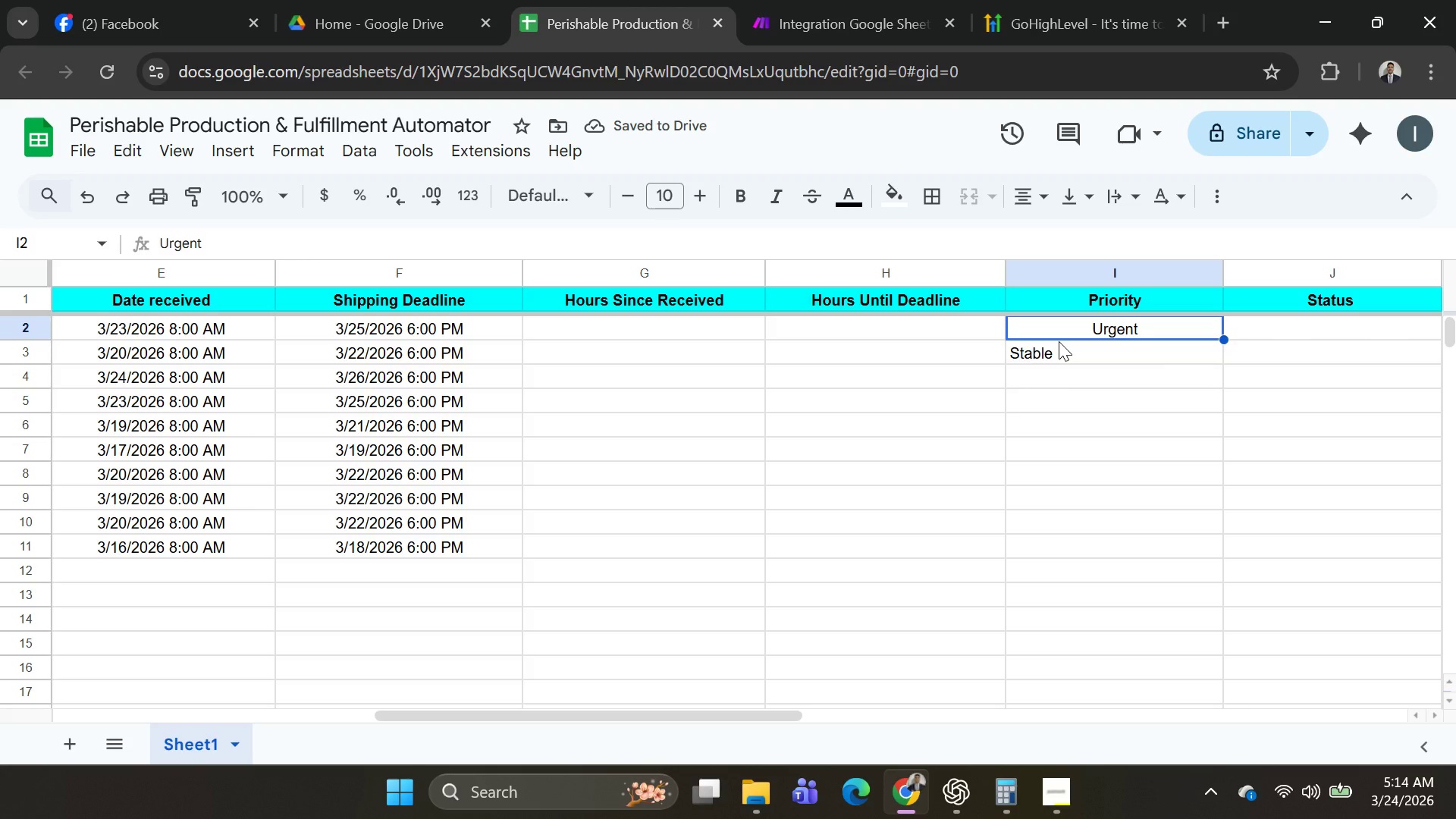 
key(Shift+ArrowDown)
 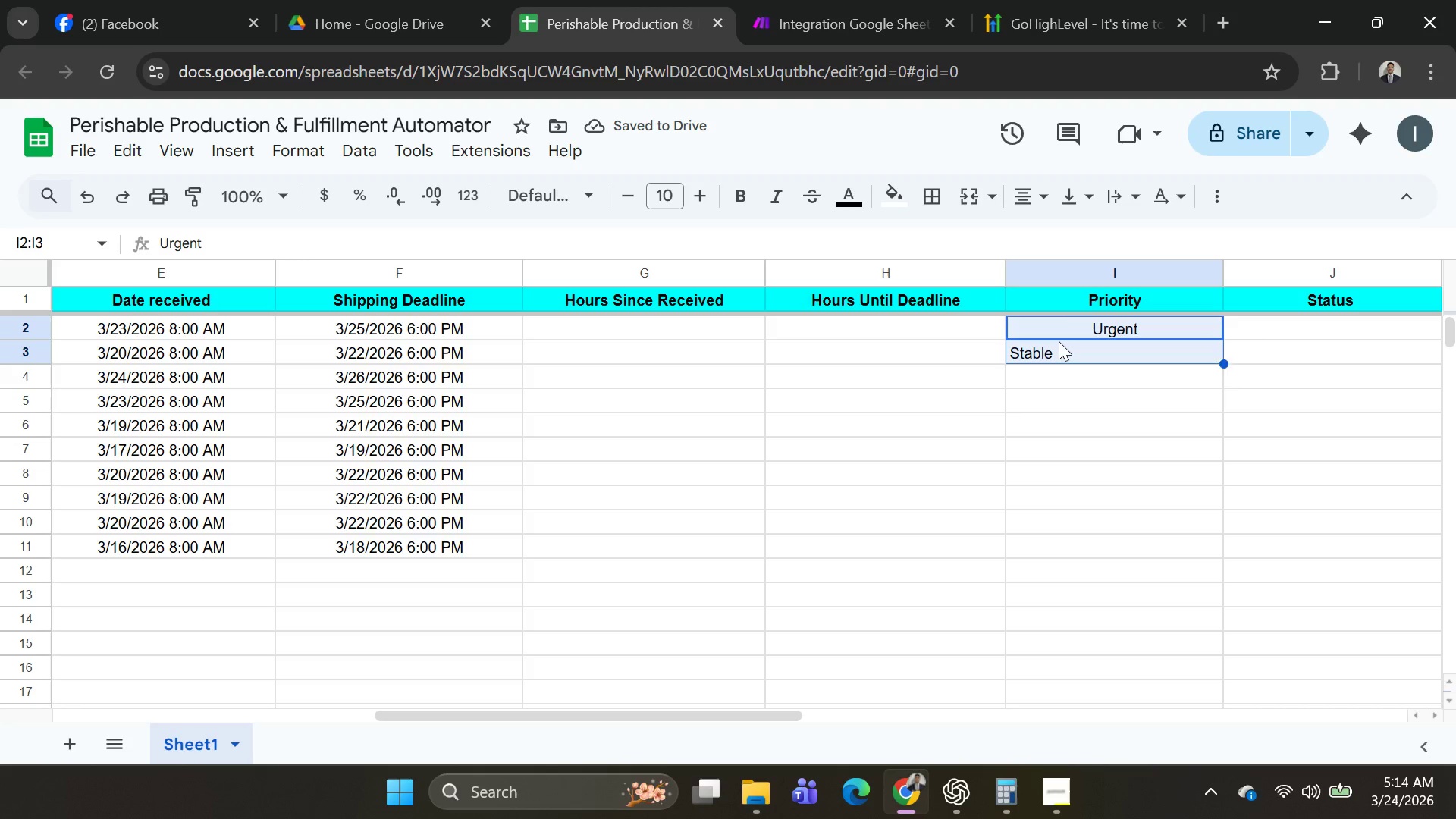 
key(Shift+ArrowDown)
 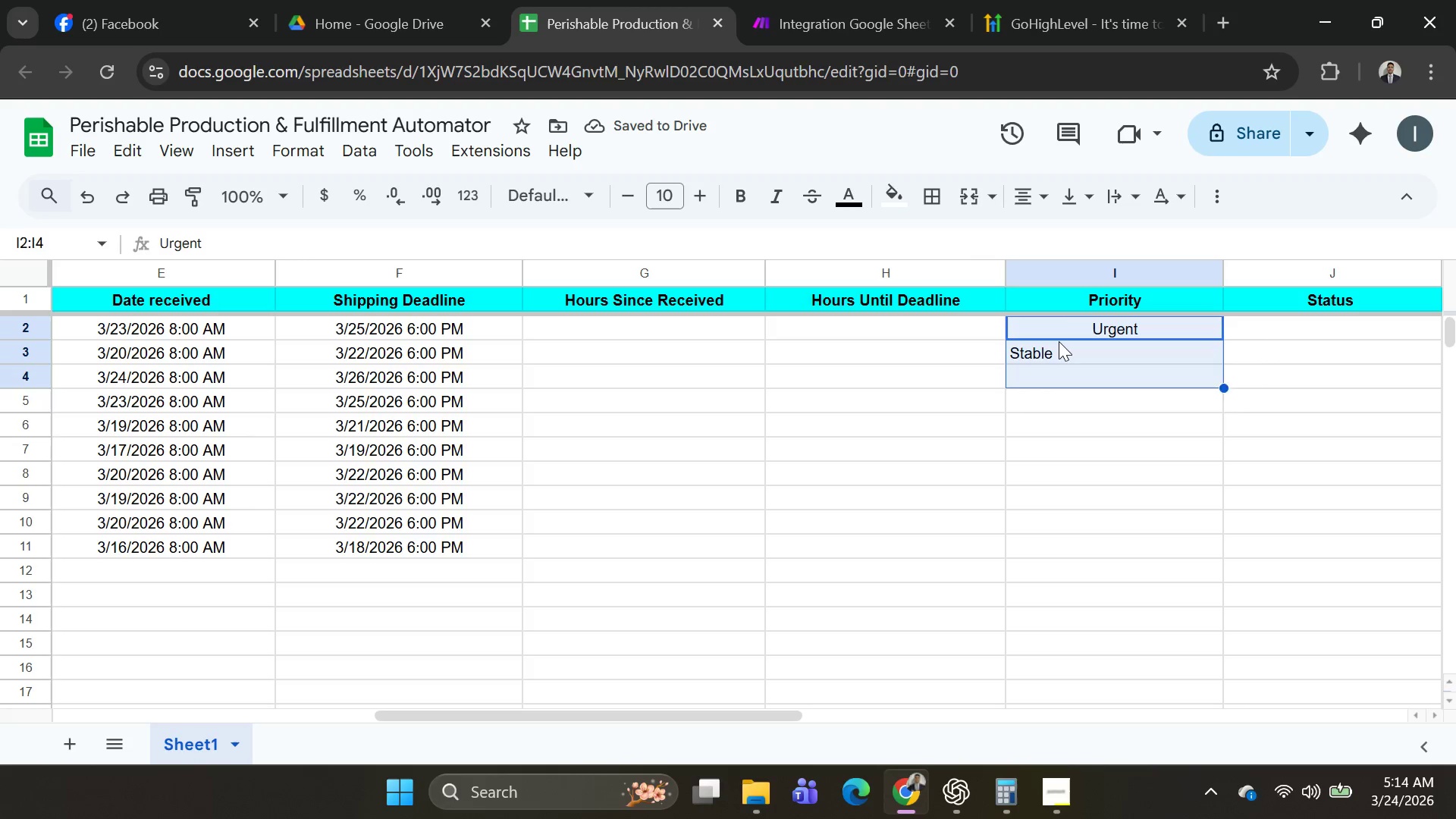 
key(Shift+ArrowDown)
 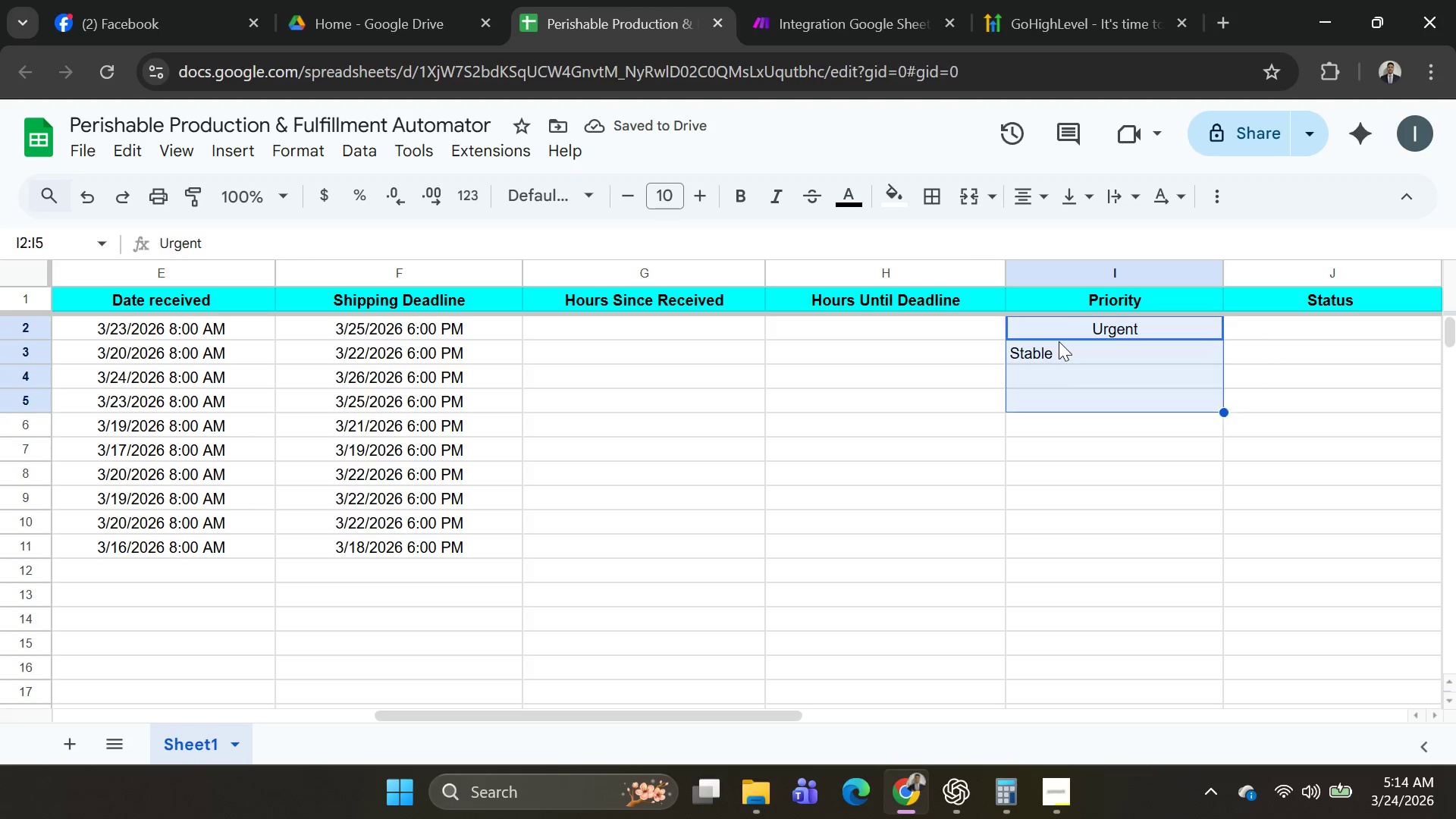 
key(Shift+ArrowDown)
 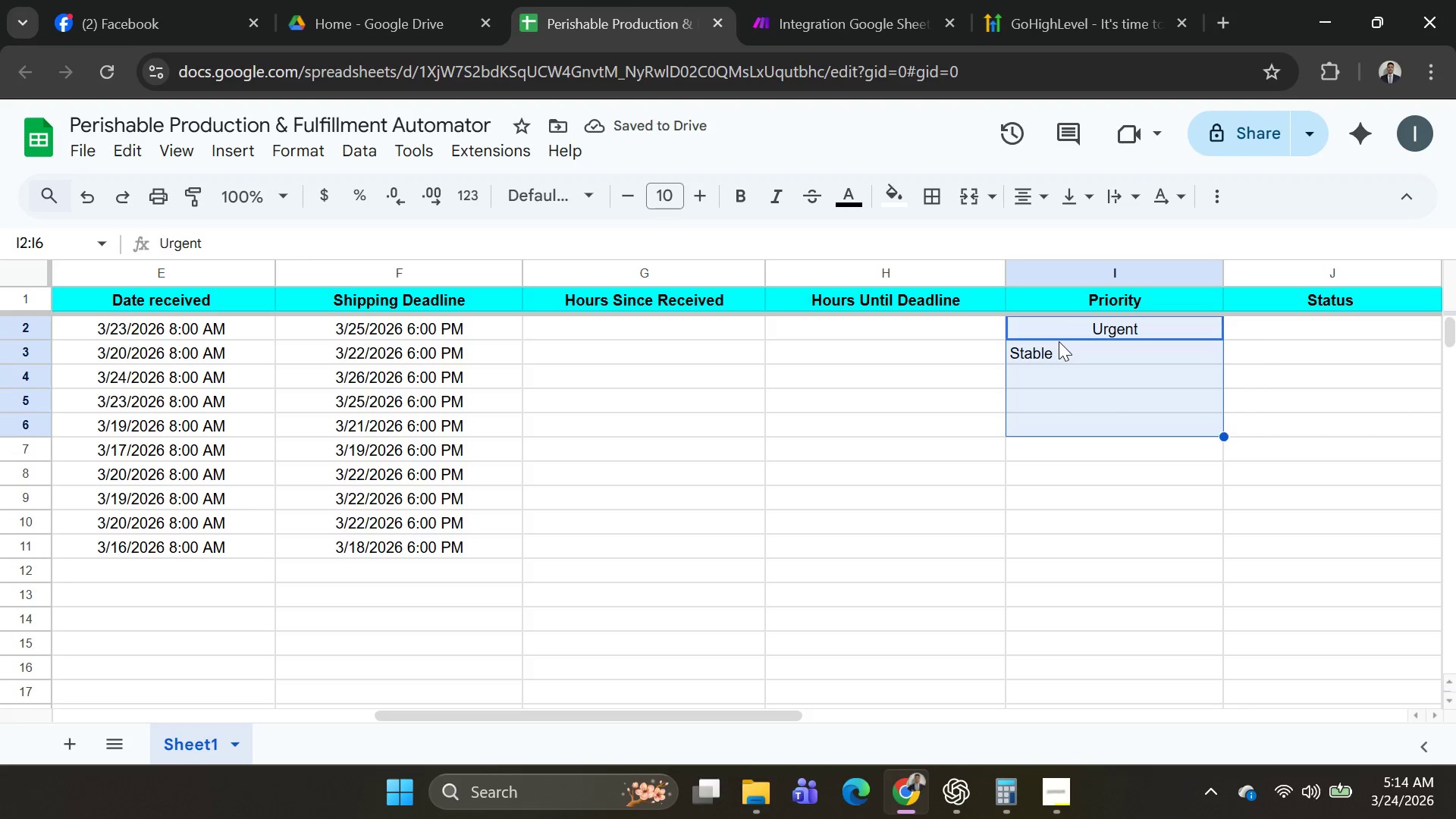 
key(Shift+ArrowDown)
 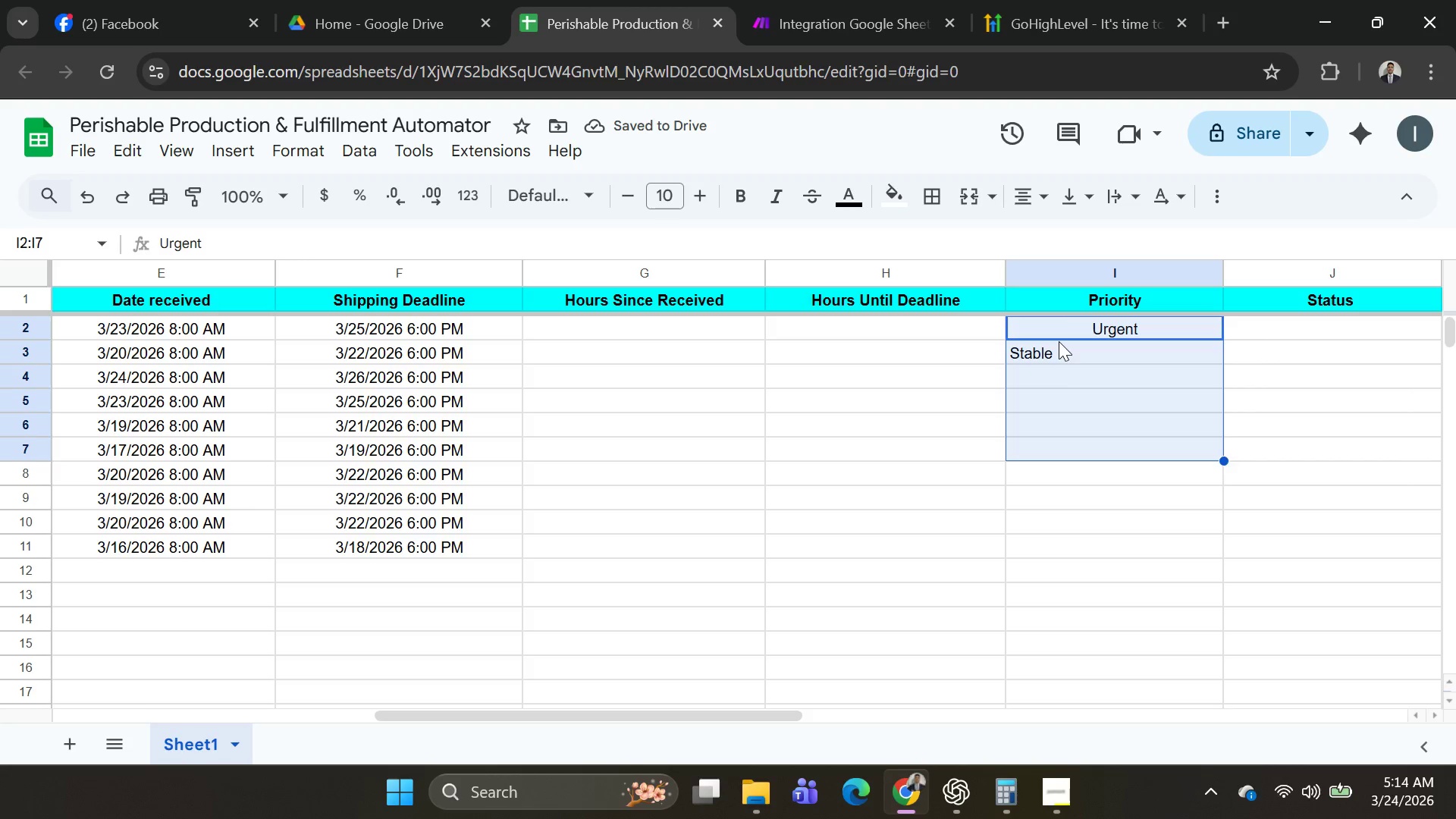 
key(Shift+ArrowDown)
 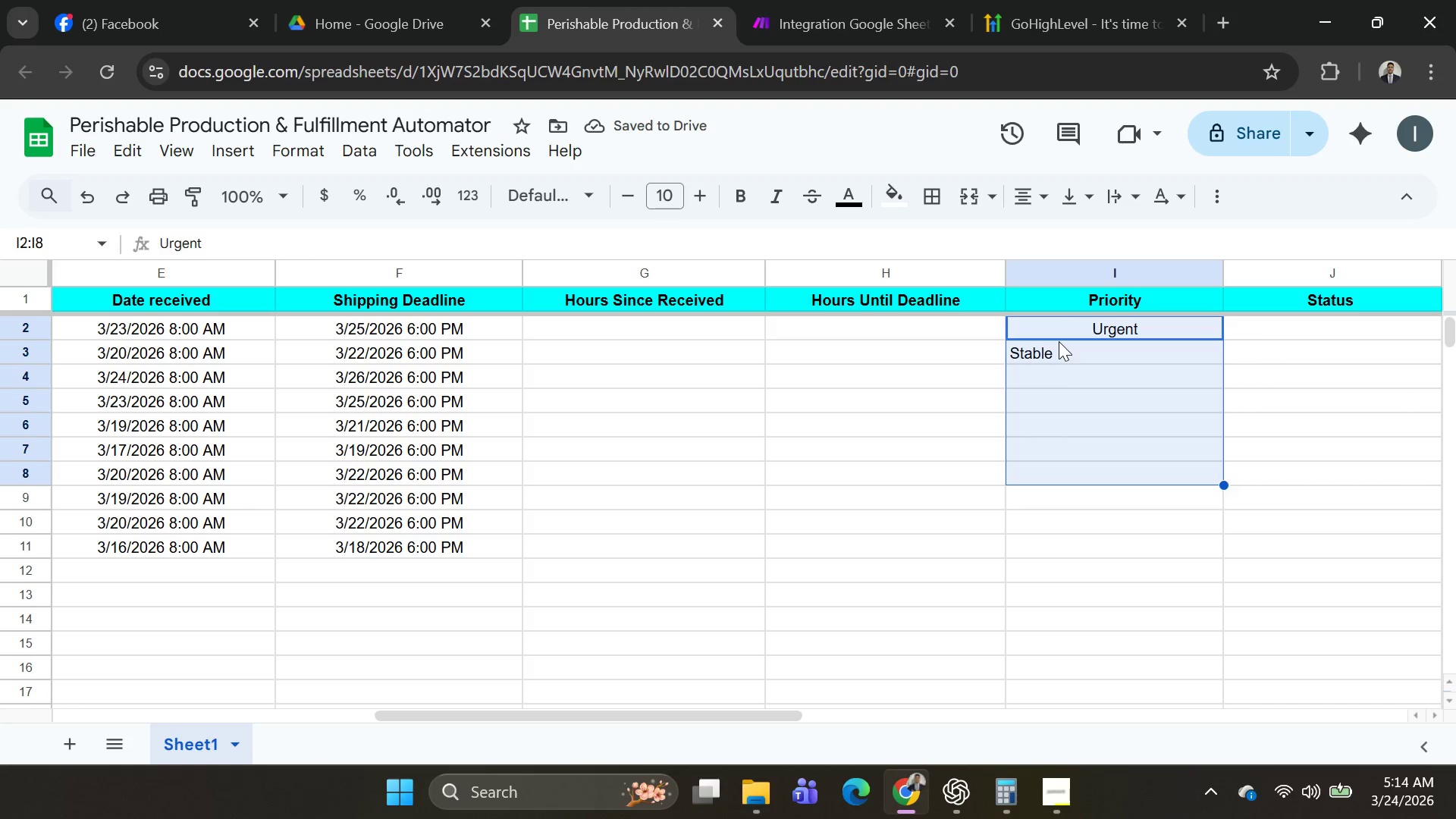 
key(Shift+ArrowDown)
 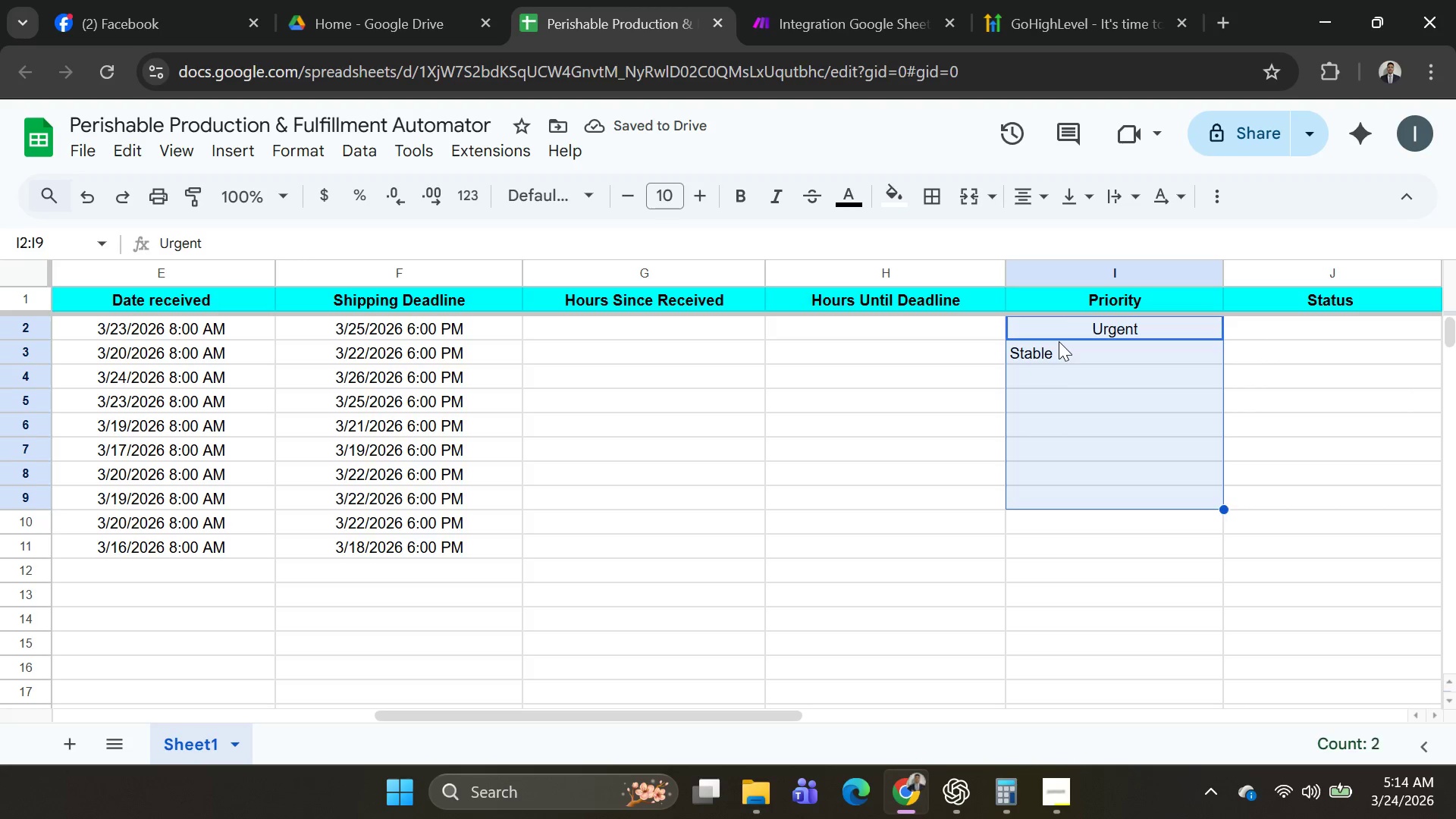 
key(Shift+ArrowDown)
 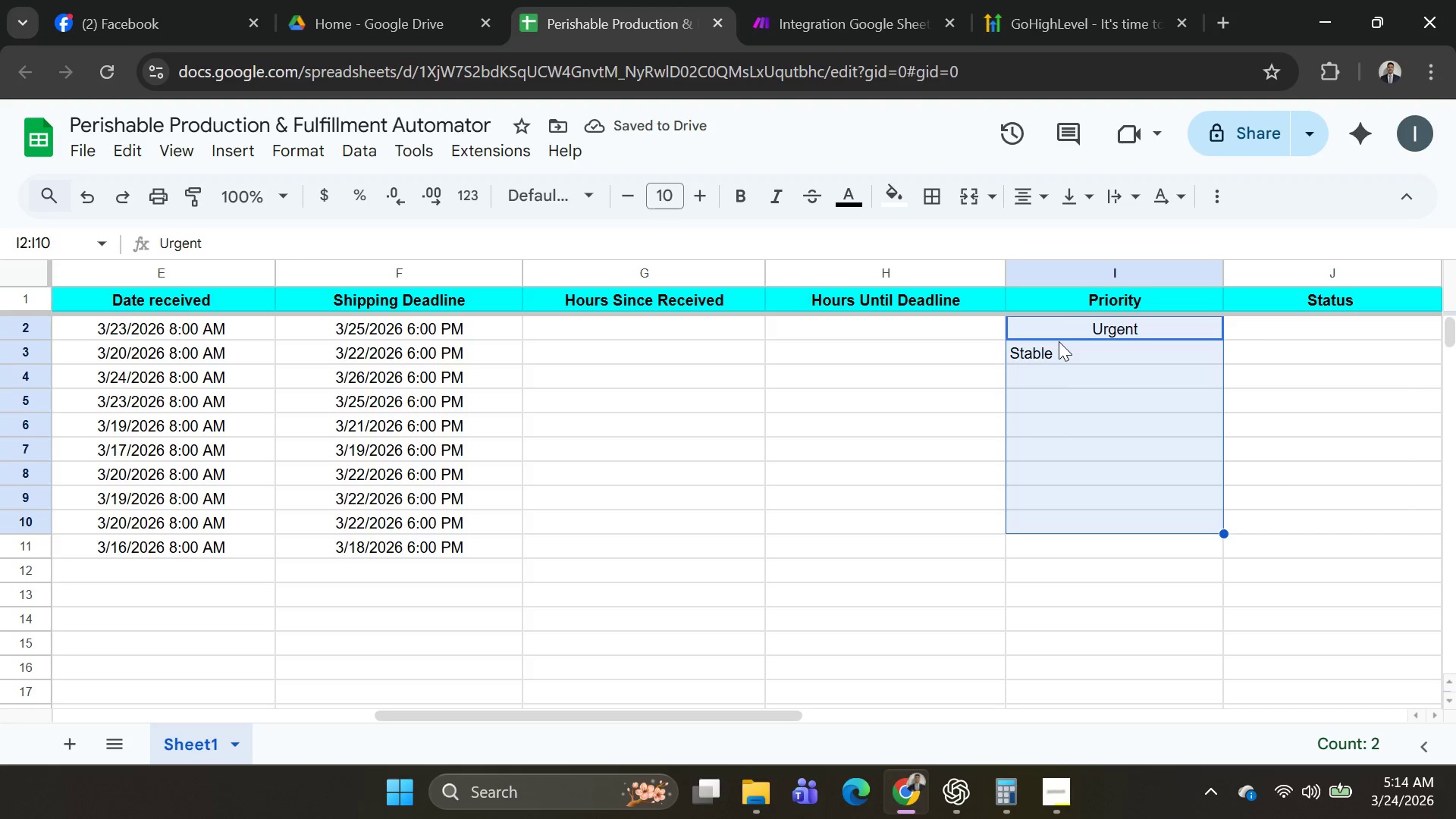 
key(Shift+ArrowDown)
 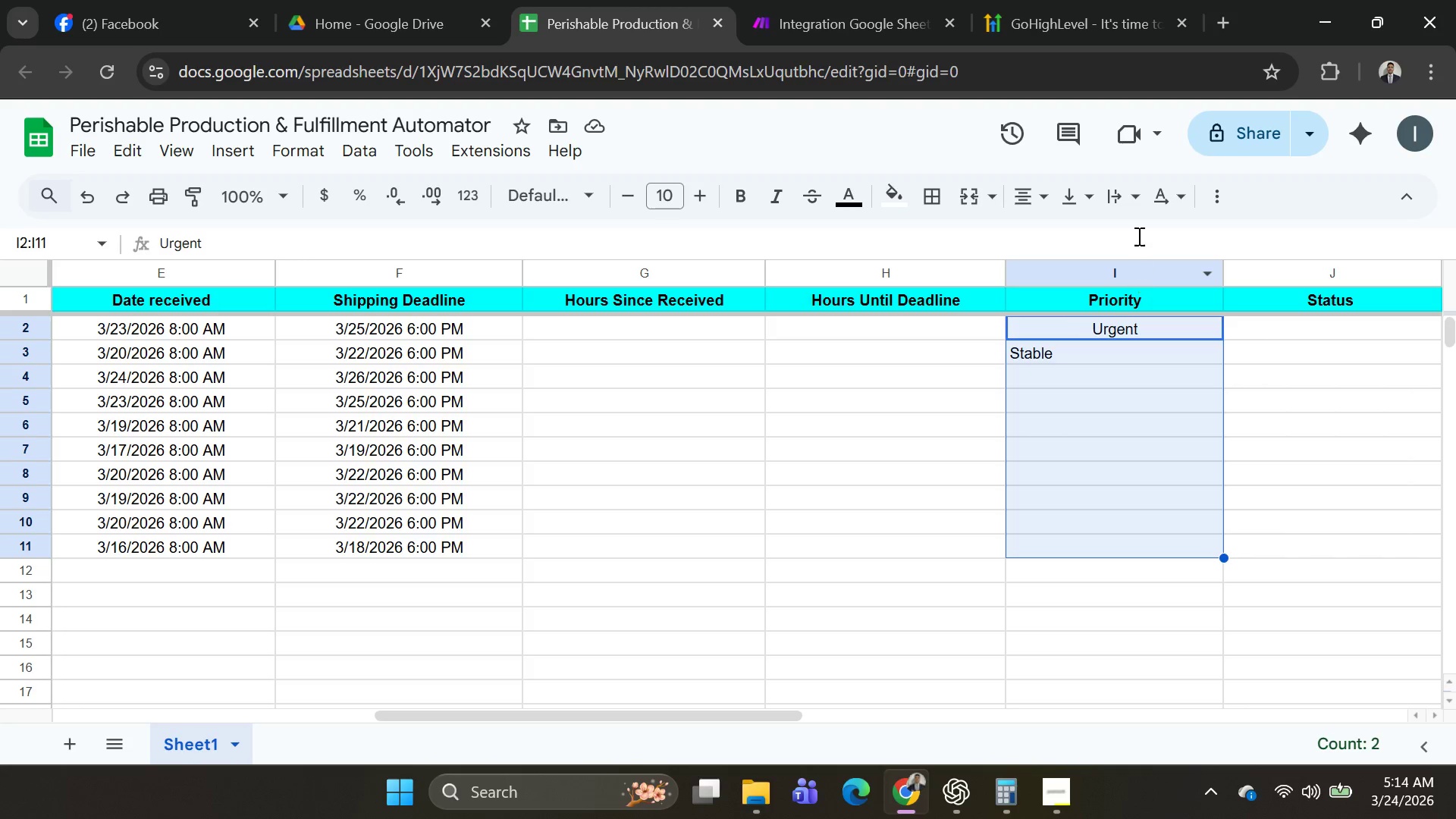 
left_click([1043, 199])
 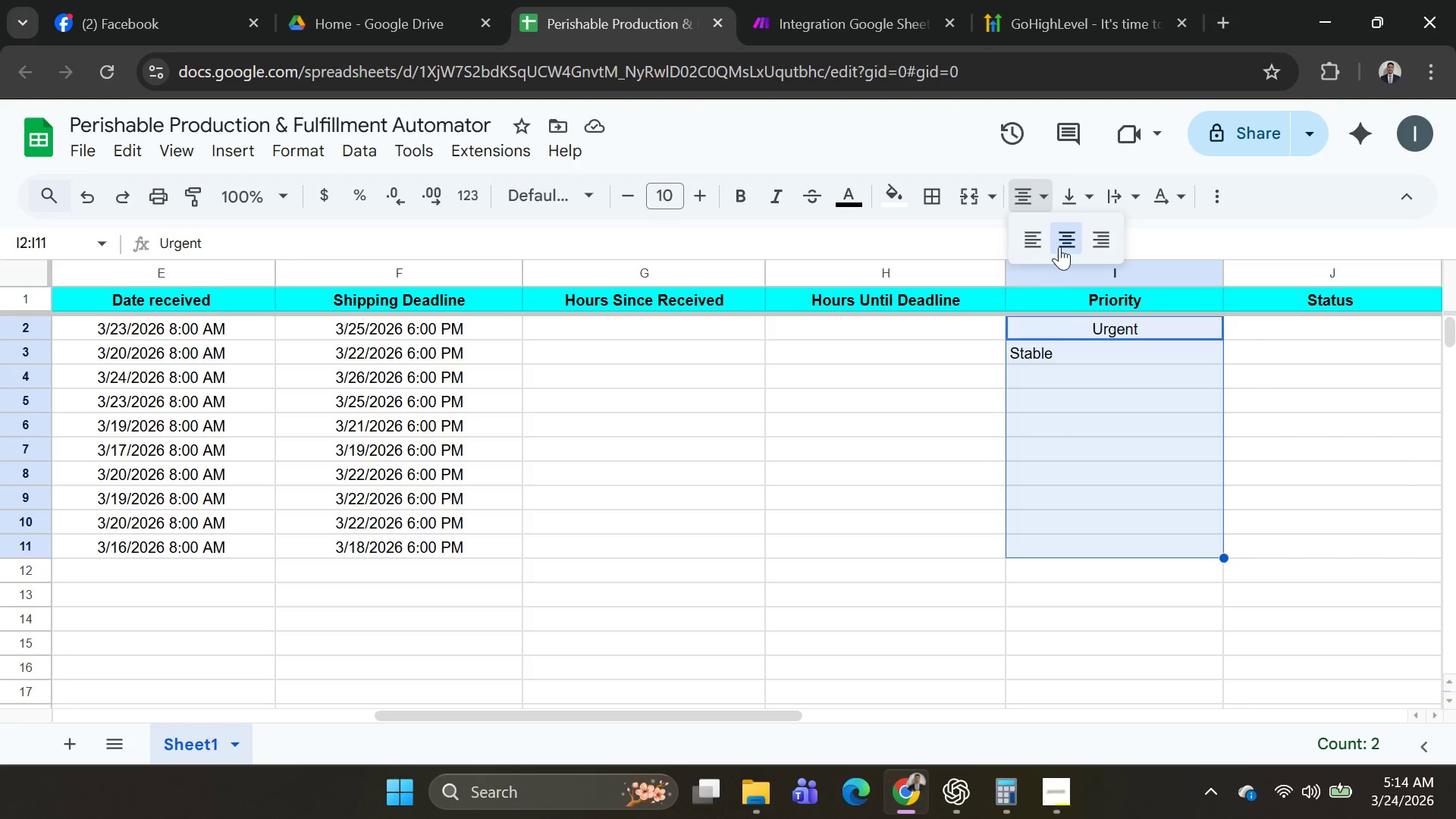 
left_click([1059, 246])
 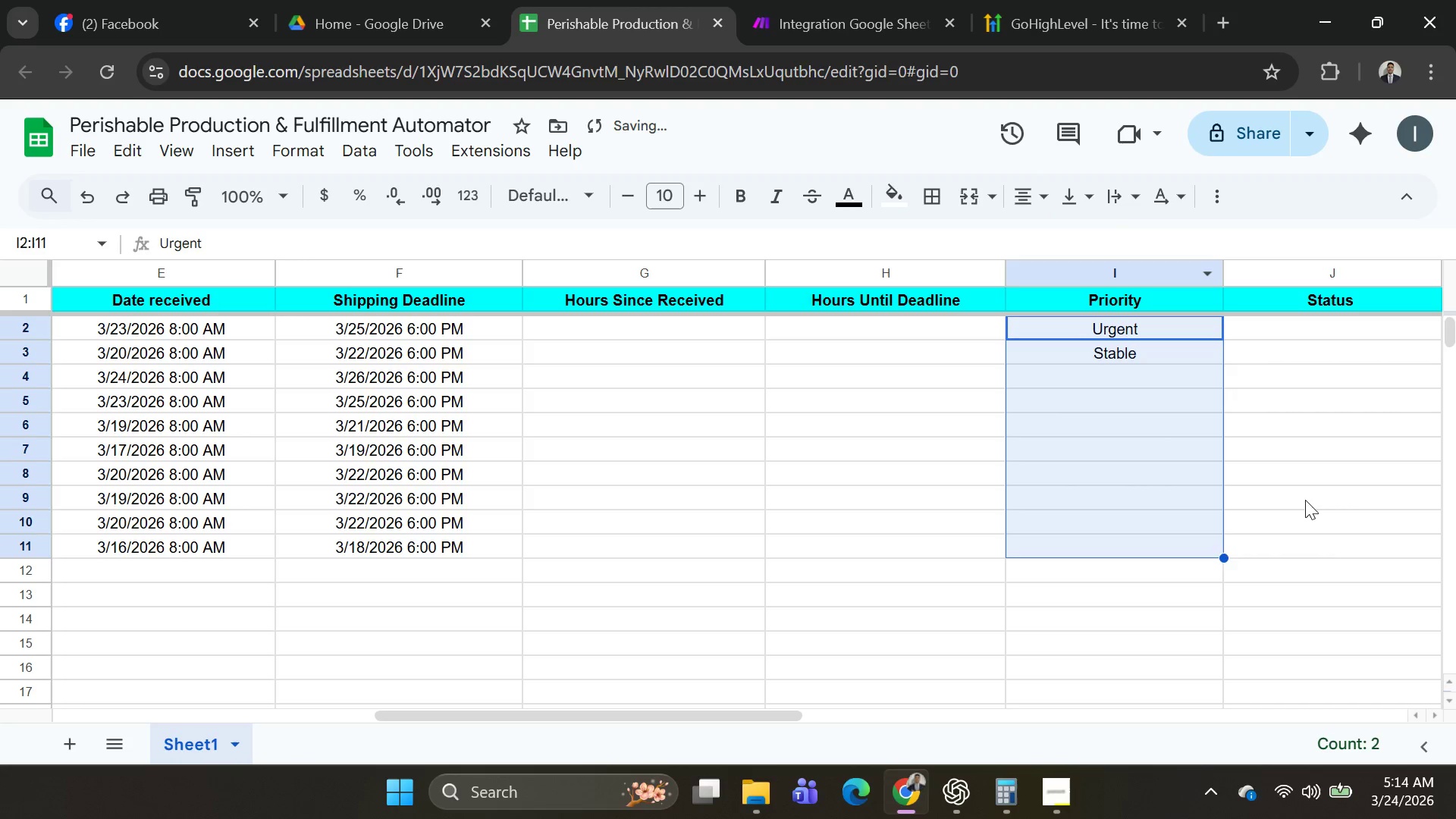 
left_click([1320, 471])
 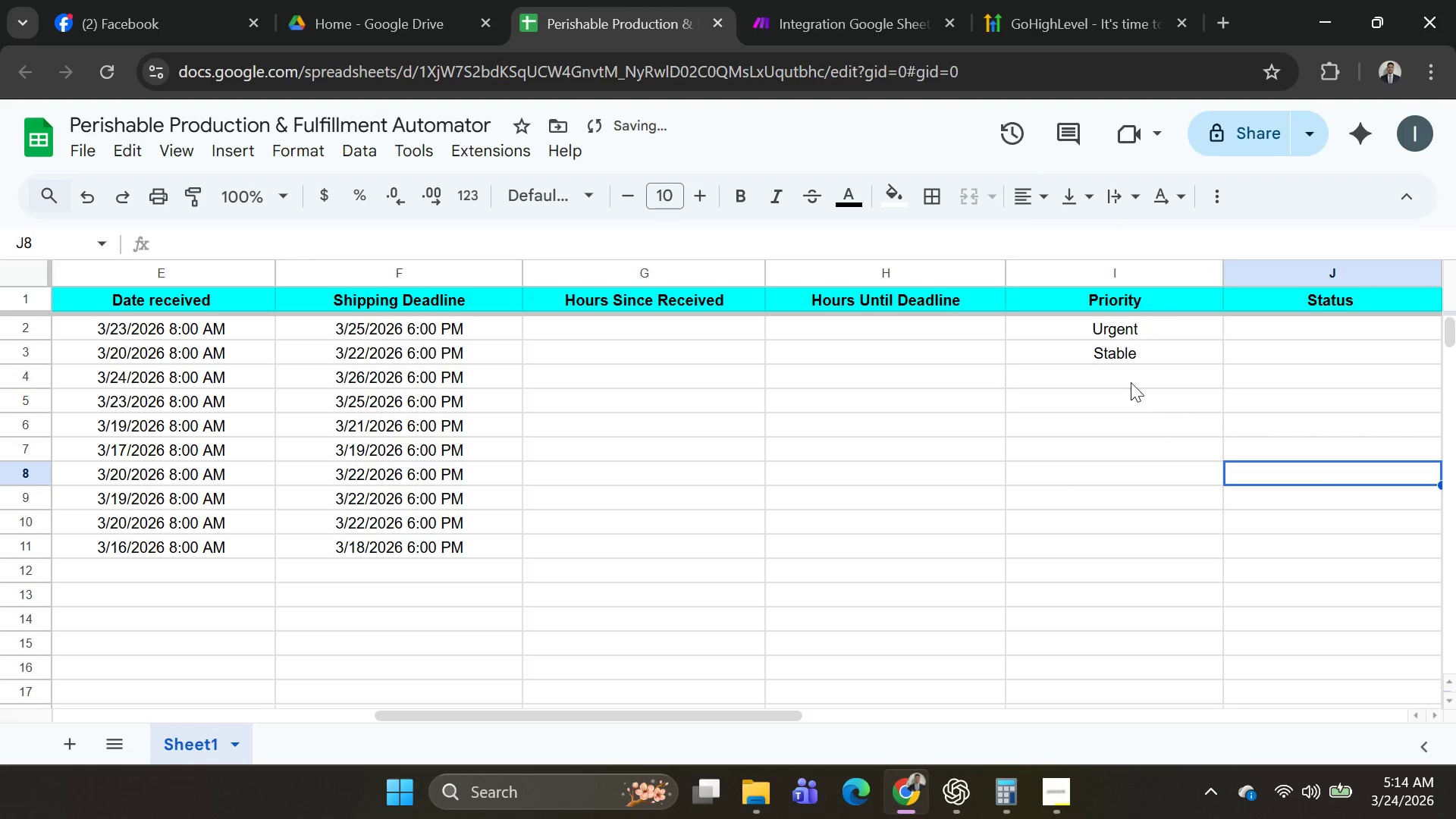 
left_click([1109, 372])
 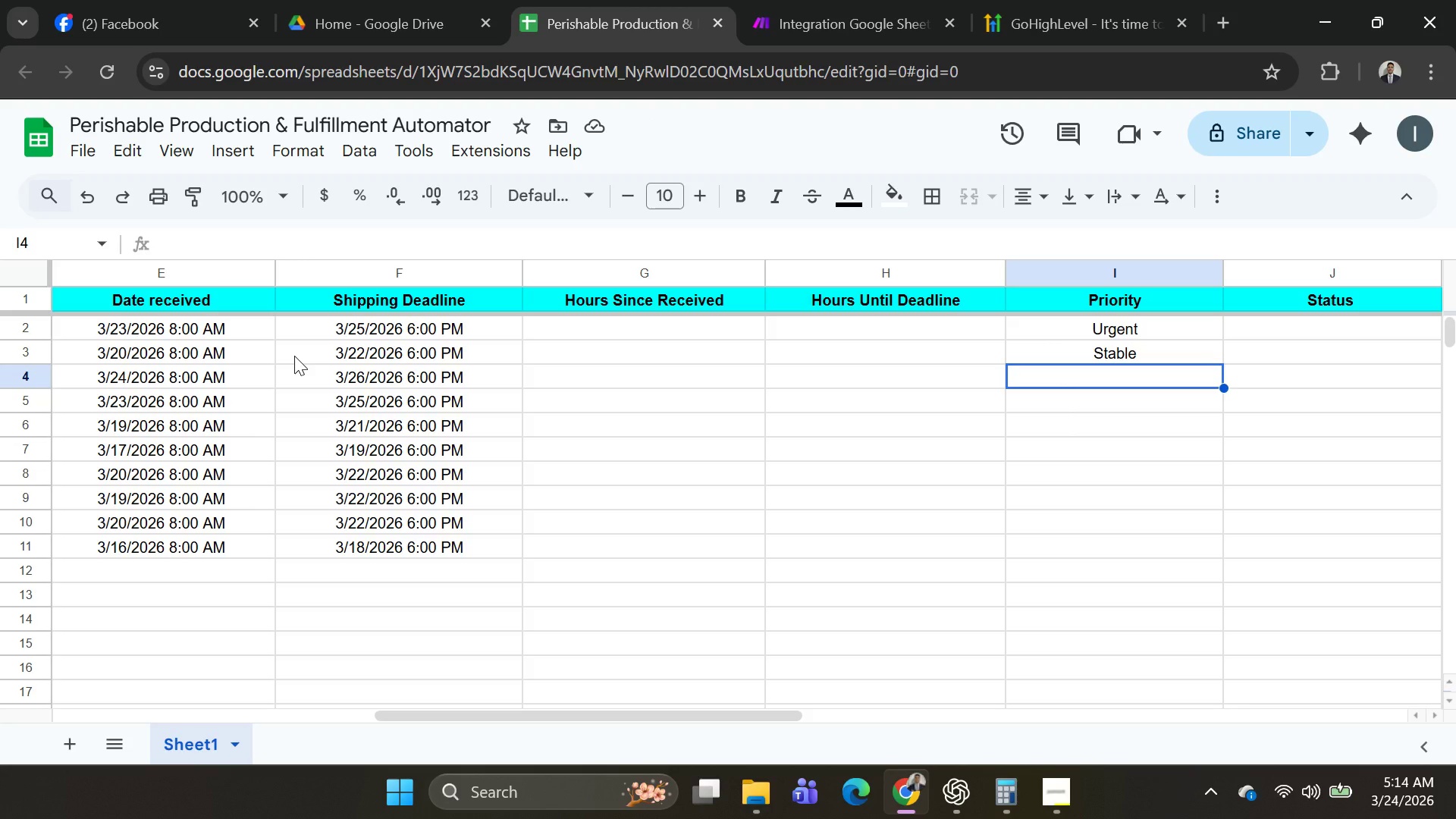 
wait(10.28)
 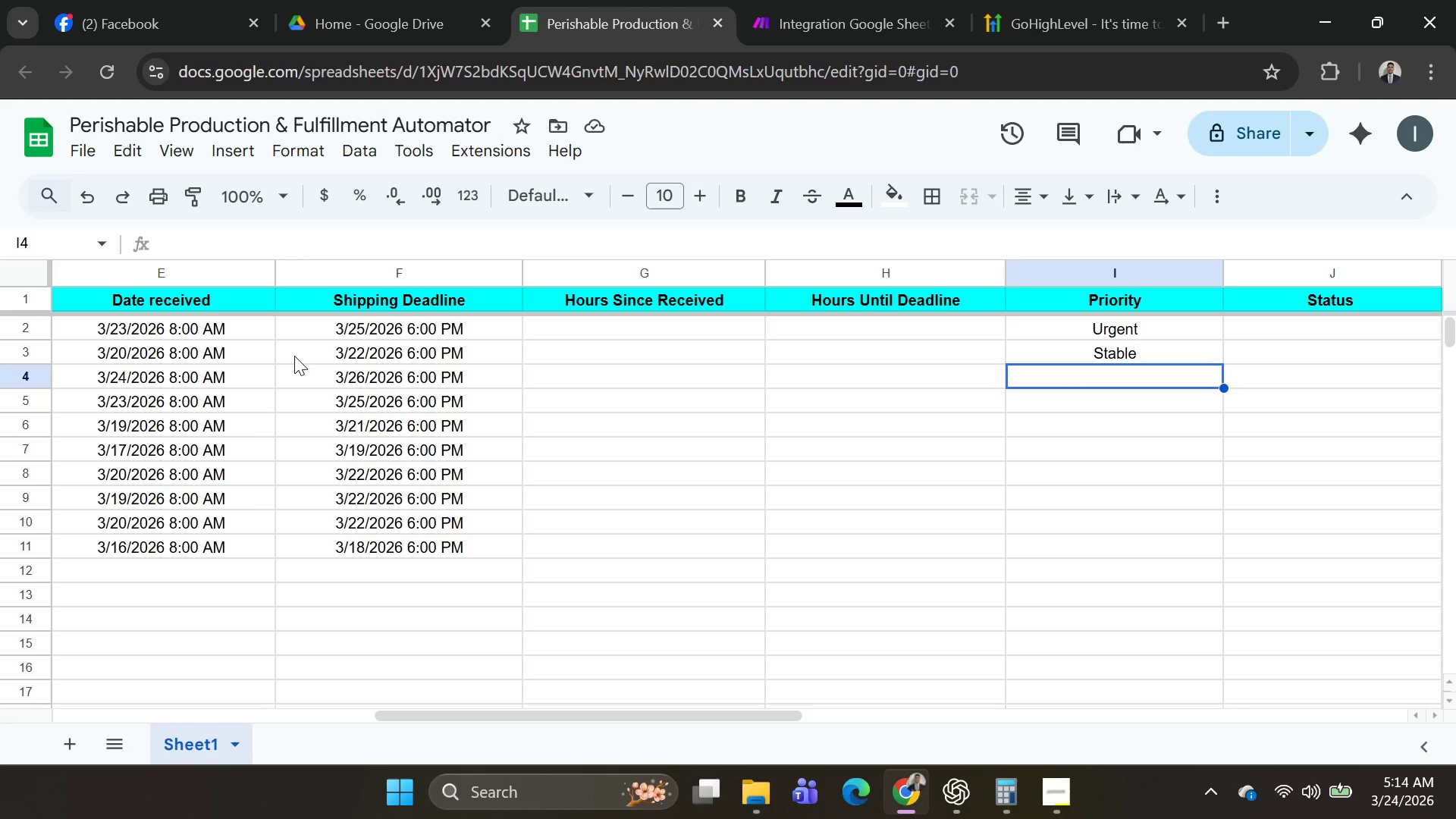 
type(Rusg)
key(Backspace)
type(h)
 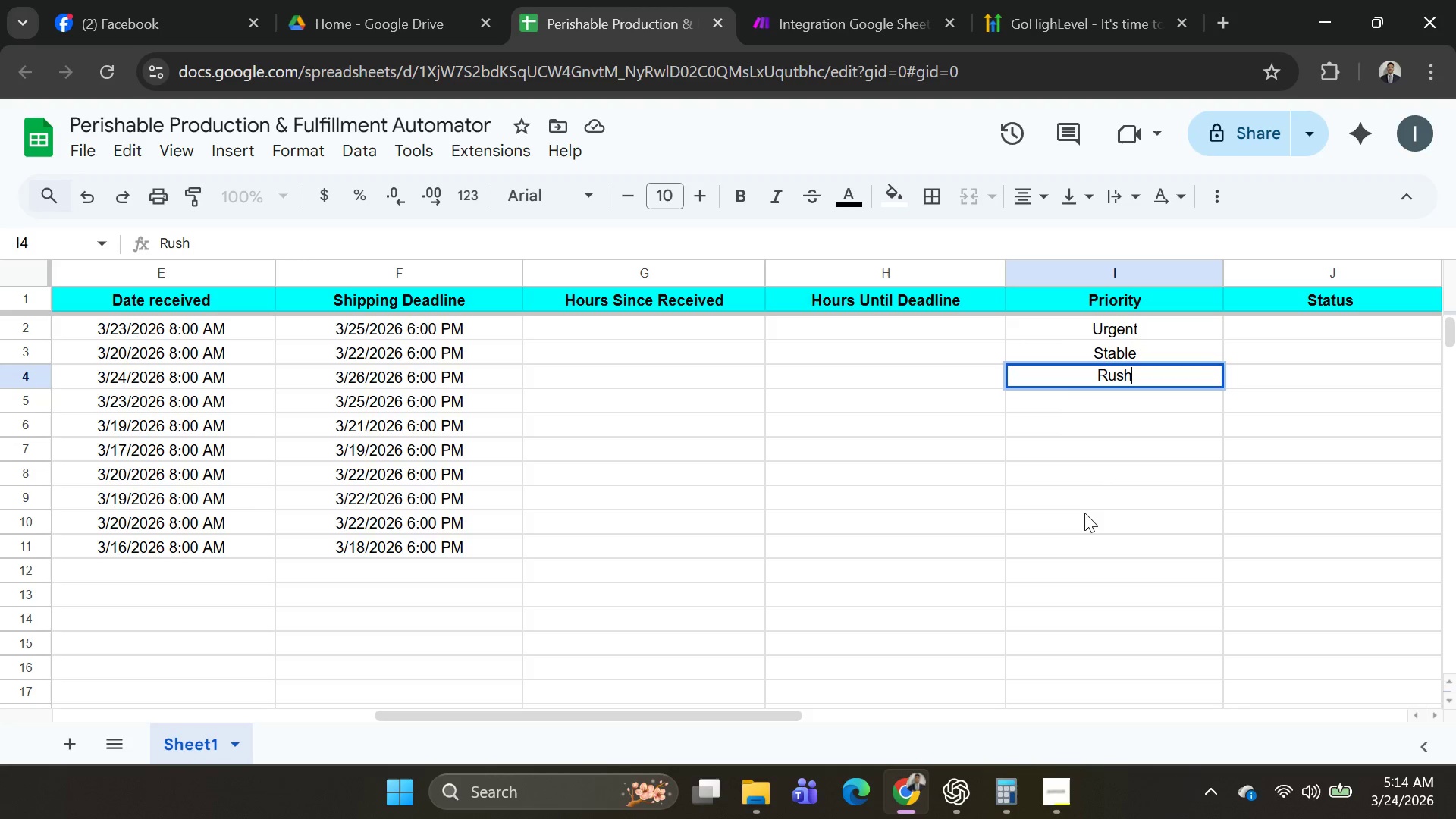 
left_click([1083, 529])
 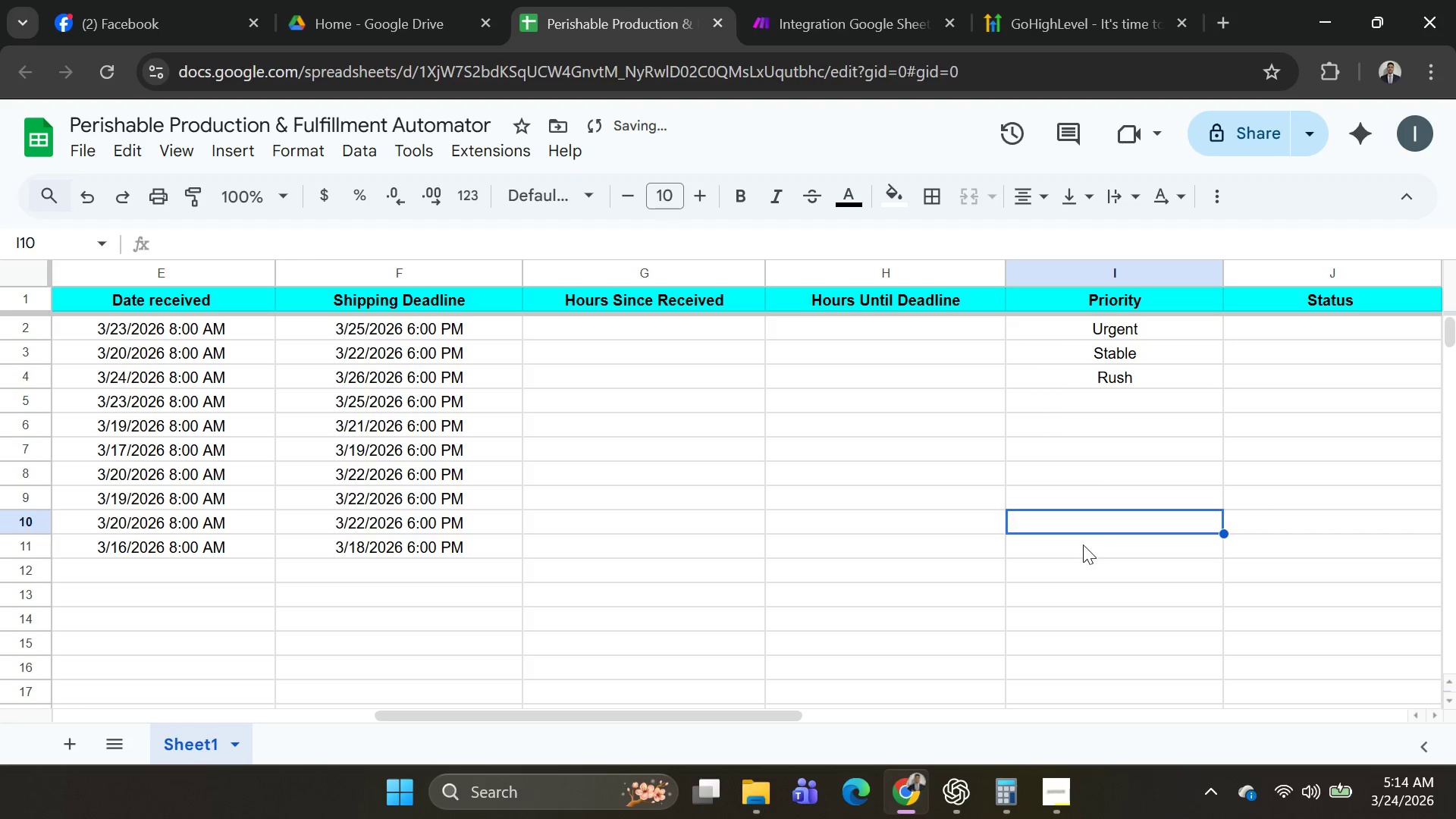 
left_click([1083, 544])
 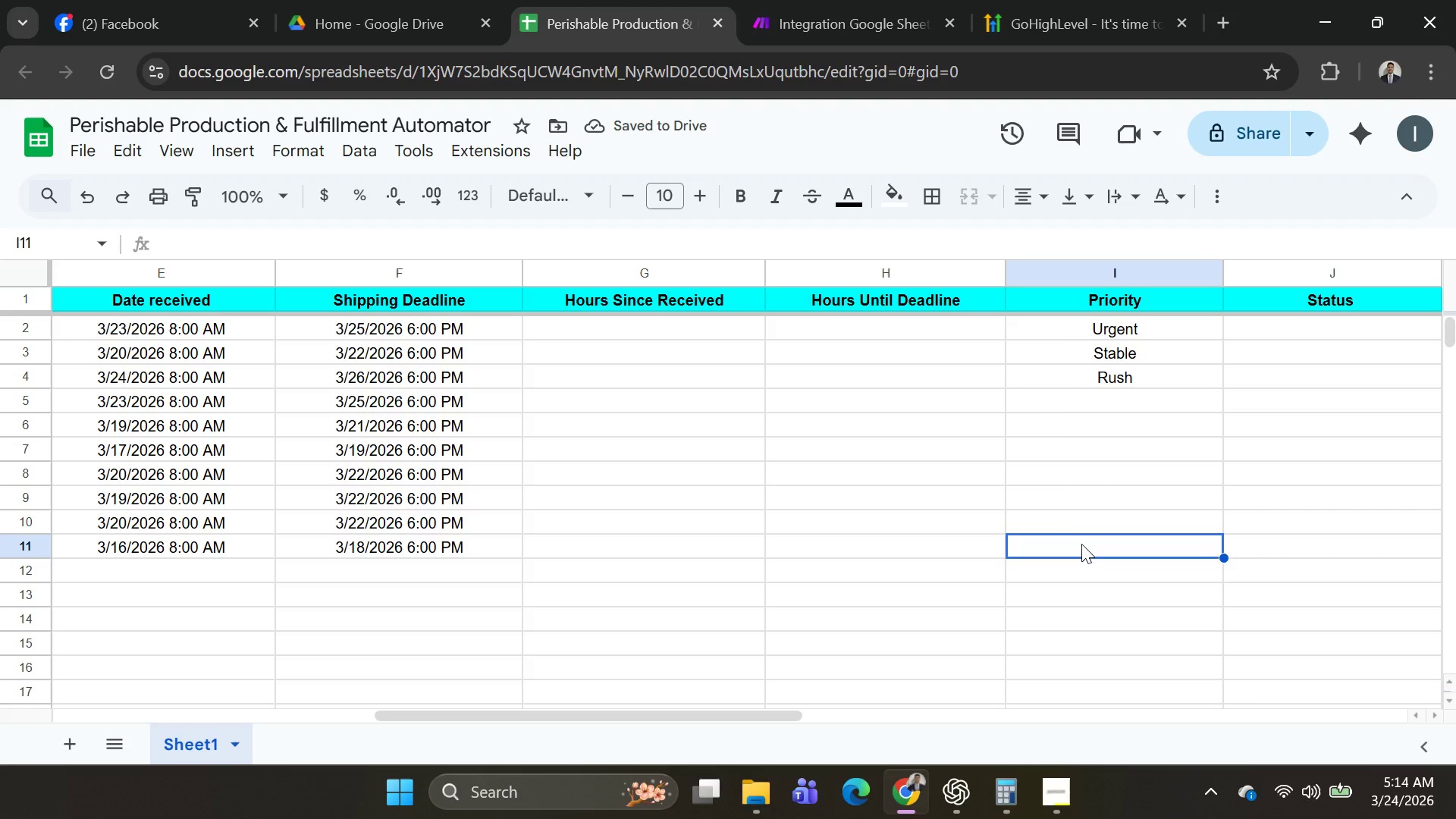 
wait(9.3)
 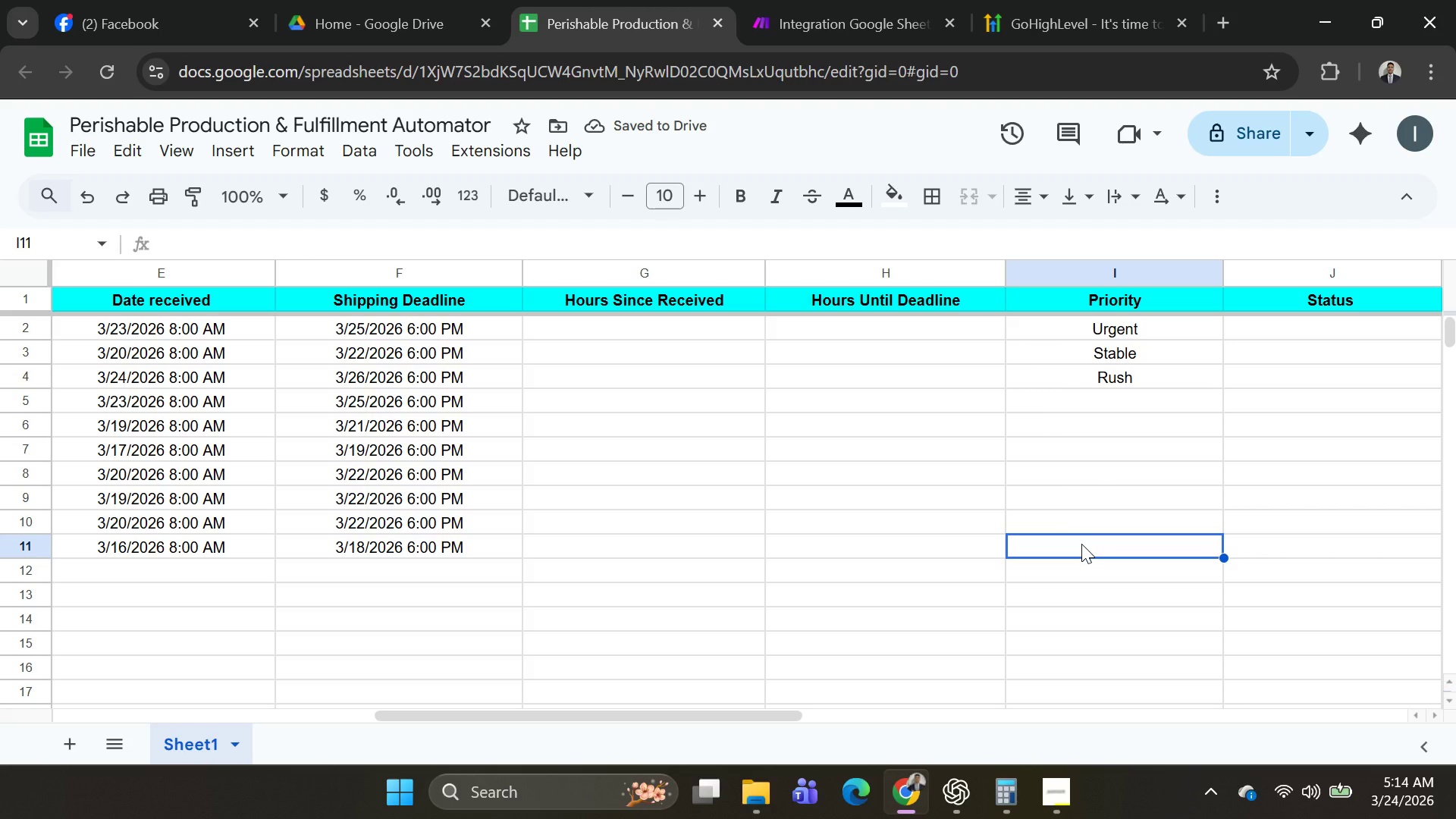 
type(Late )
 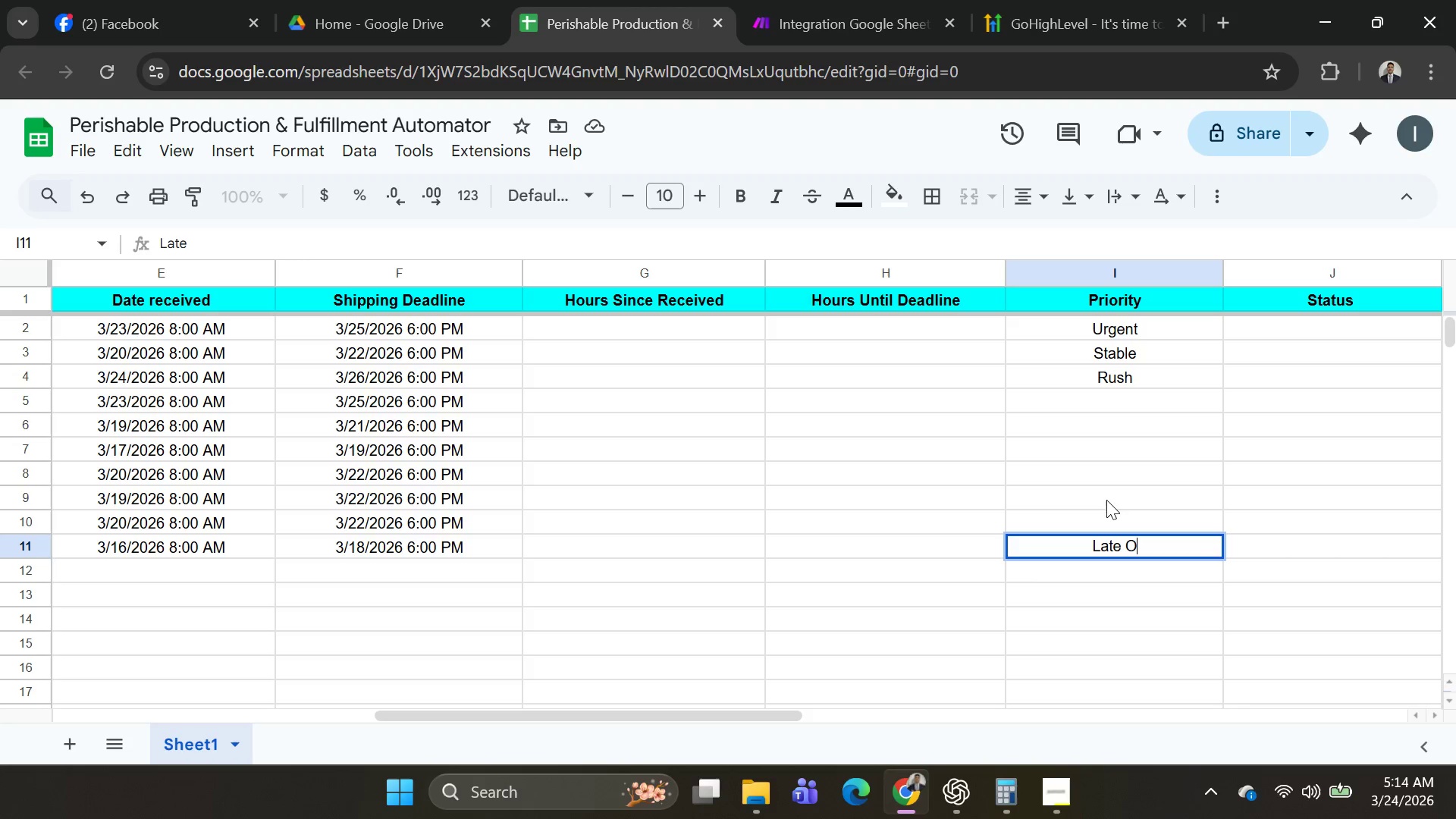 
type(Order)
 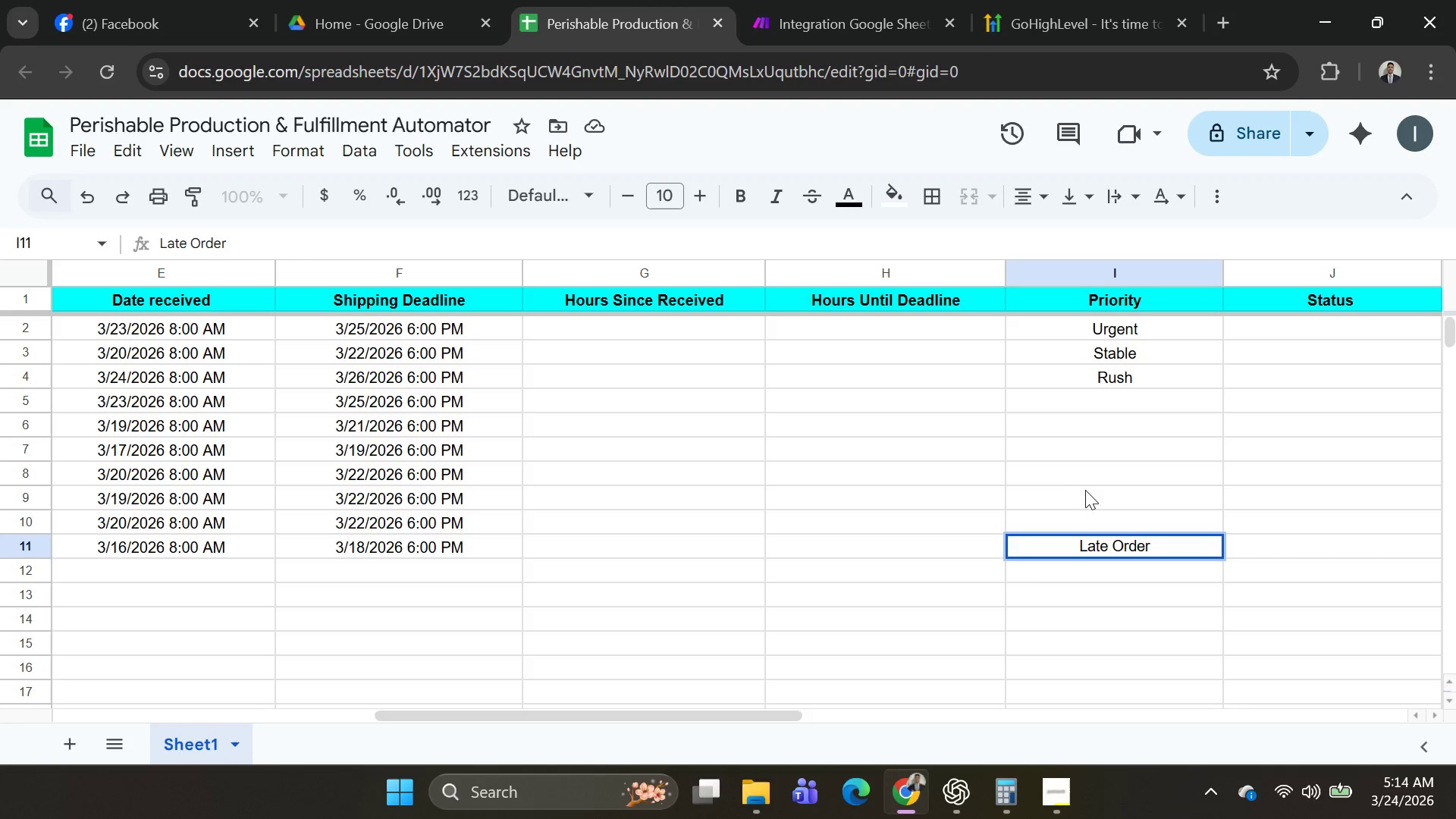 
left_click([1086, 510])
 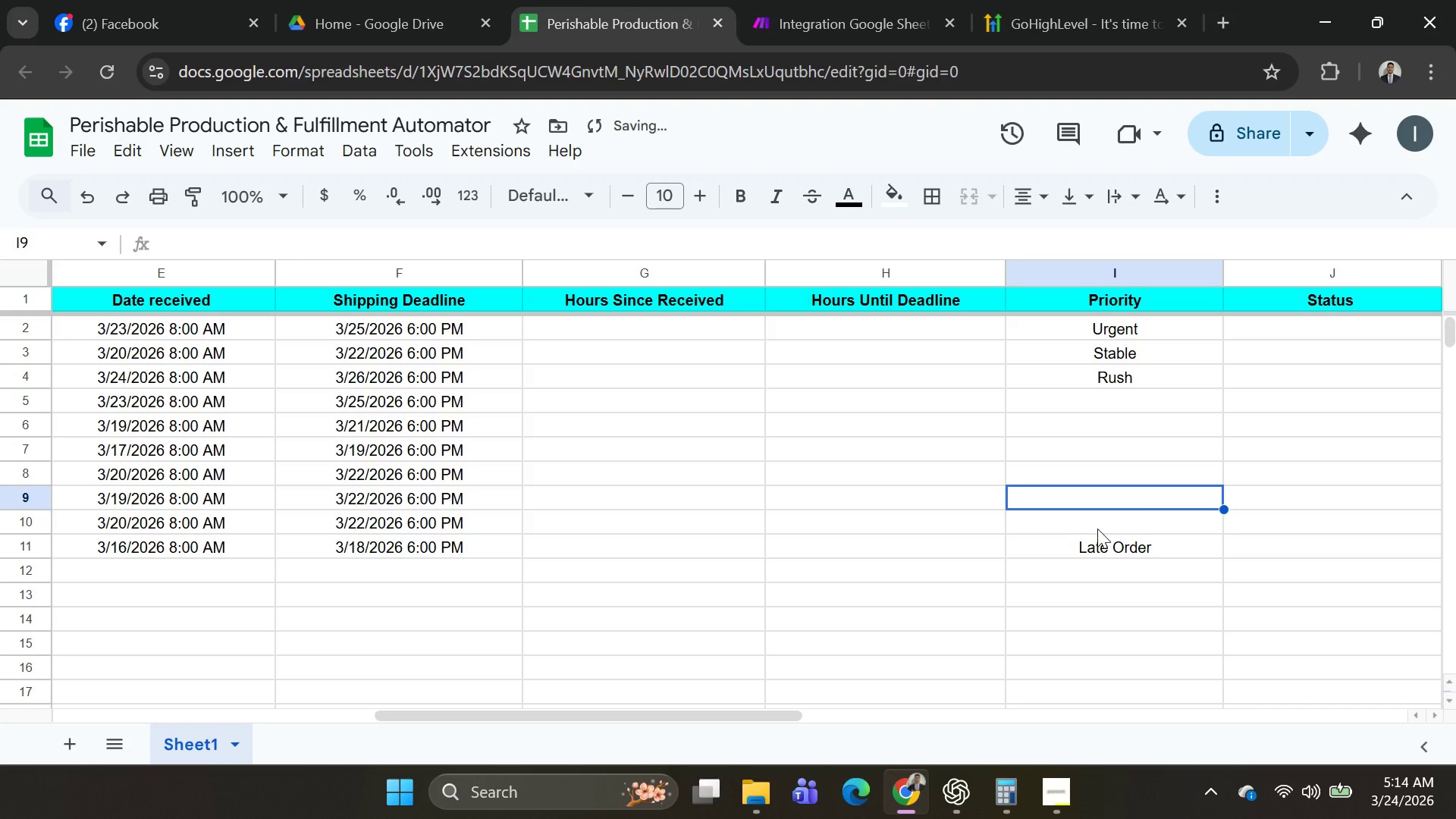 
left_click([1099, 525])
 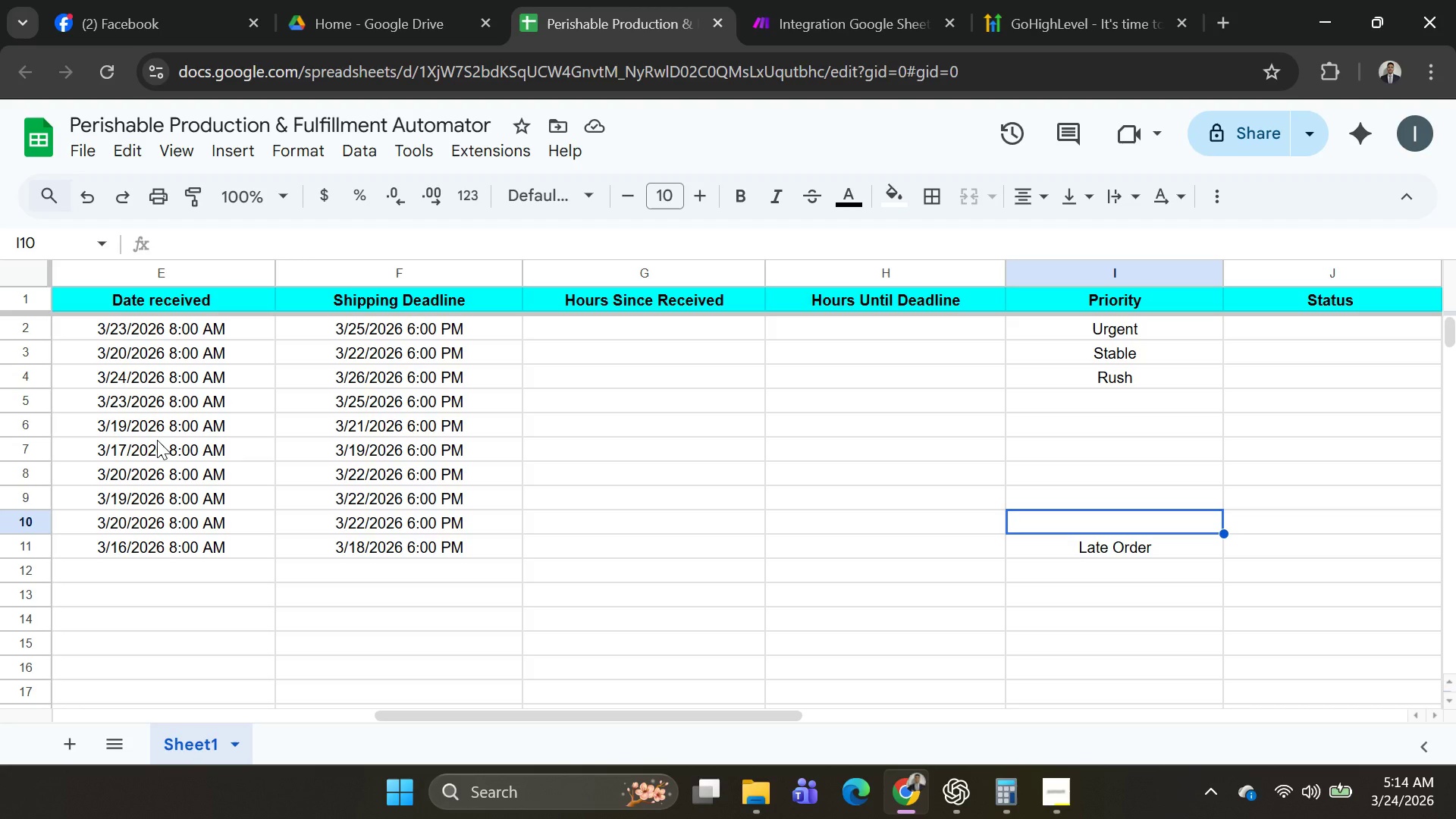 
wait(7.73)
 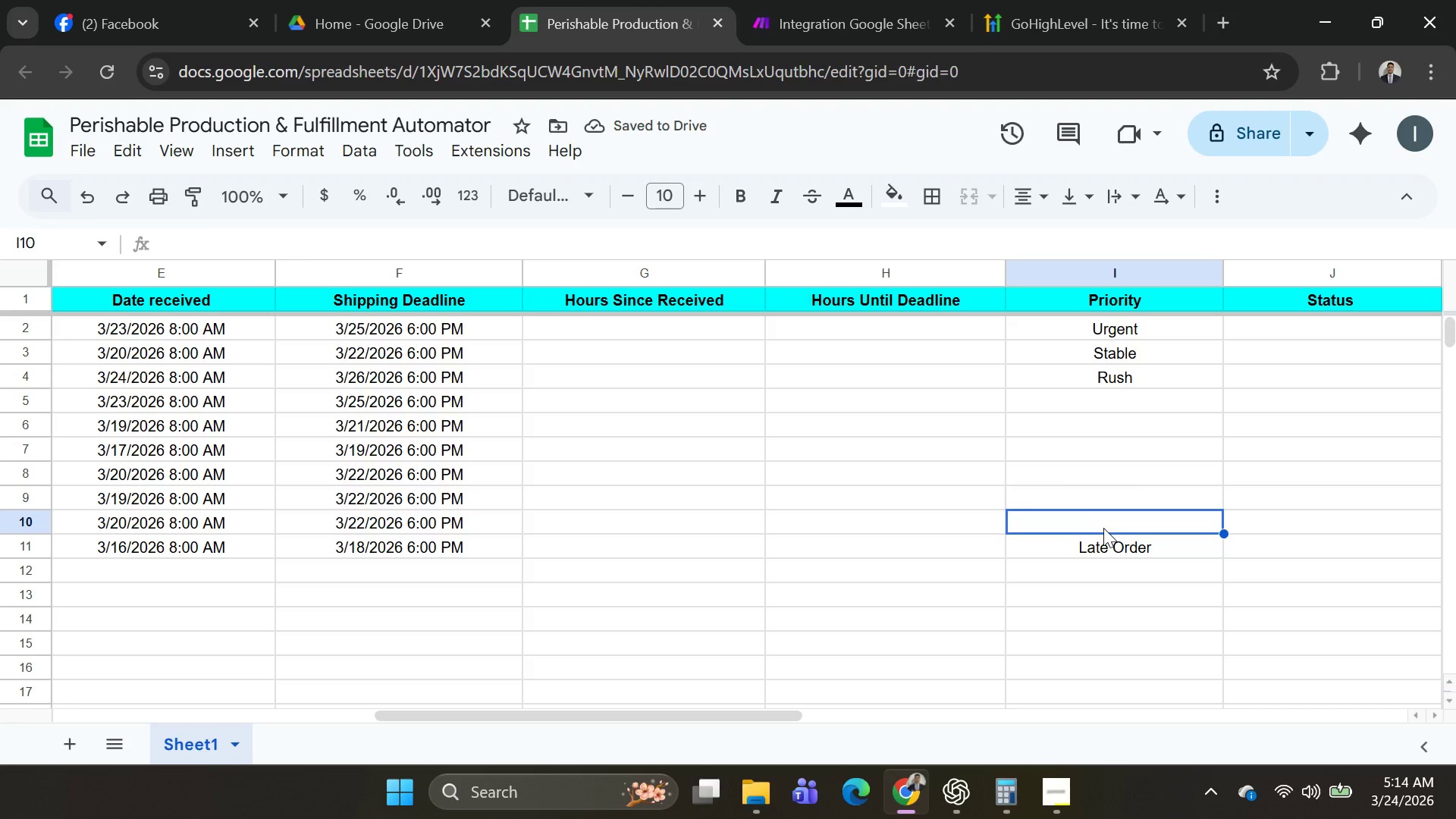 
left_click([422, 382])
 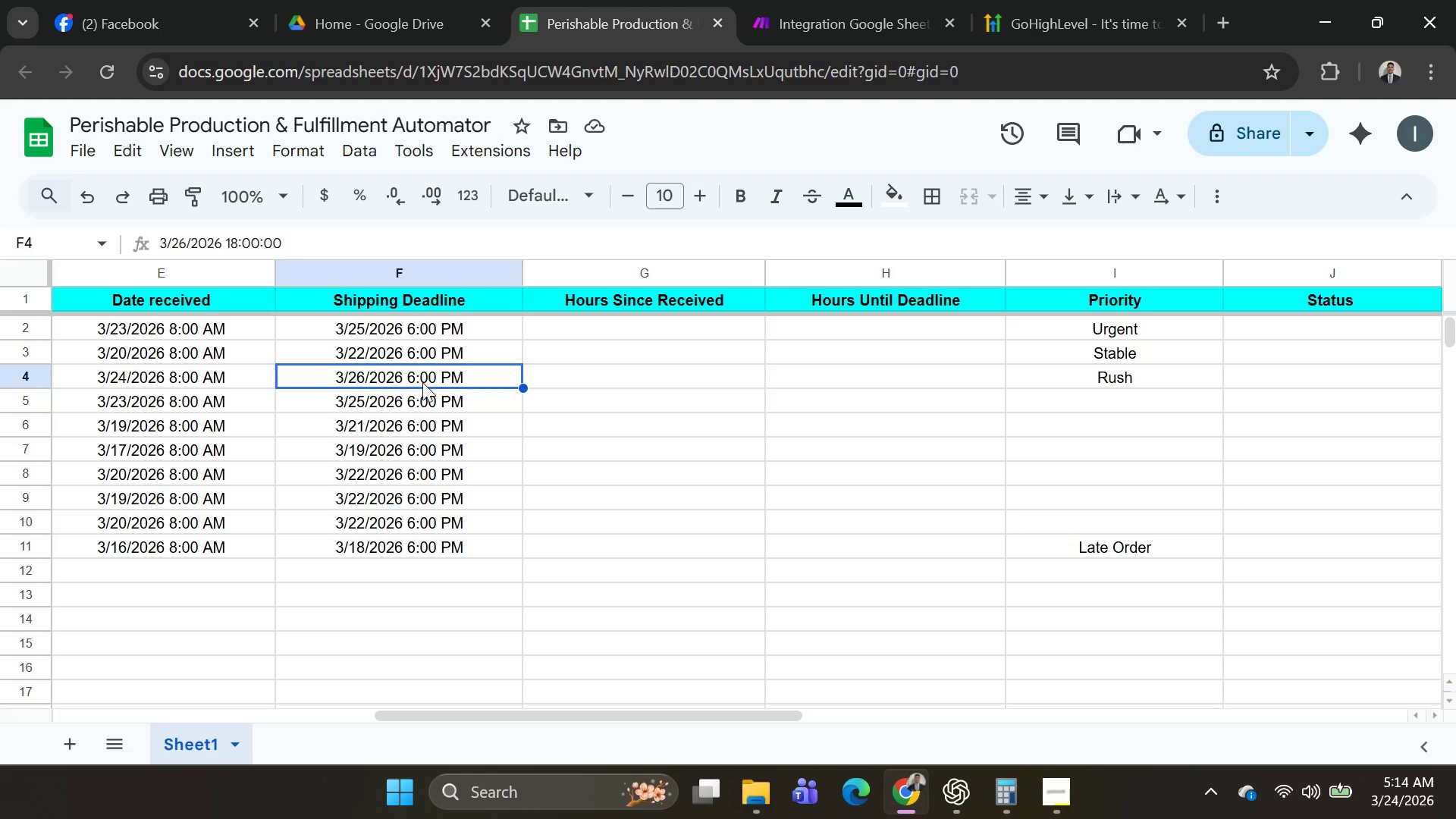 
key(ArrowLeft)
 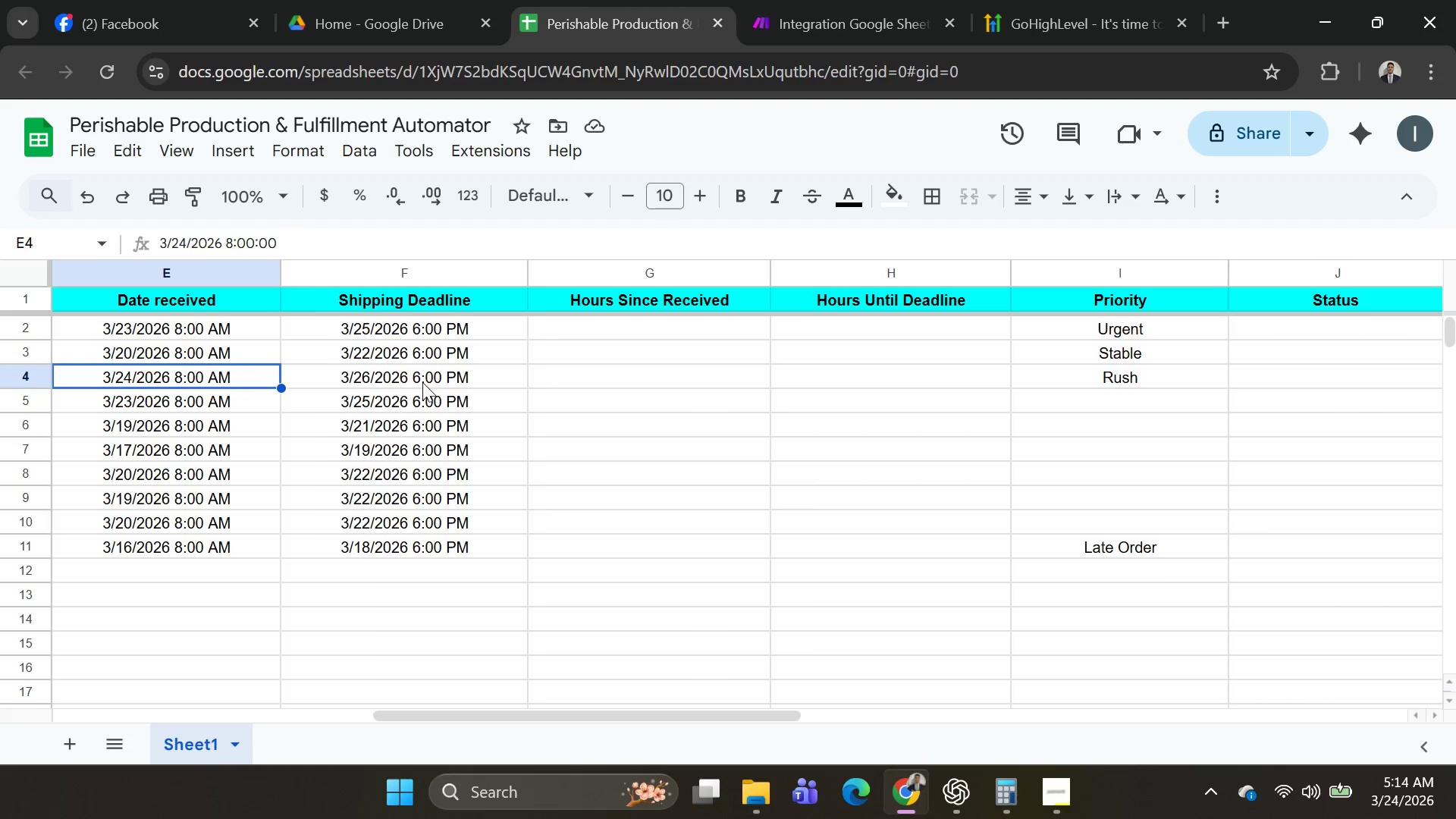 
key(ArrowLeft)
 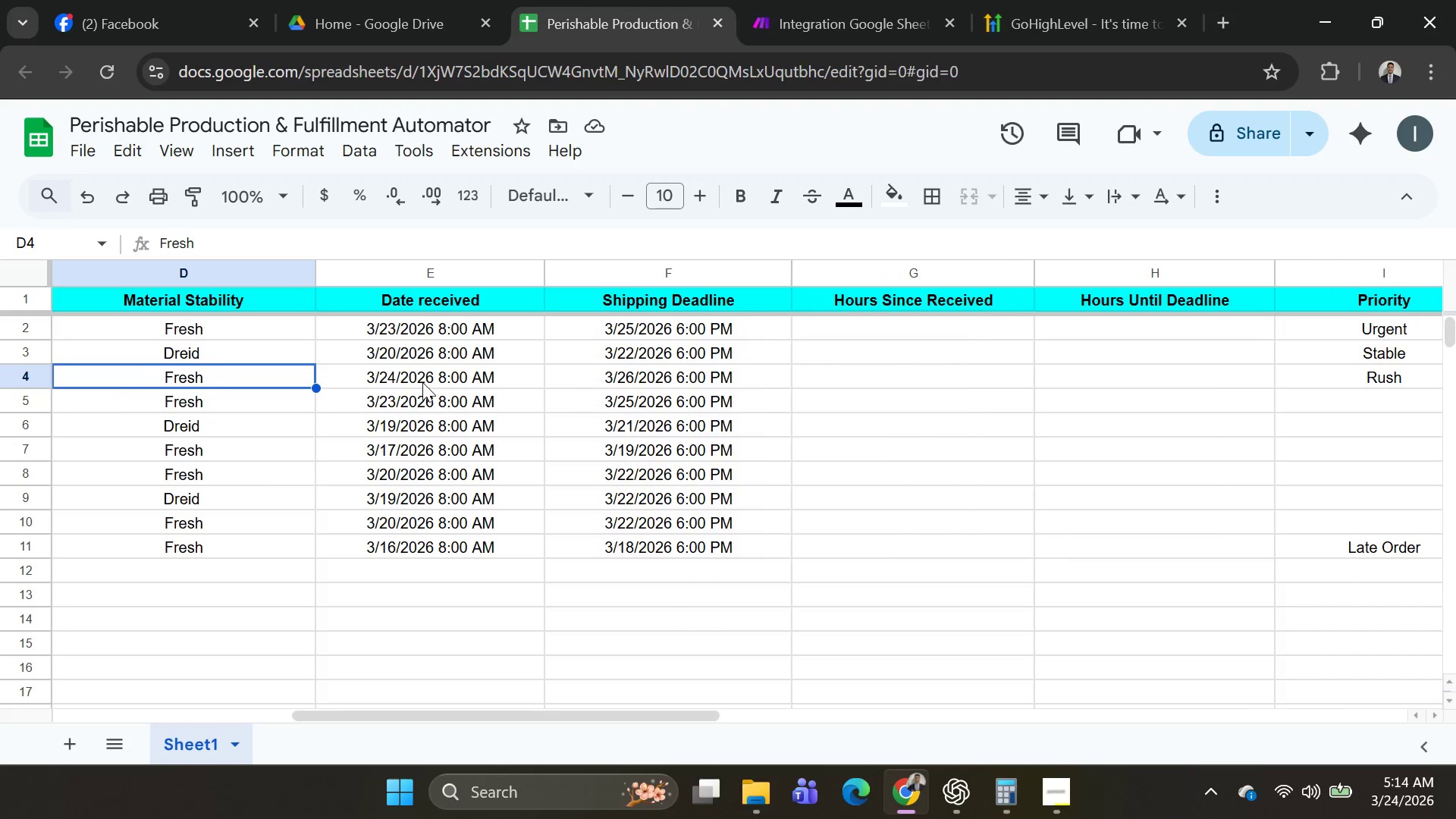 
key(ArrowLeft)
 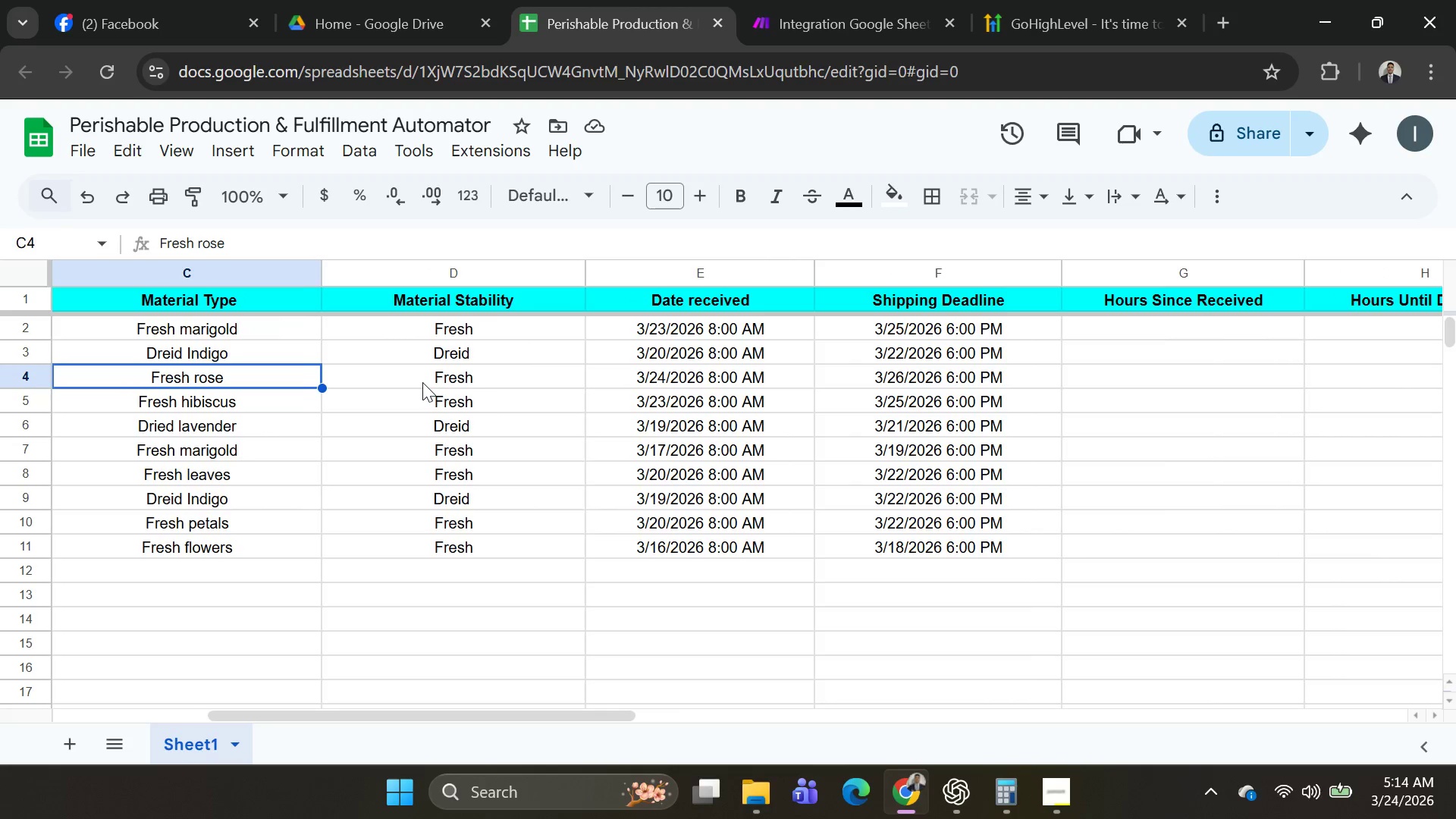 
key(ArrowLeft)
 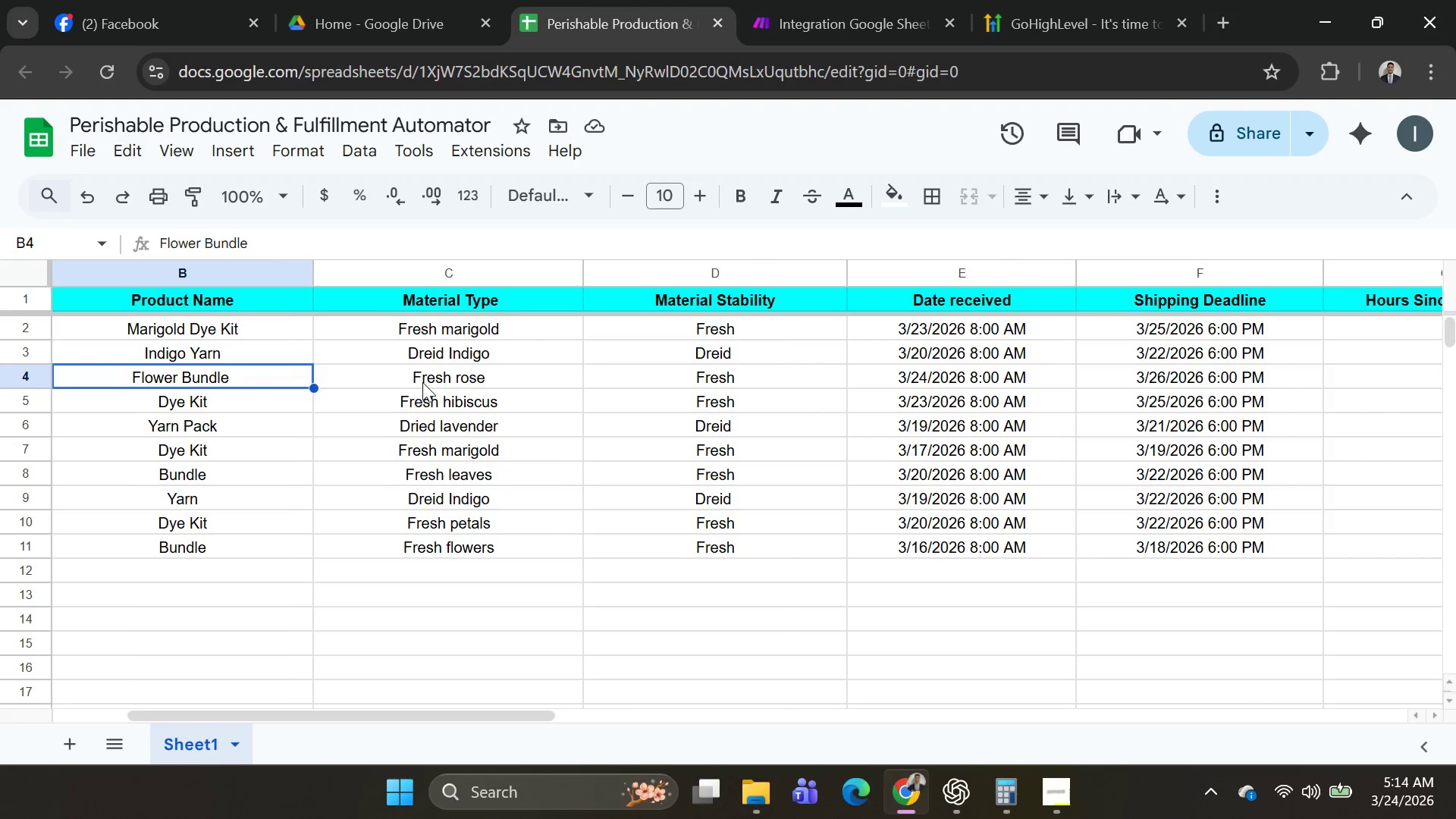 
key(ArrowLeft)
 